 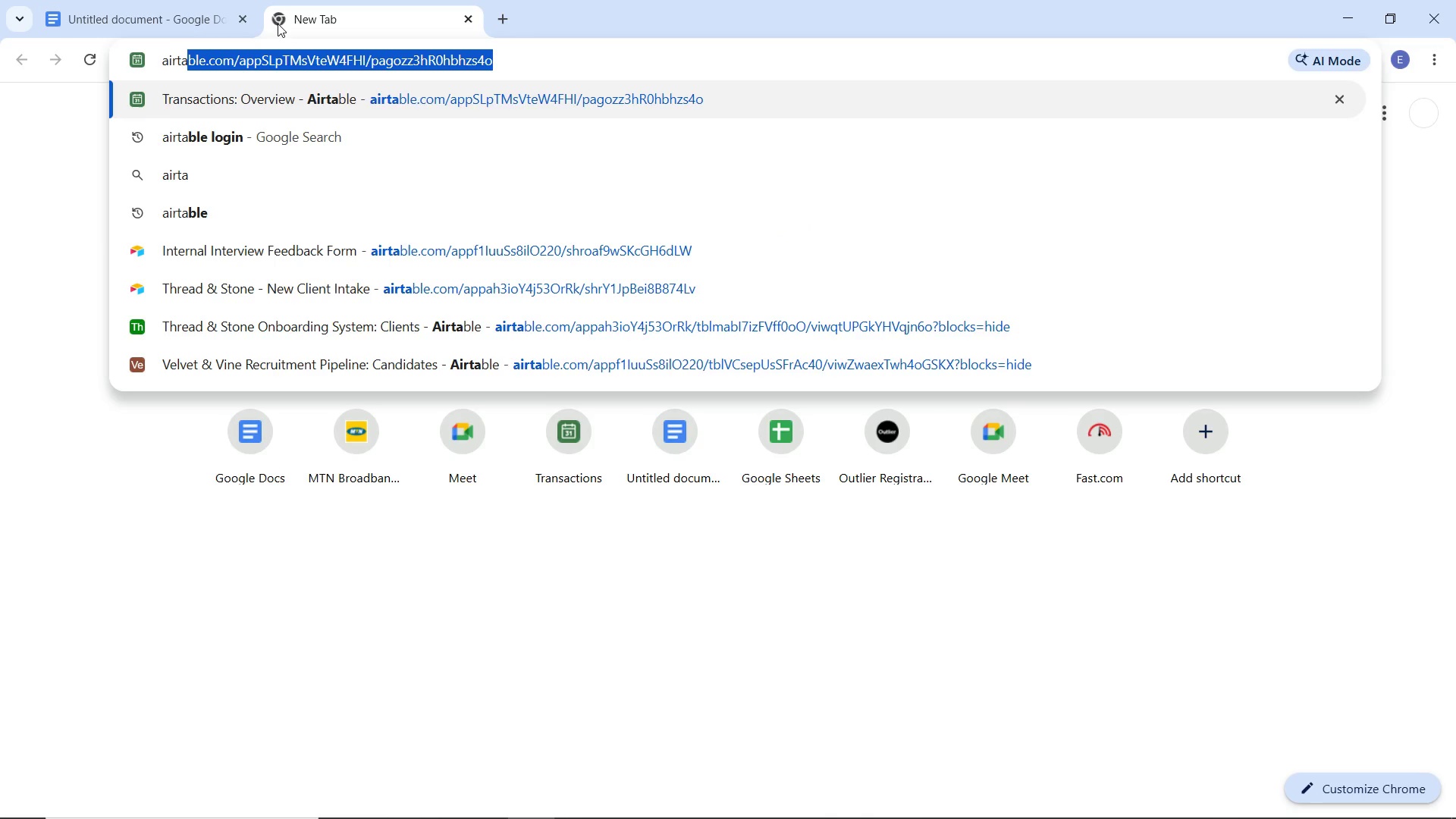 
left_click([231, 134])
 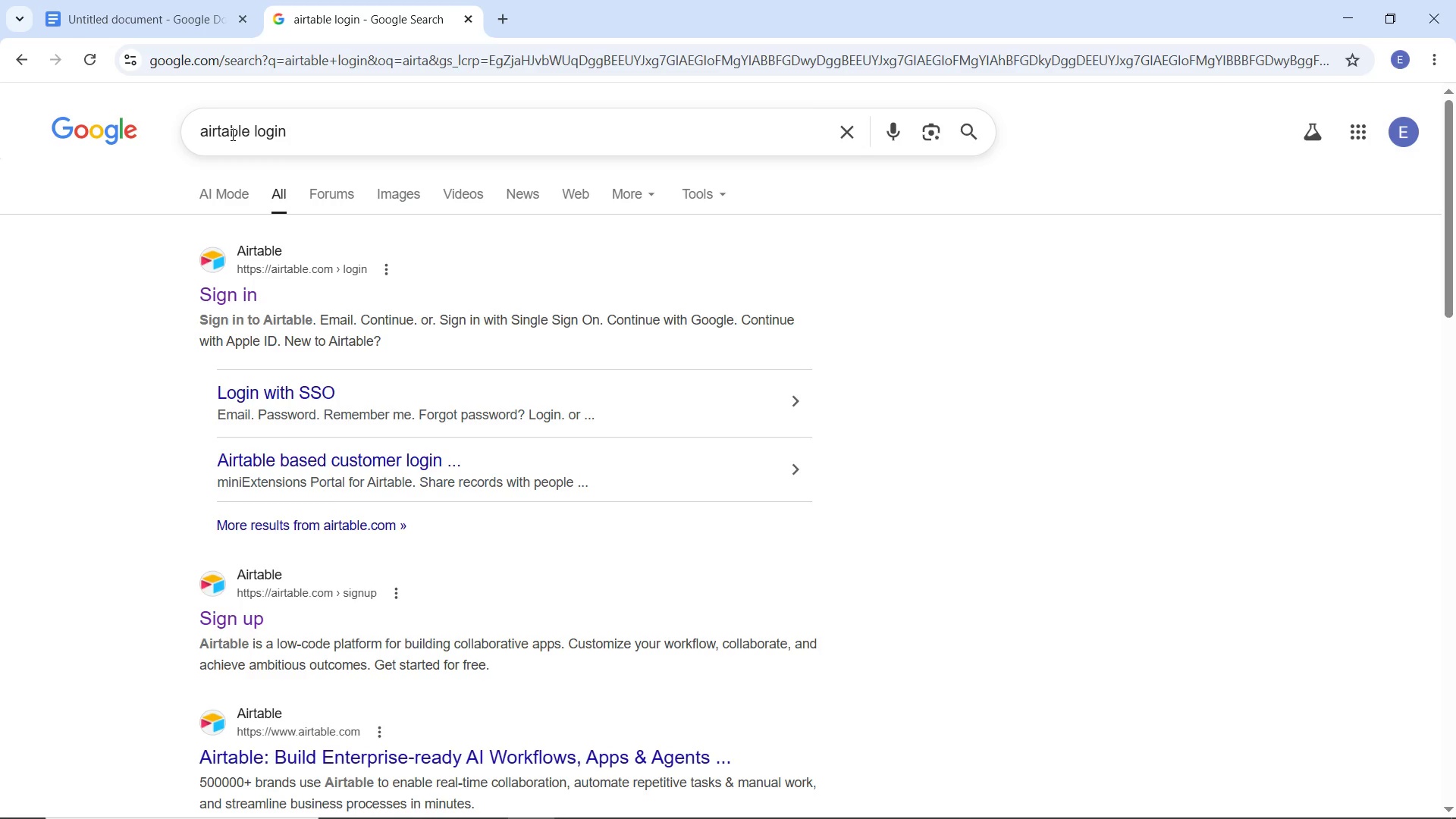 
wait(17.92)
 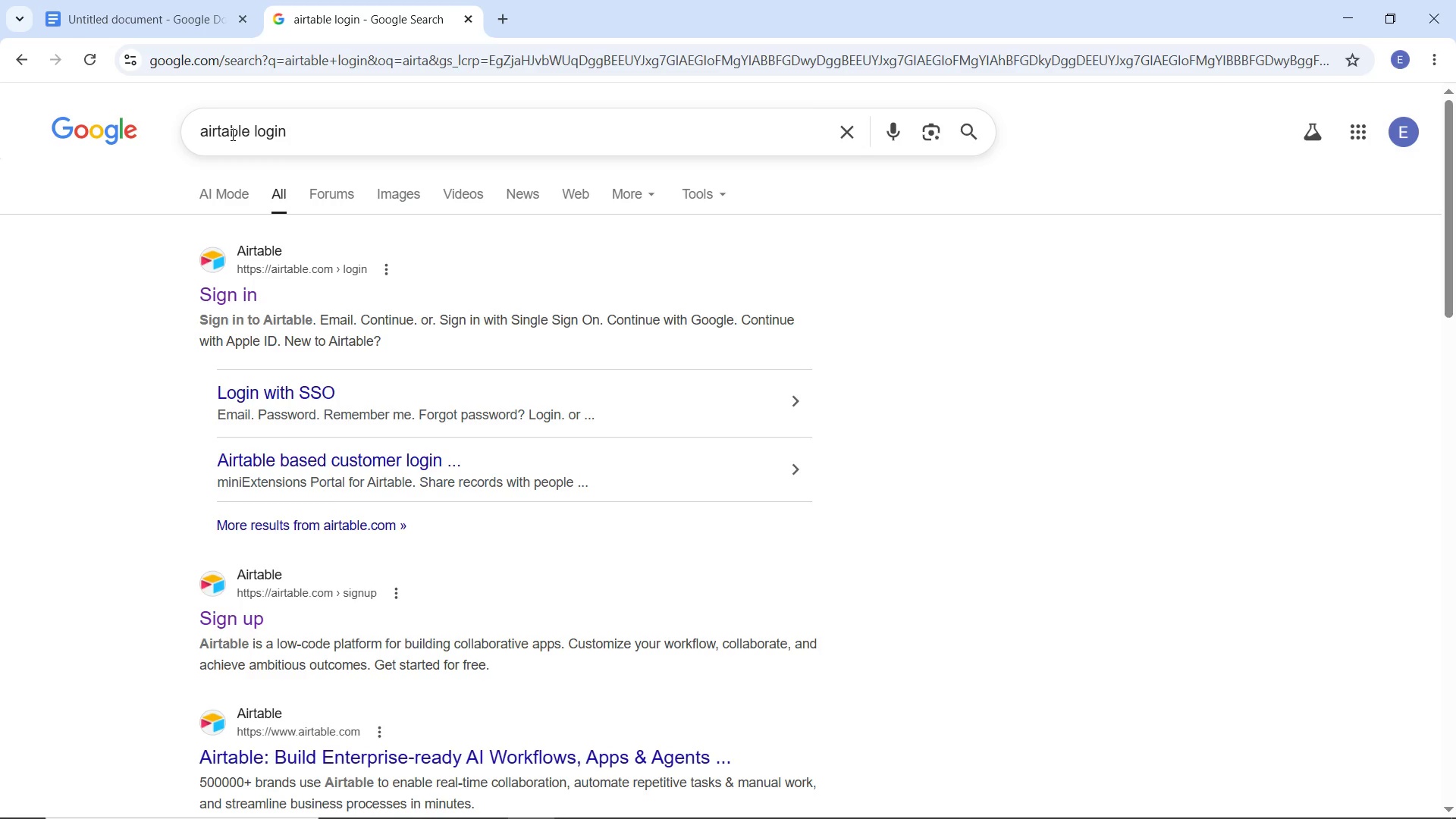 
left_click([228, 301])
 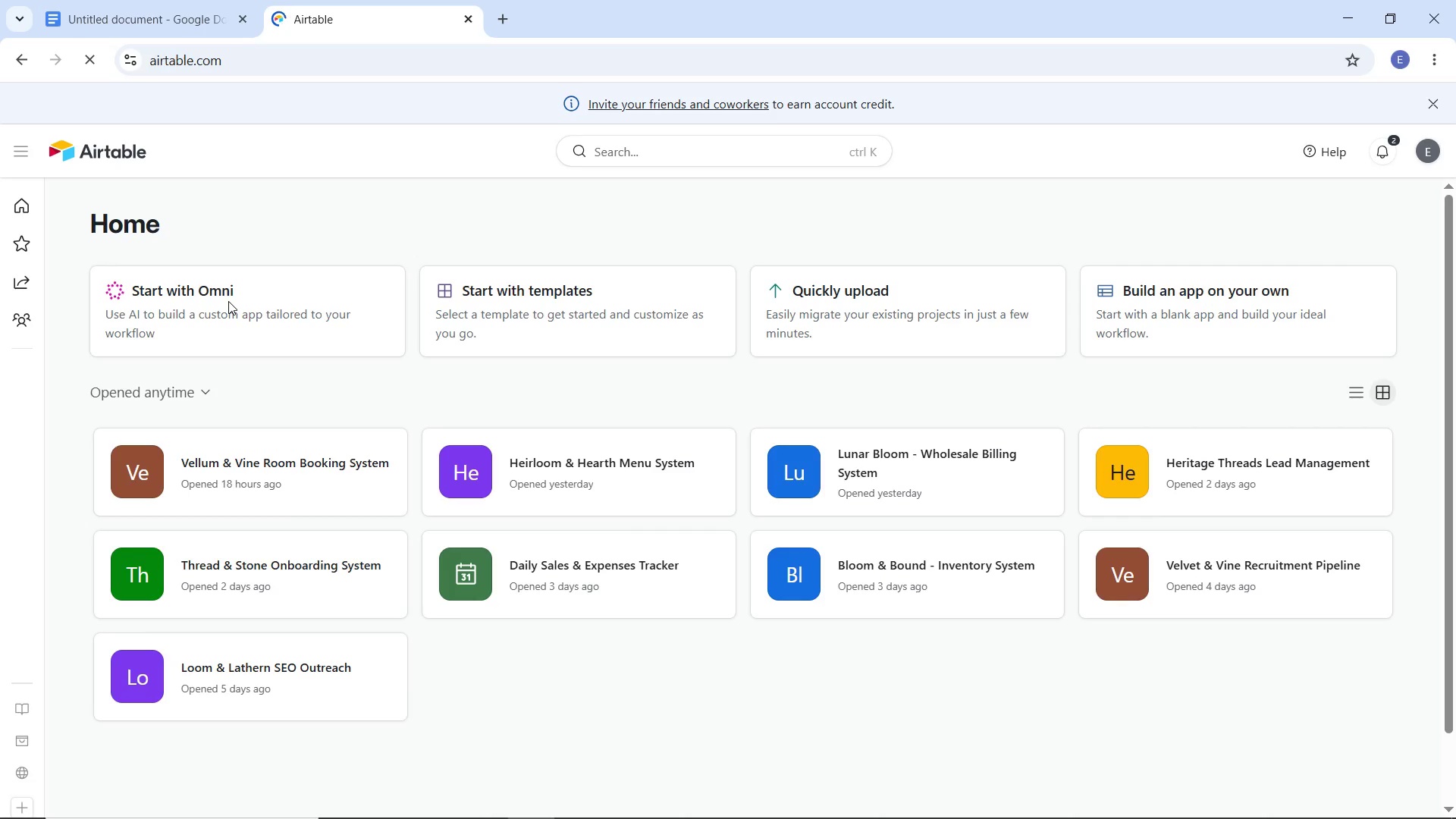 
wait(28.28)
 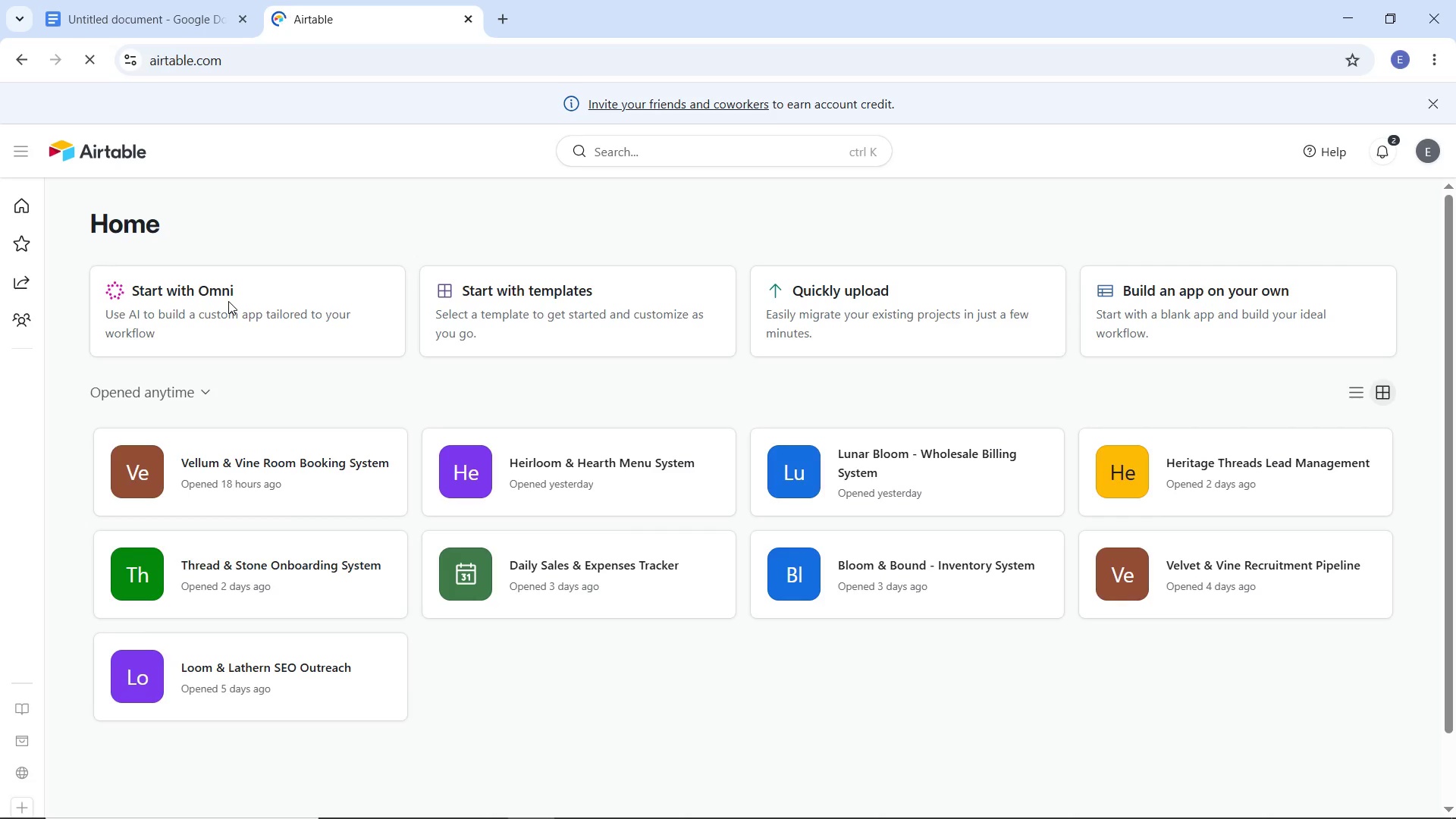 
left_click([77, 777])
 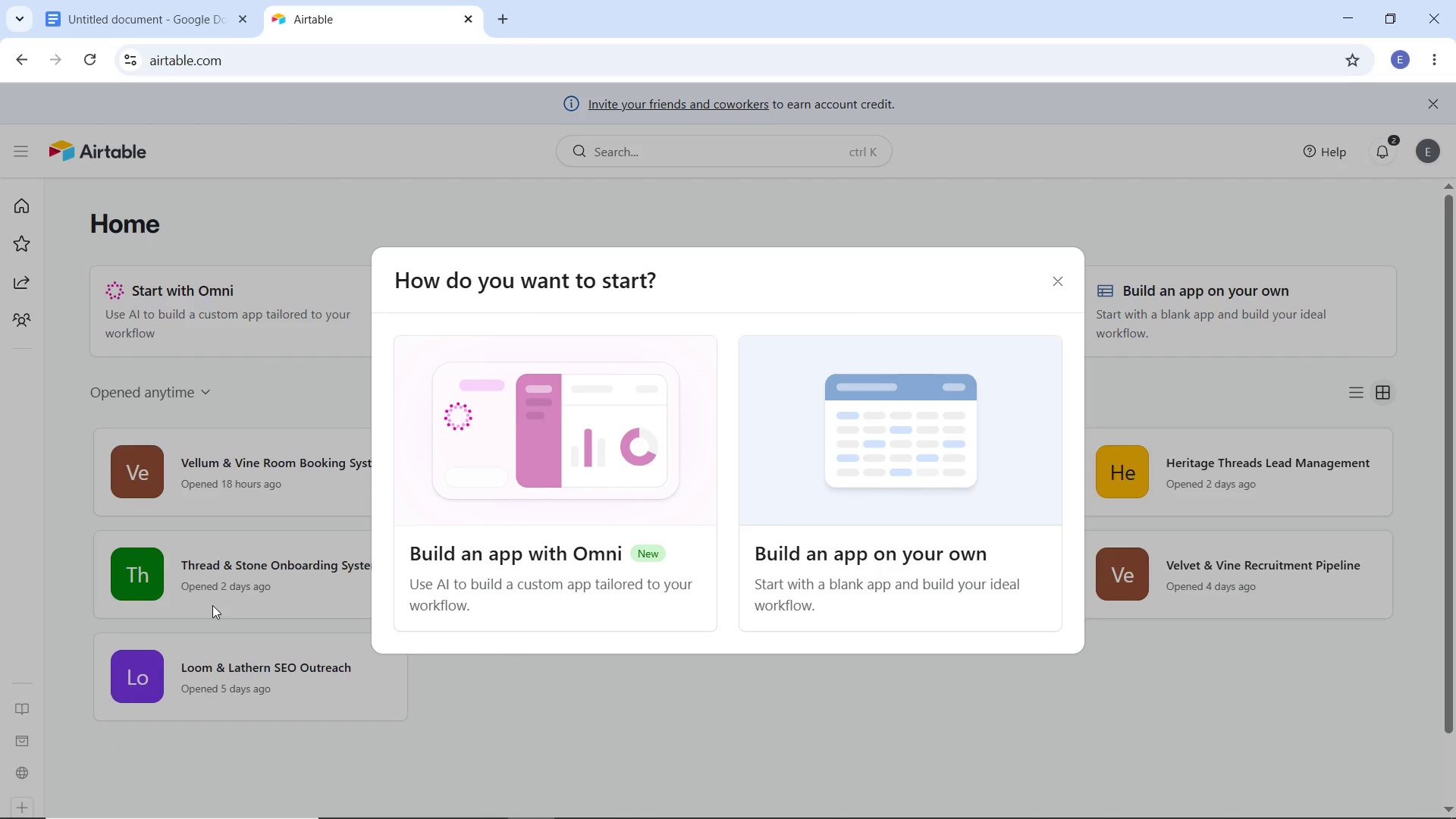 
wait(28.83)
 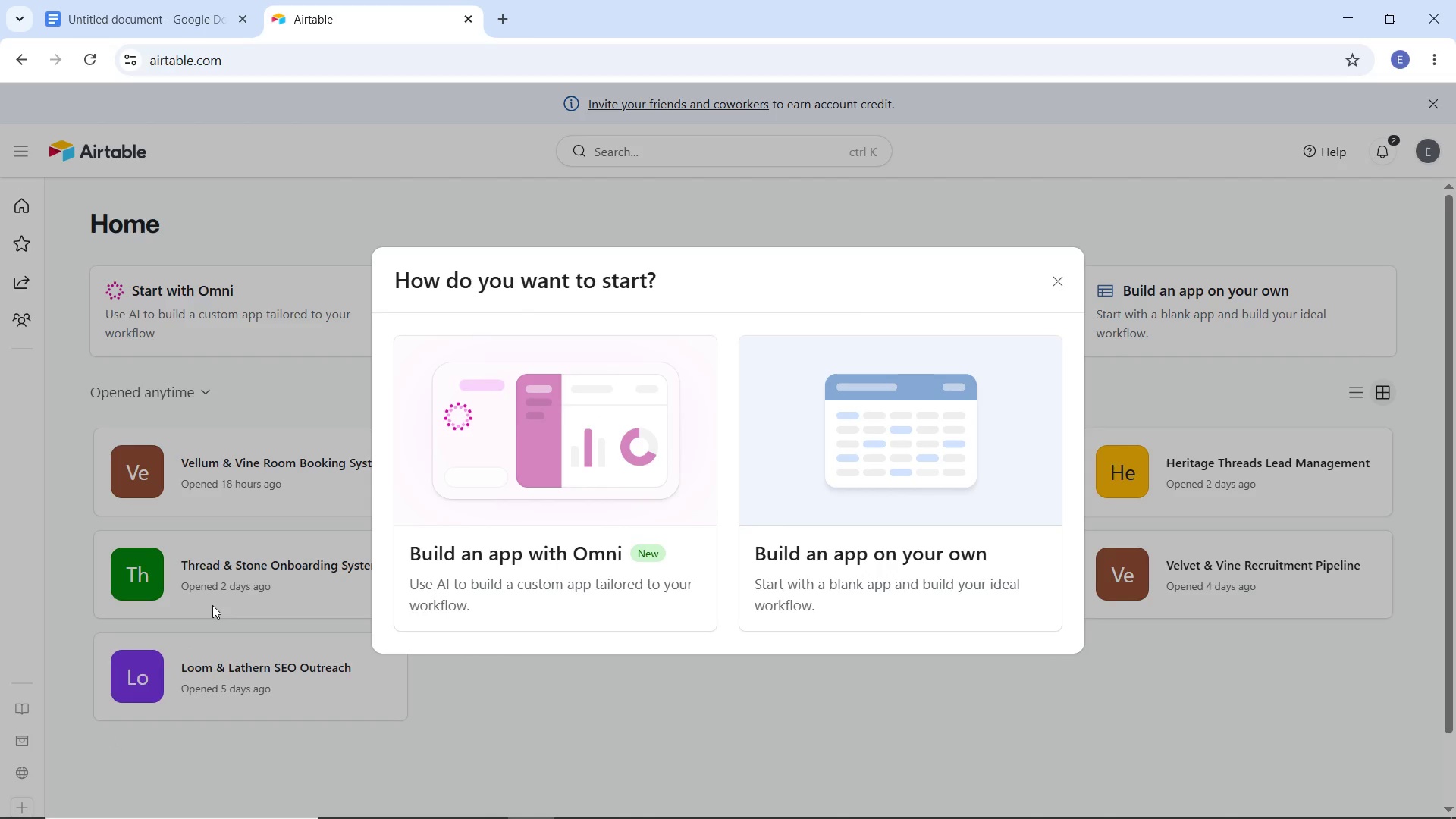 
left_click([843, 509])
 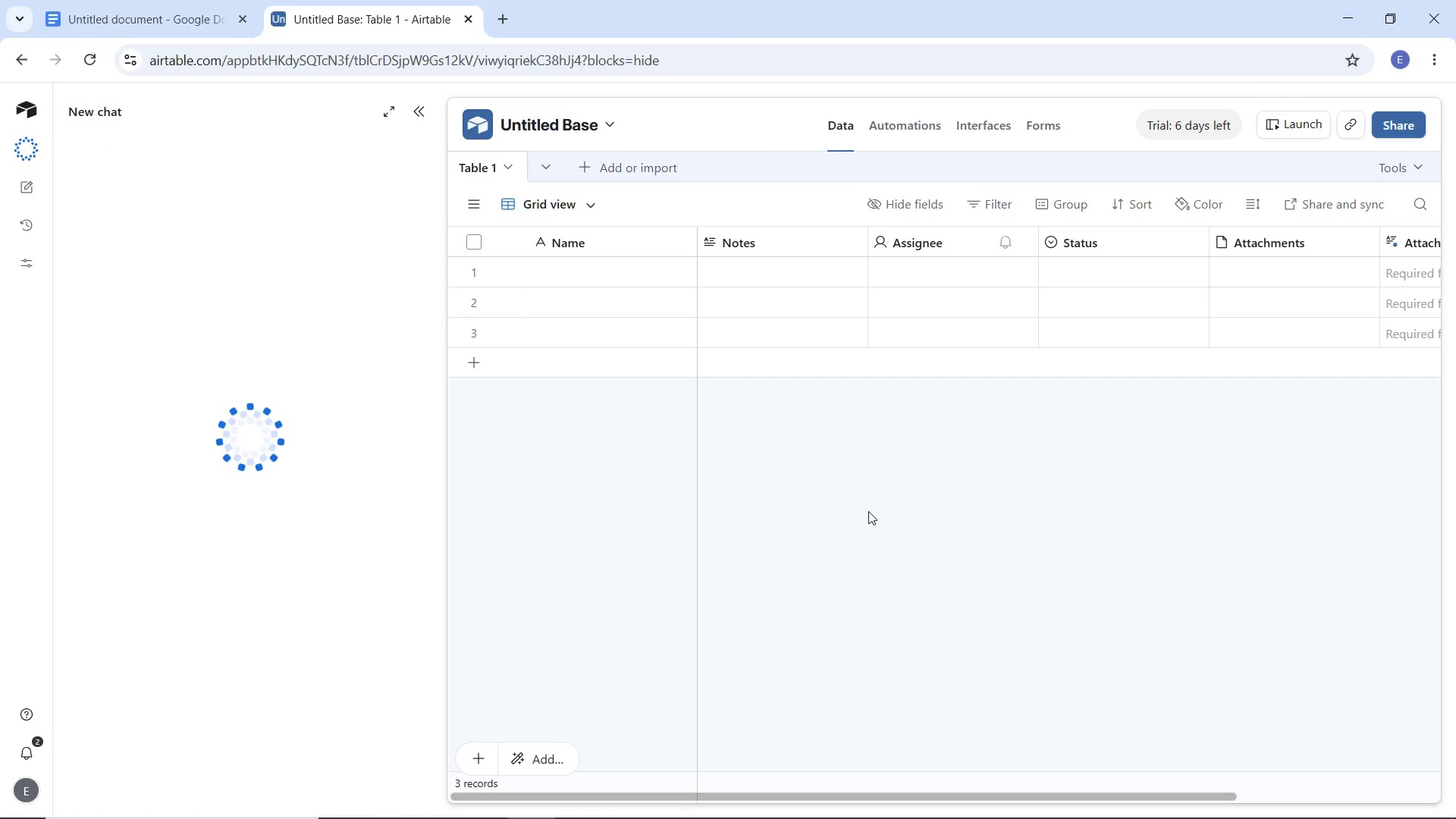 
wait(13.25)
 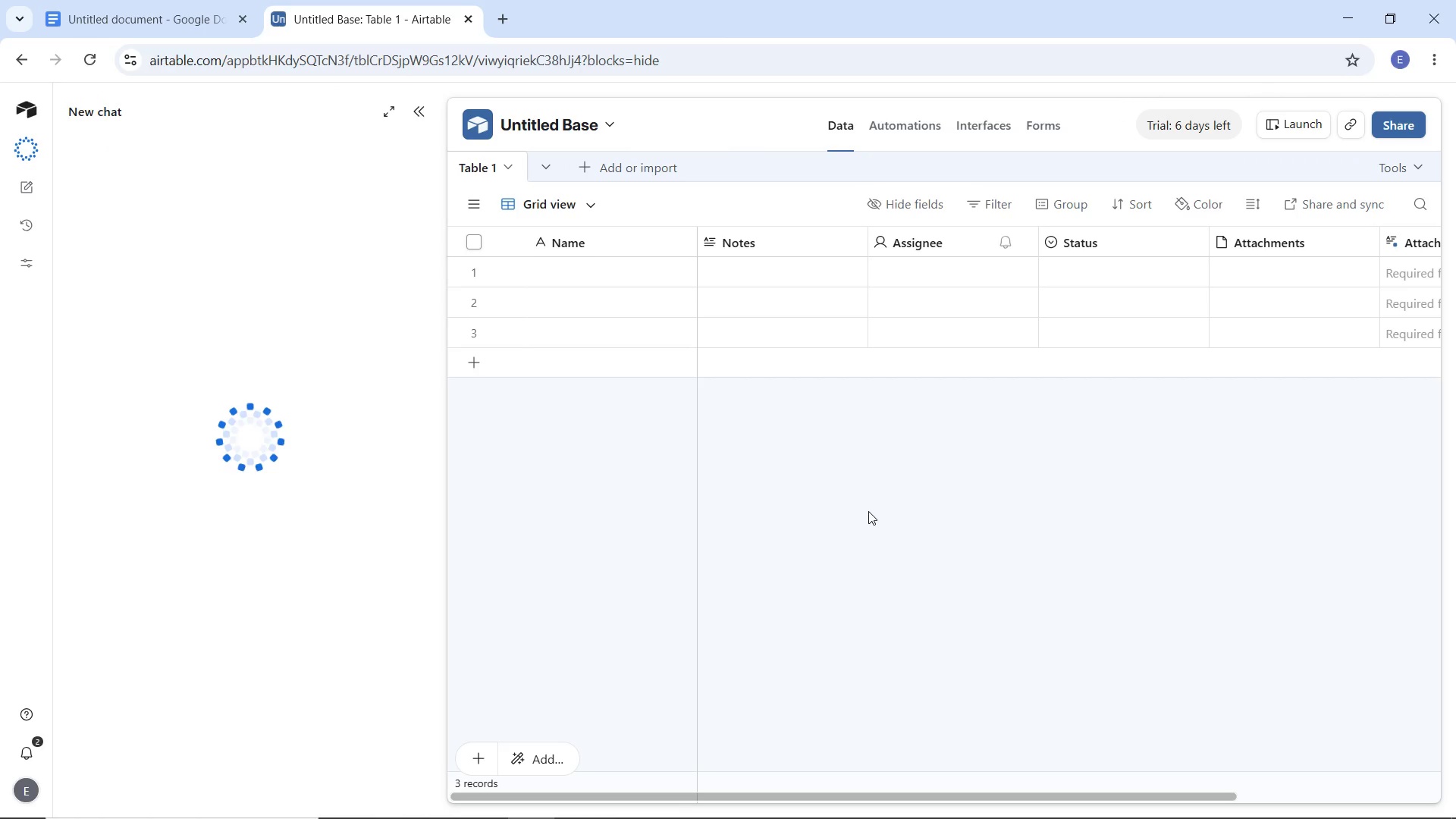 
left_click([408, 106])
 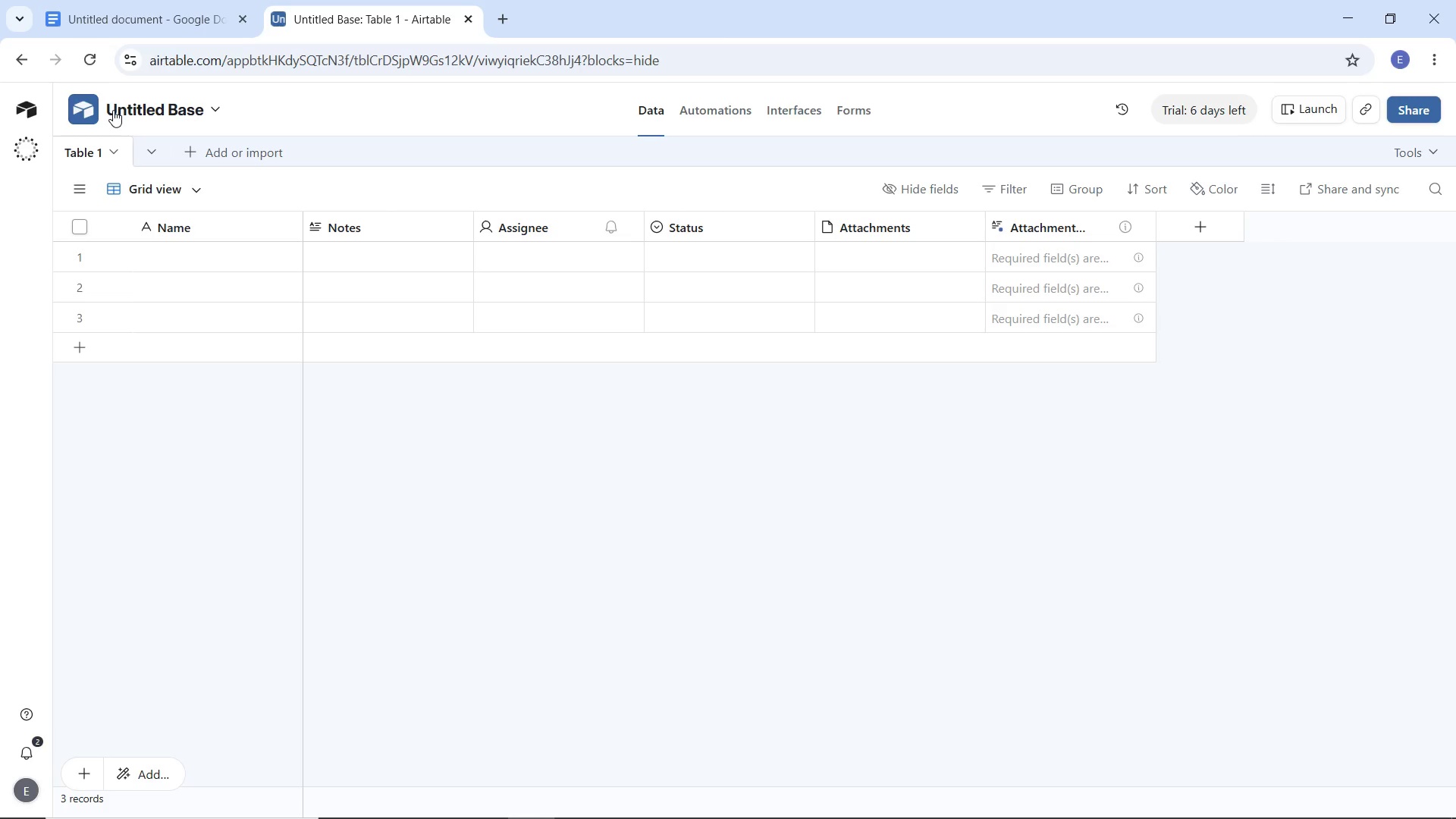 
wait(10.62)
 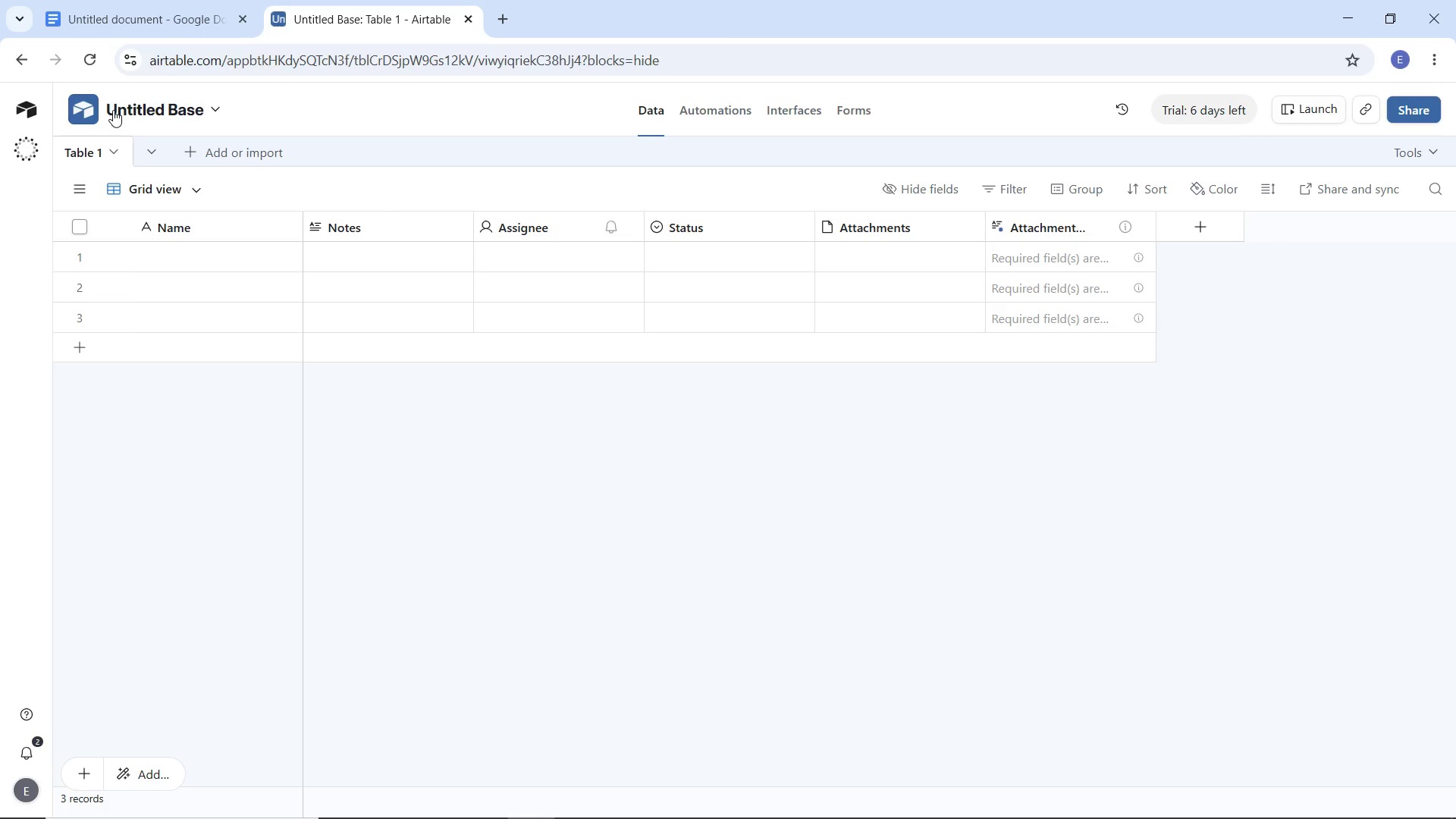 
left_click([1140, 224])
 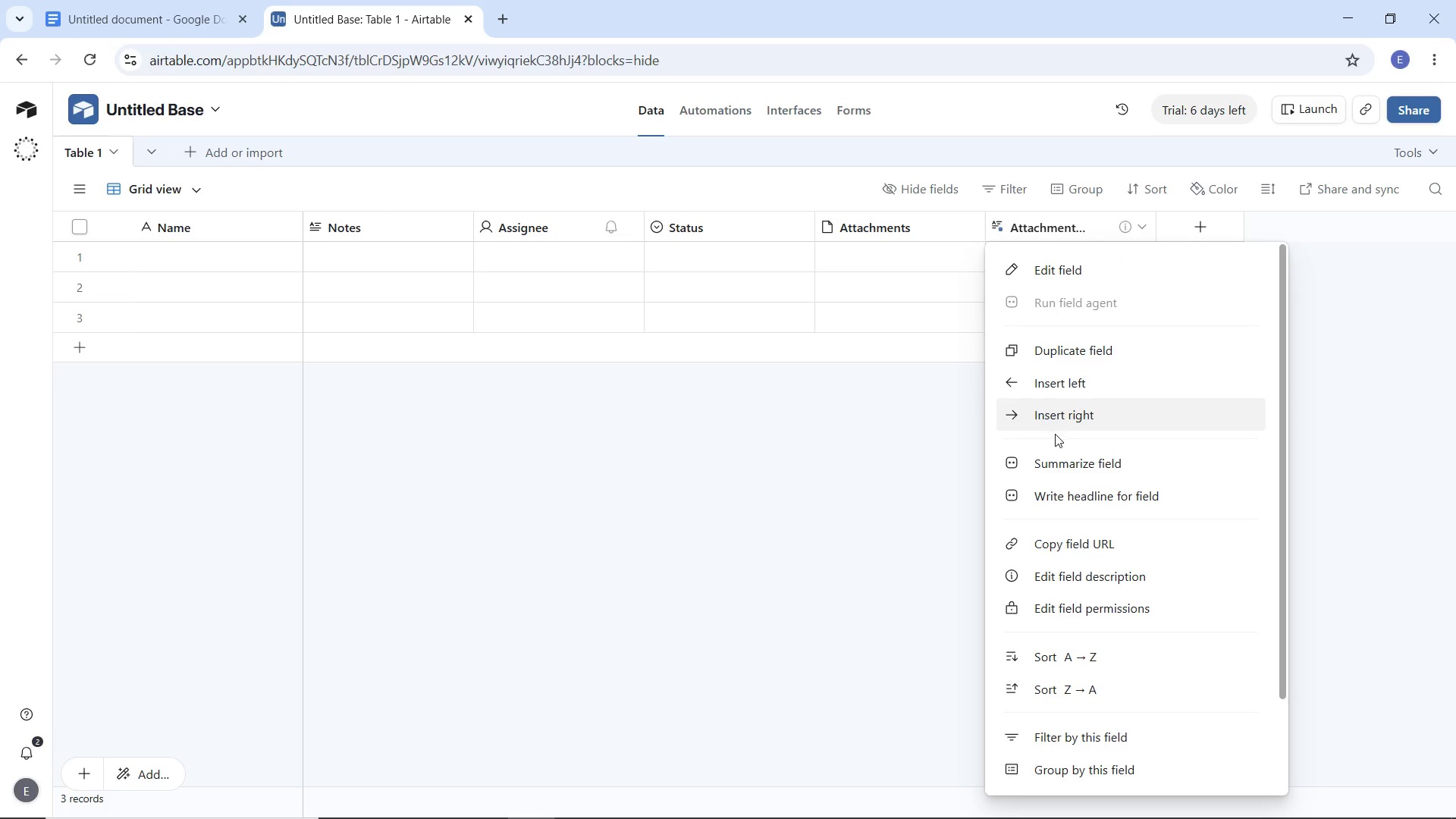 
scroll: coordinate [1092, 517], scroll_direction: down, amount: 4.0
 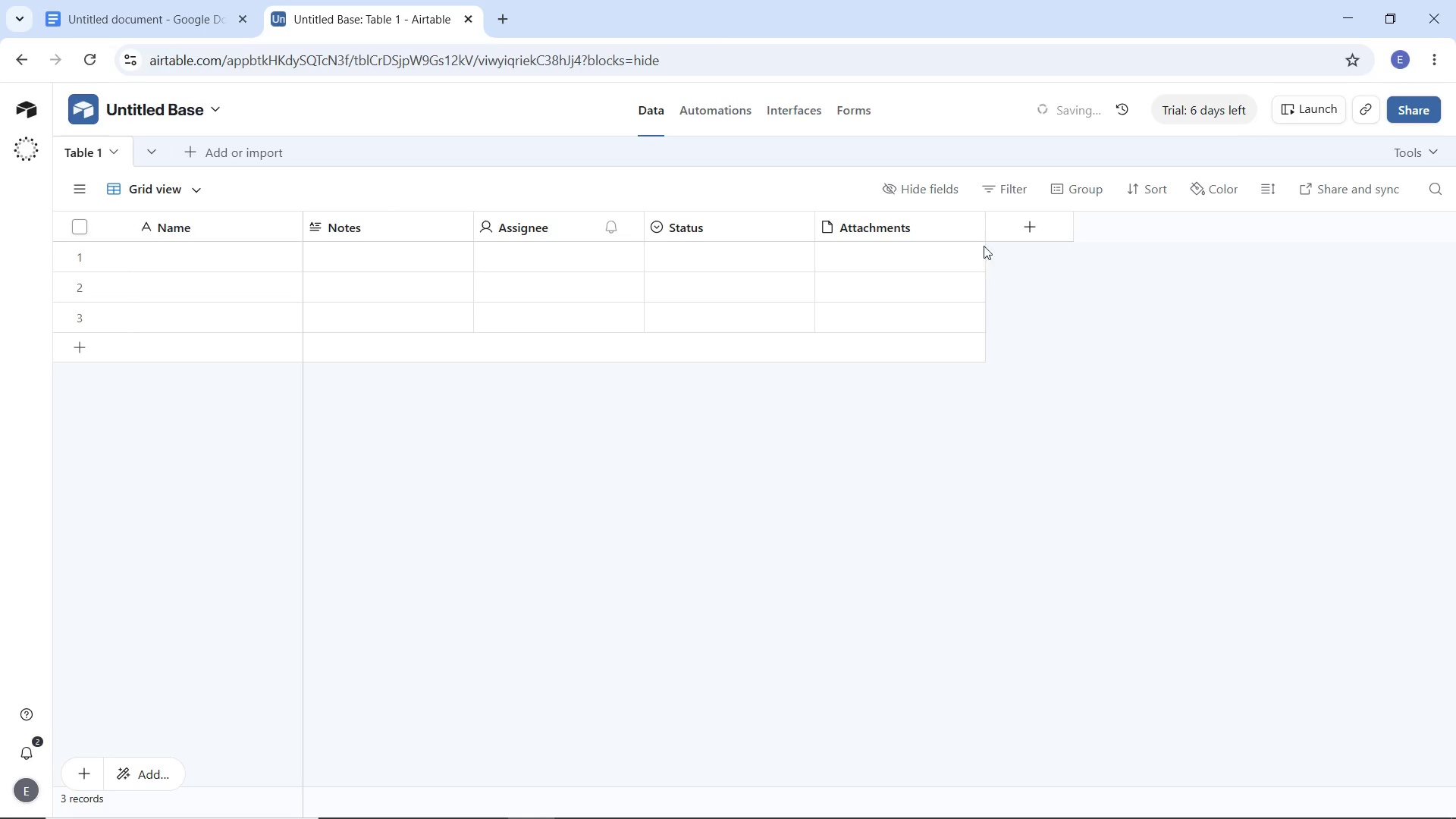 
left_click([973, 228])
 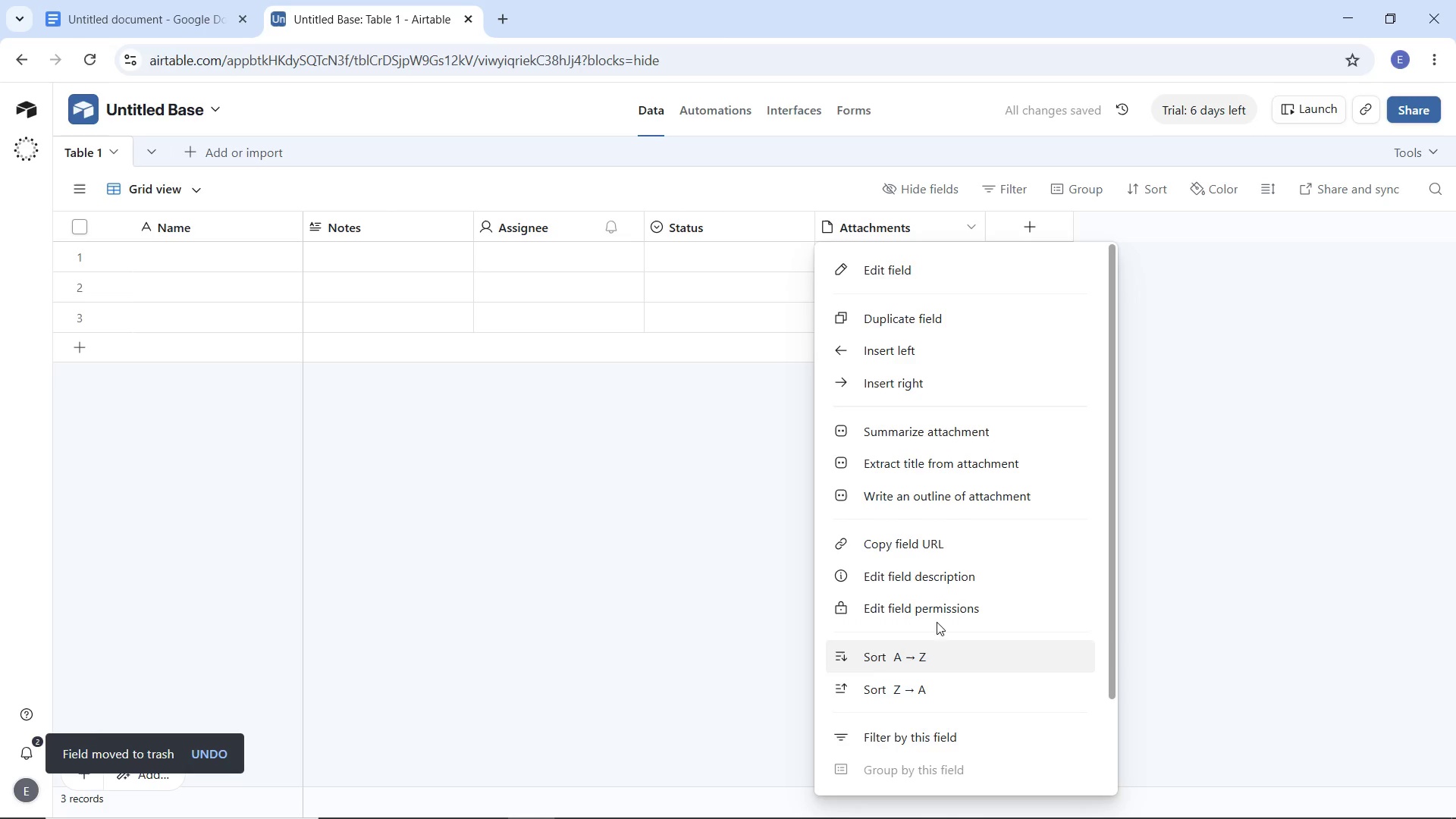 
scroll: coordinate [934, 617], scroll_direction: down, amount: 2.0
 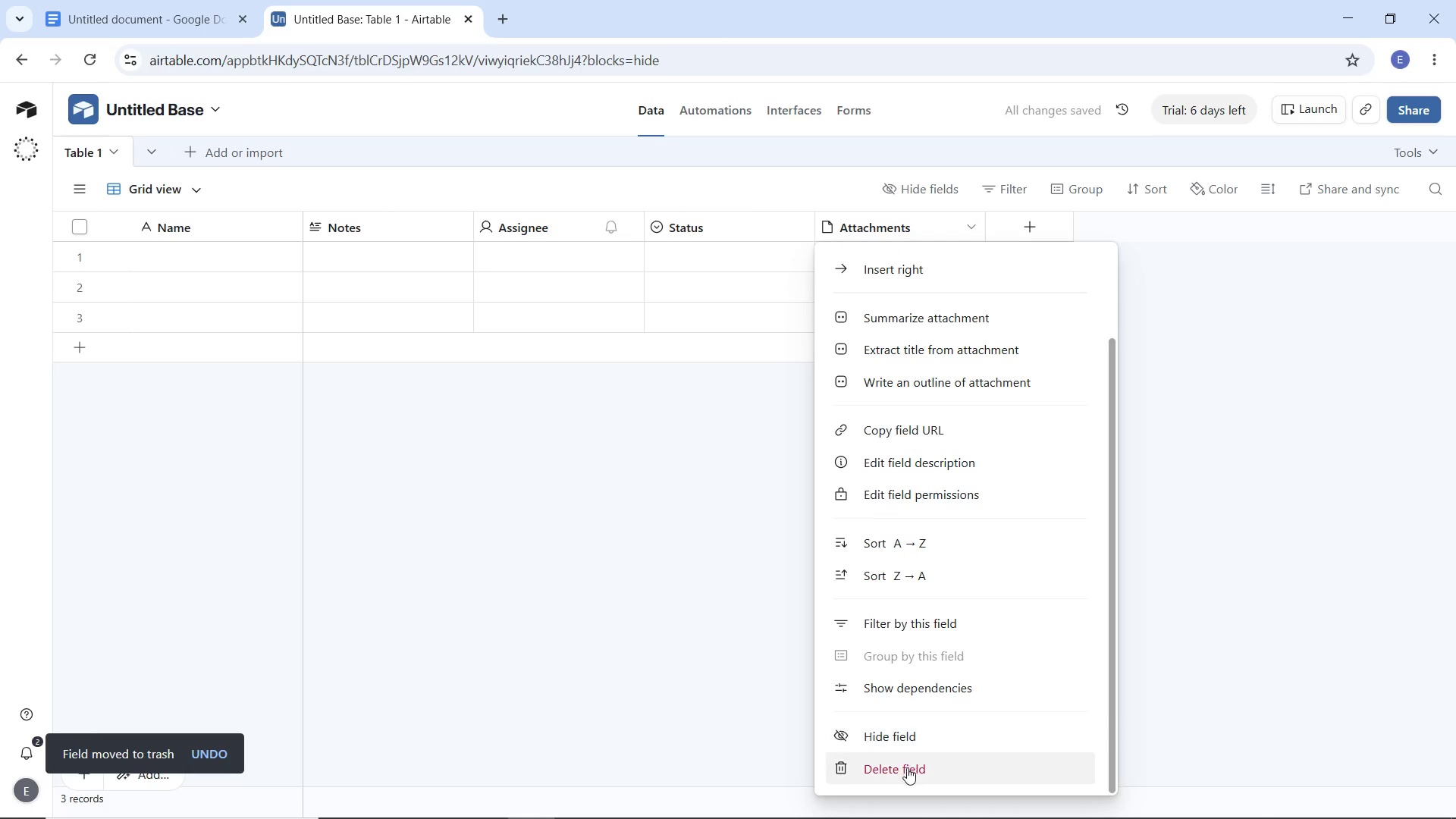 
left_click([906, 770])
 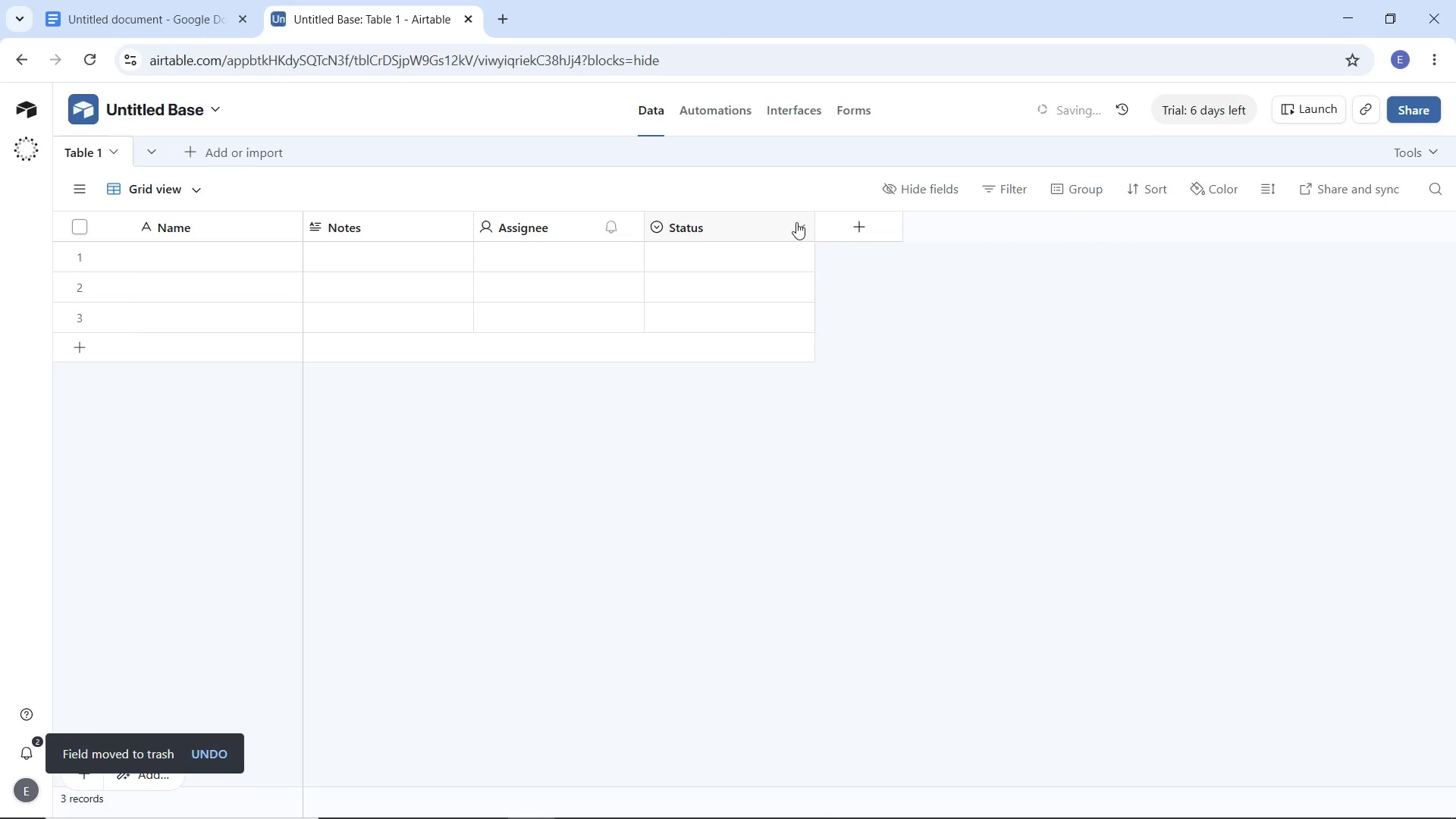 
left_click([796, 222])
 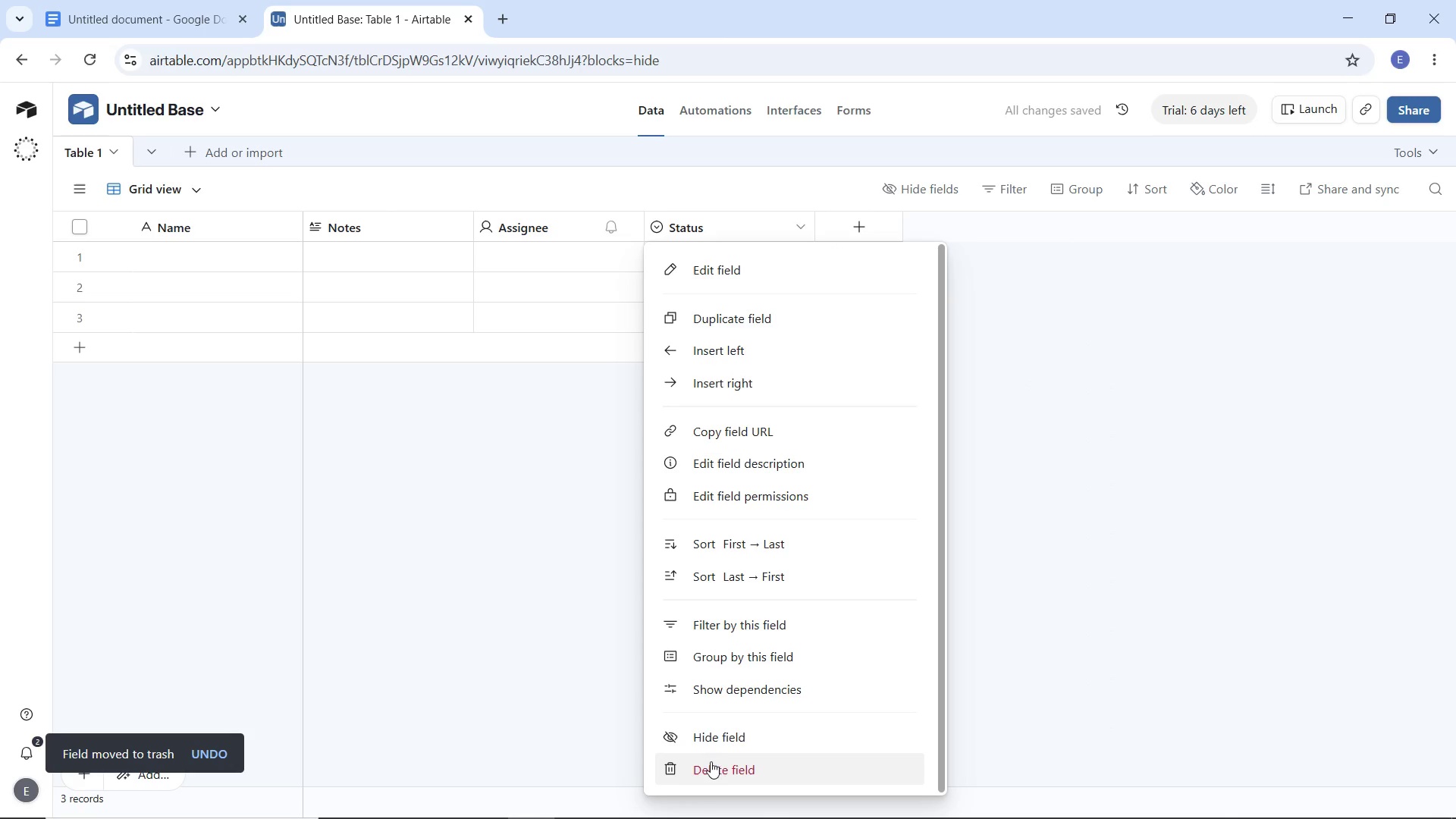 
left_click([714, 767])
 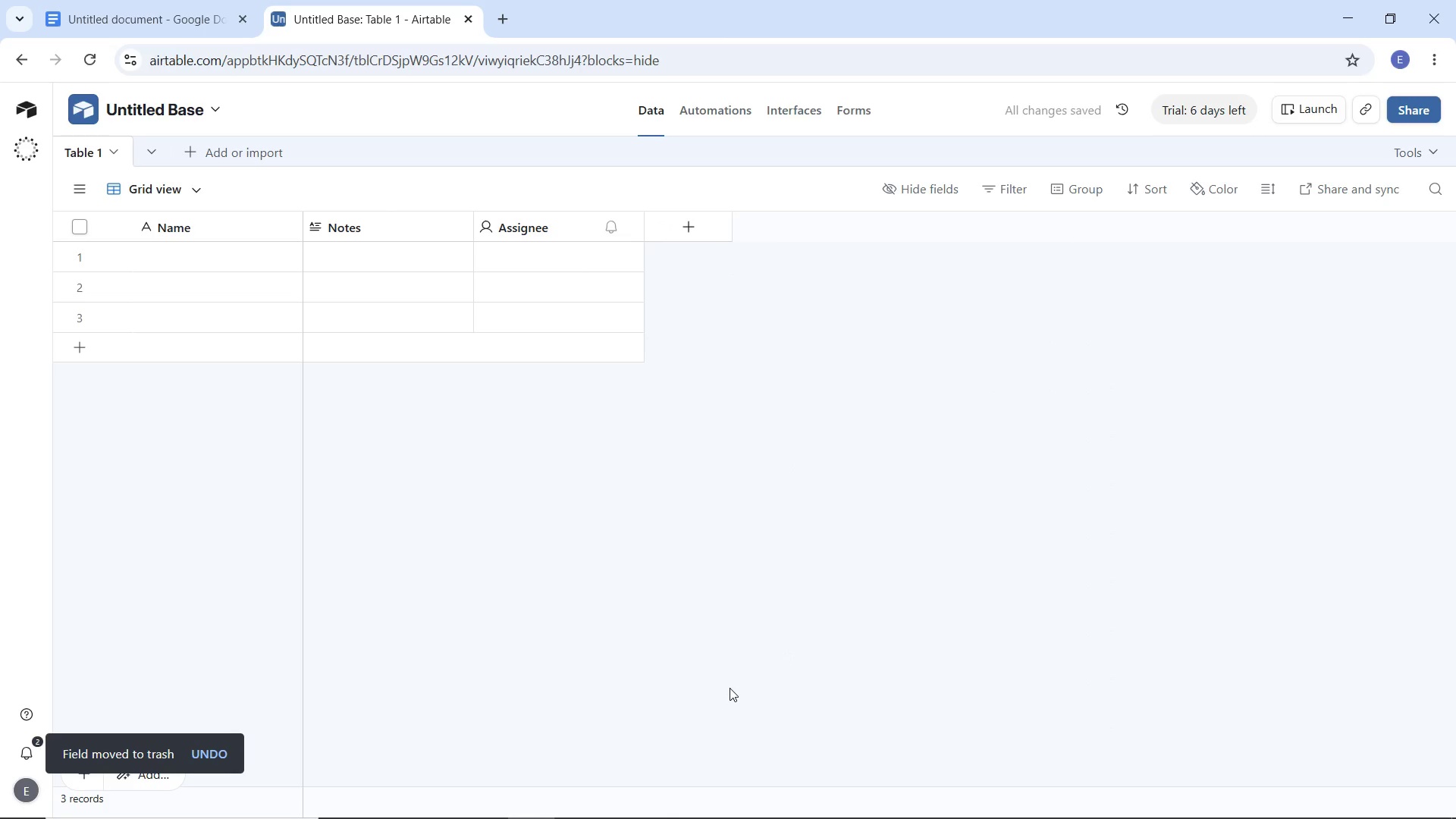 
wait(7.0)
 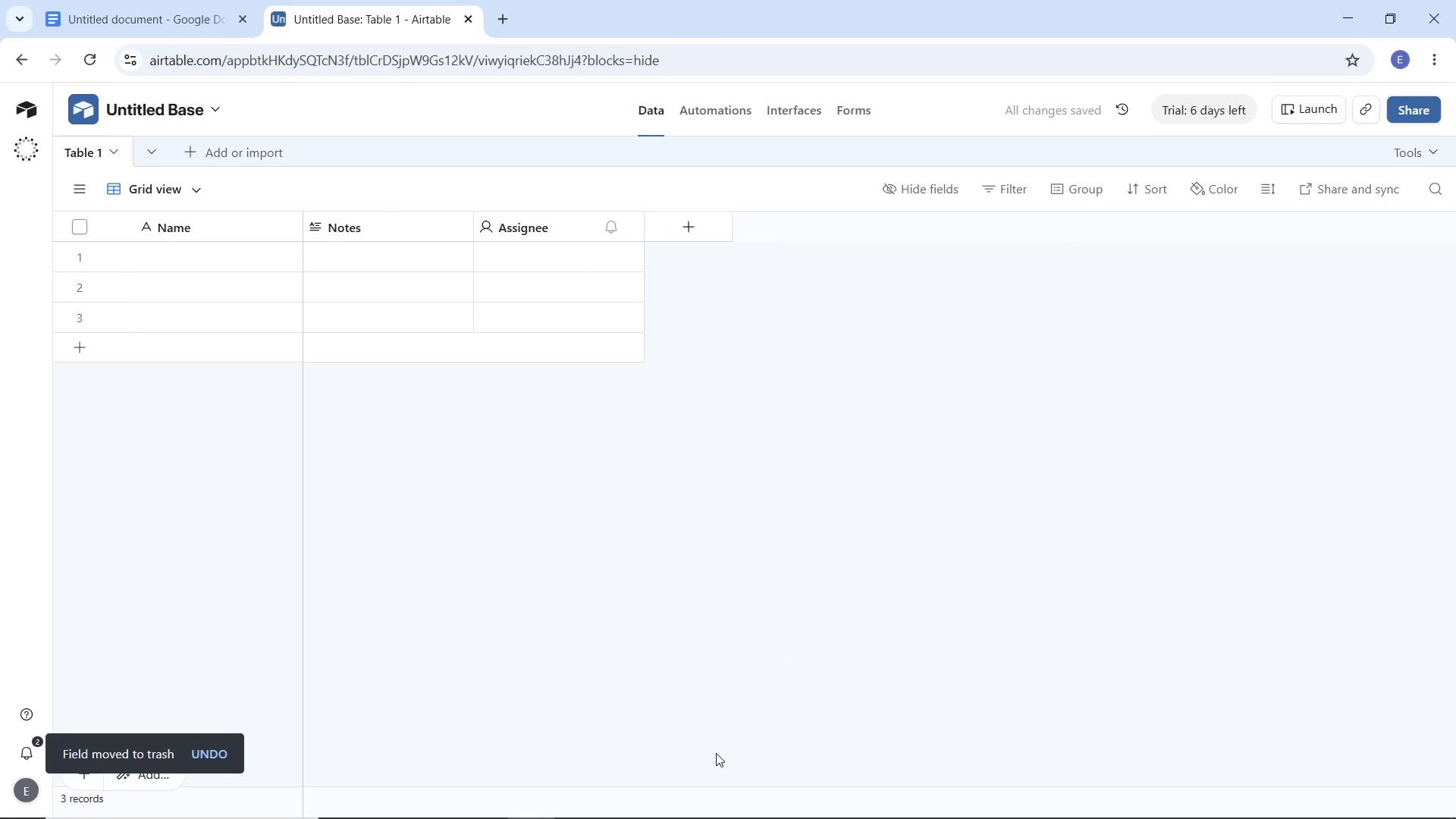 
left_click([631, 224])
 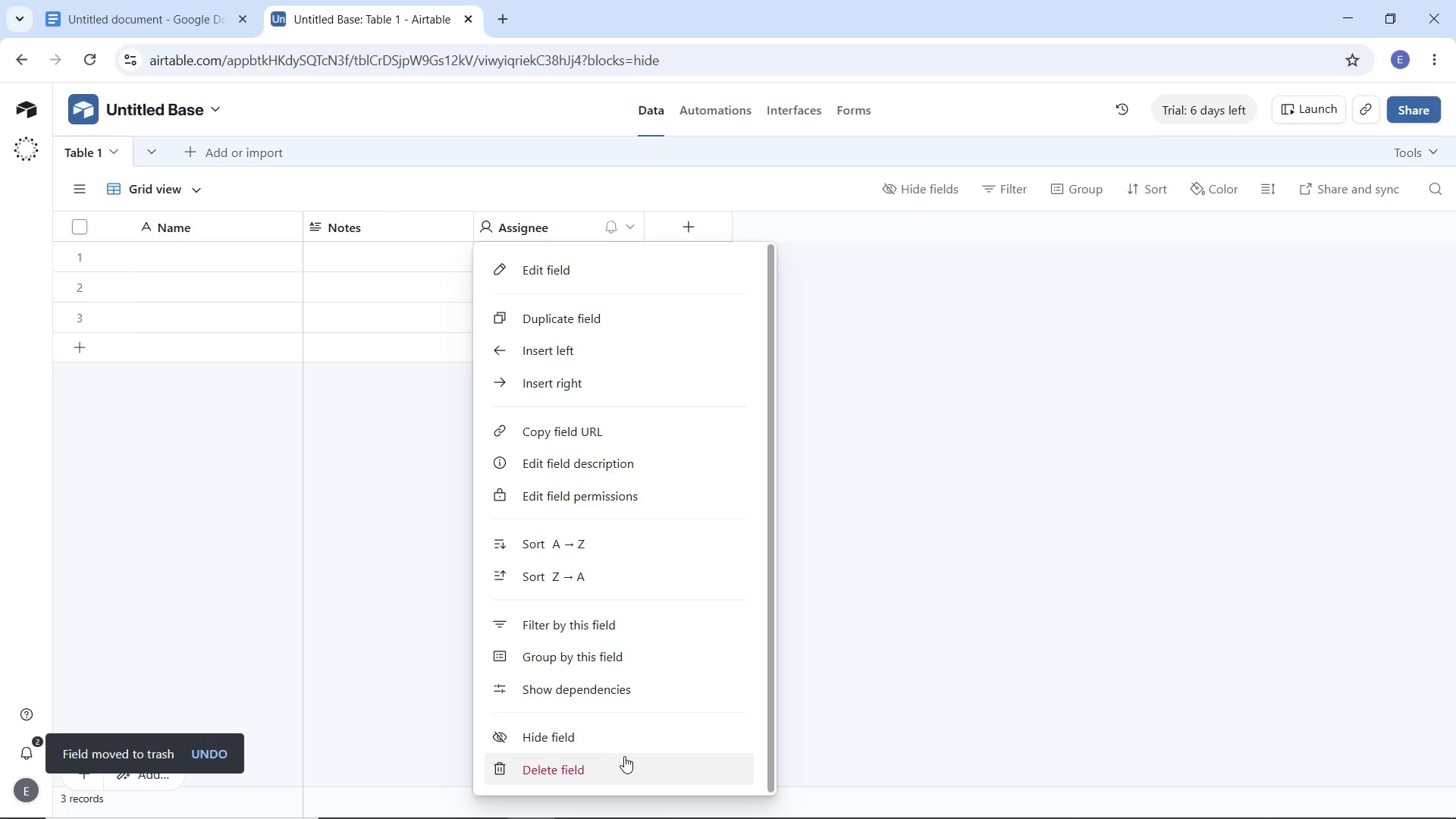 
left_click_drag(start_coordinate=[614, 764], to_coordinate=[610, 764])
 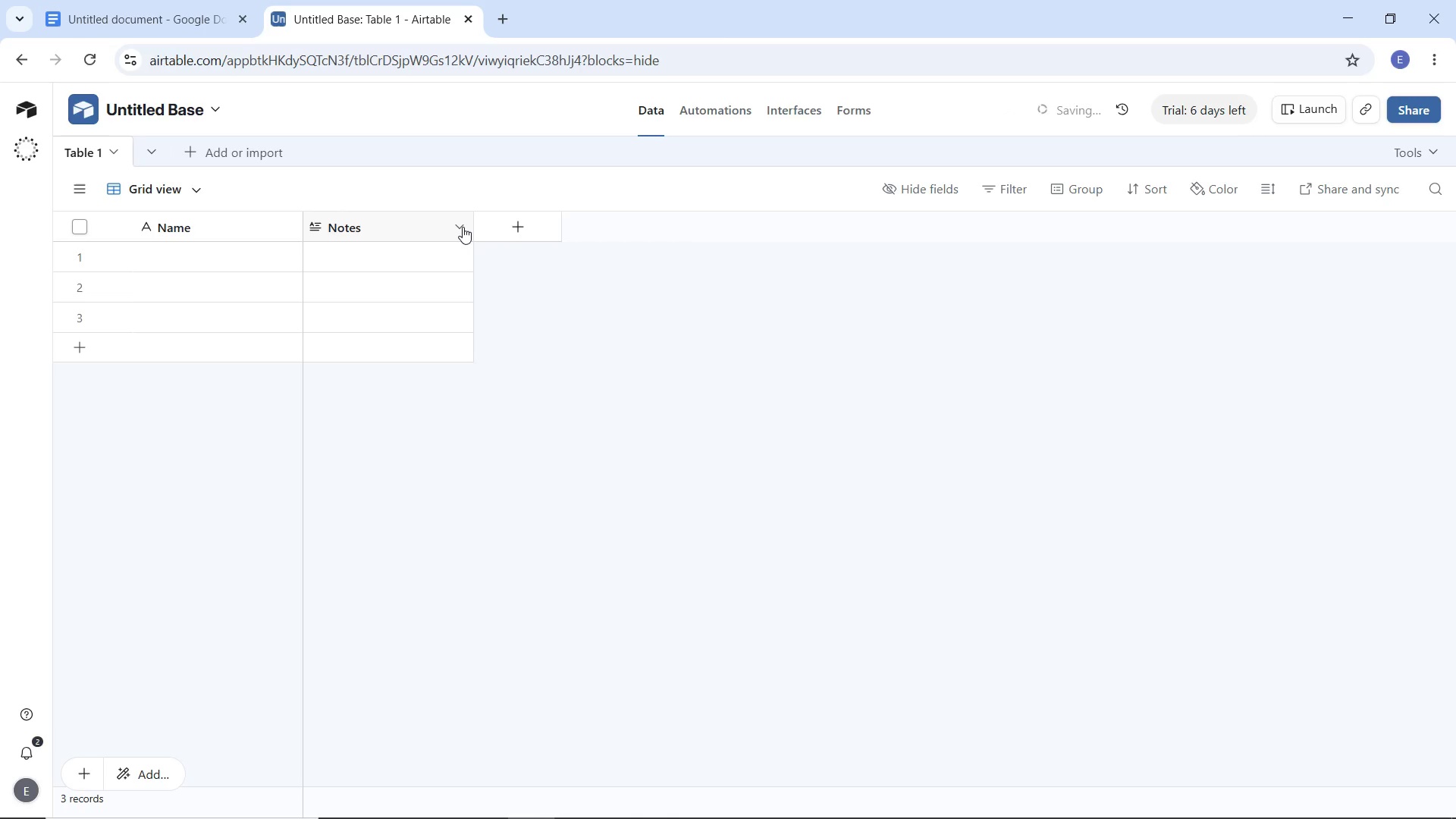 
left_click([463, 227])
 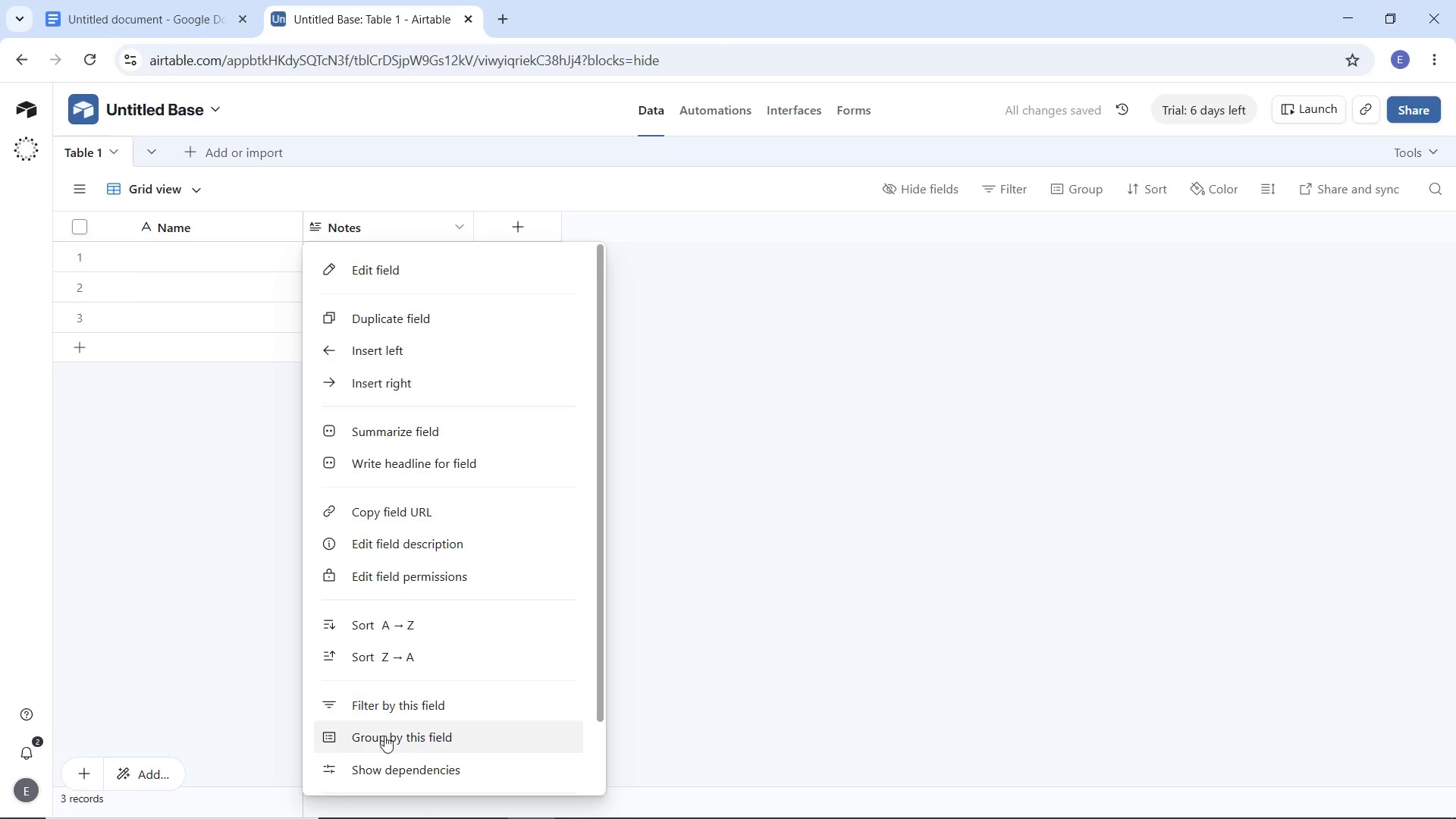 
scroll: coordinate [387, 738], scroll_direction: down, amount: 4.0
 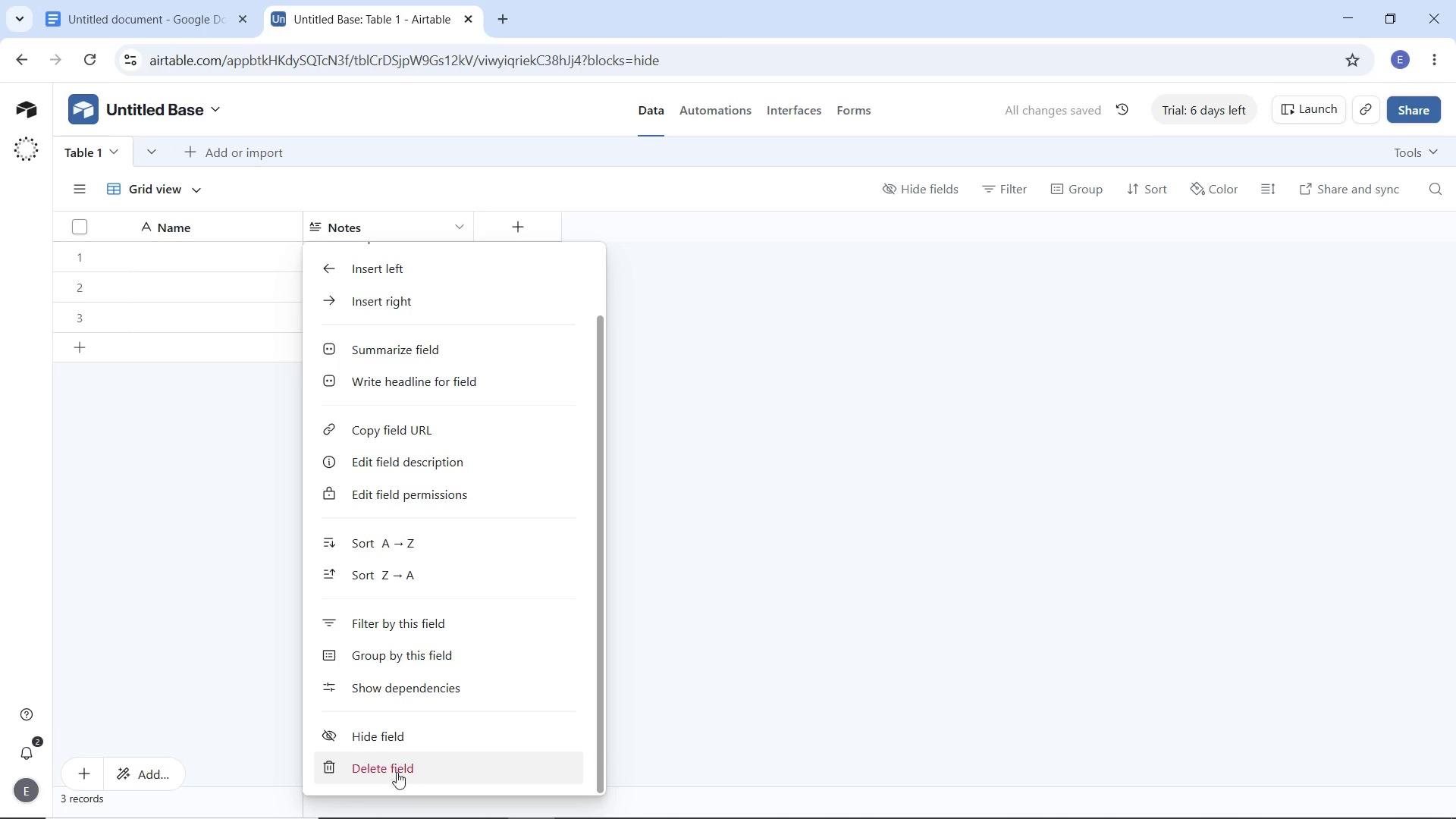 
left_click([397, 772])
 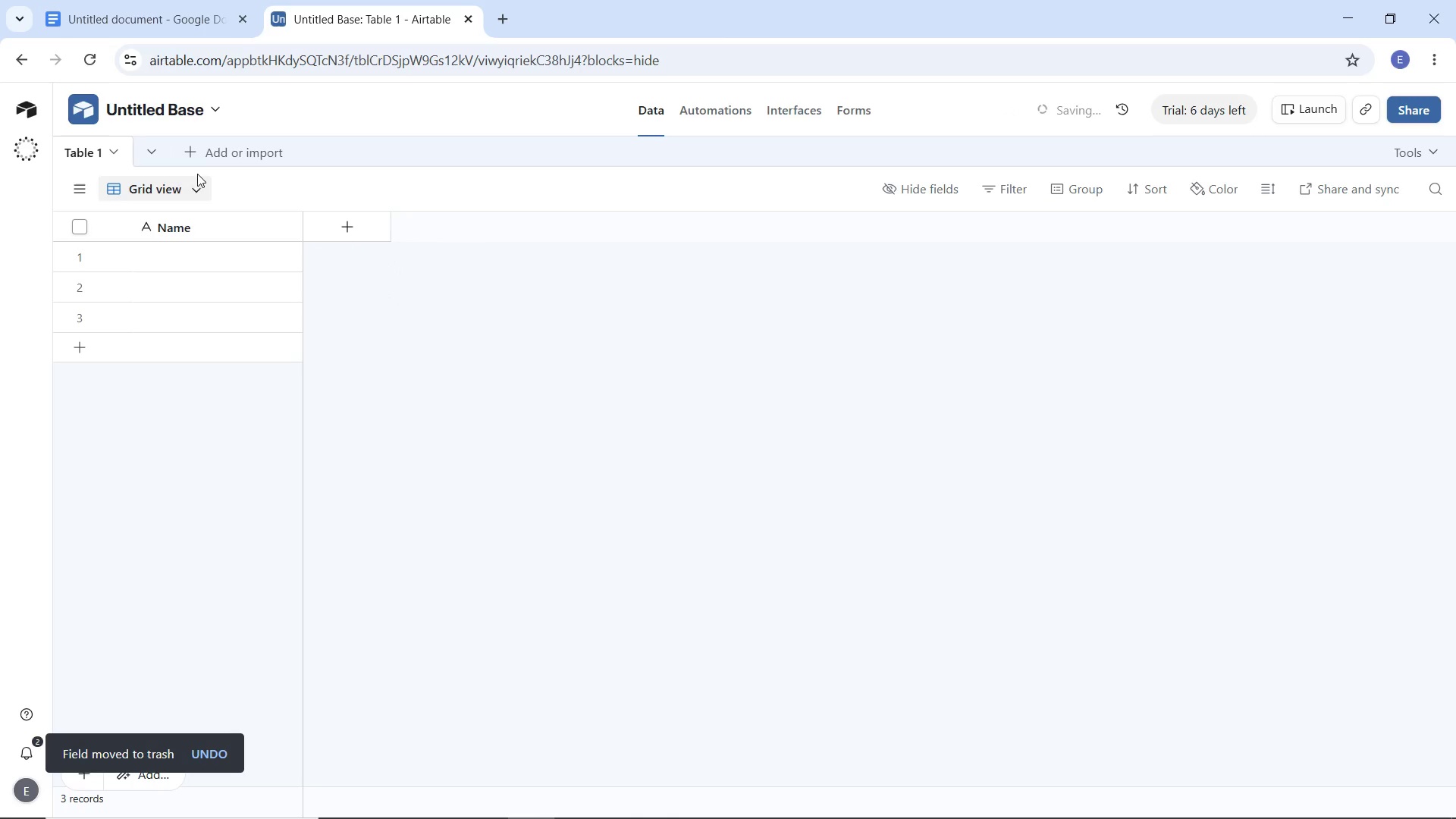 
left_click([194, 152])
 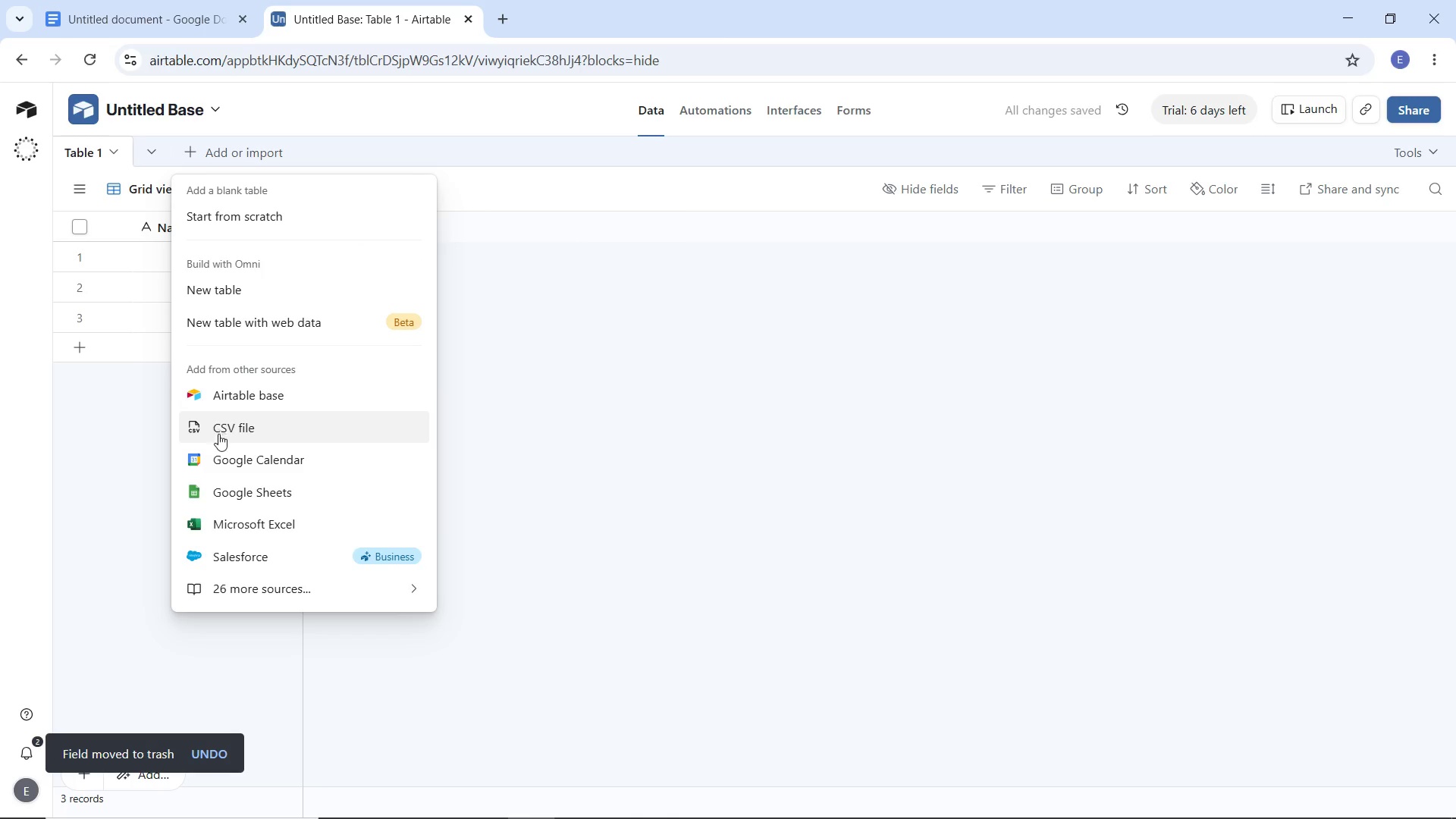 
left_click([227, 415])
 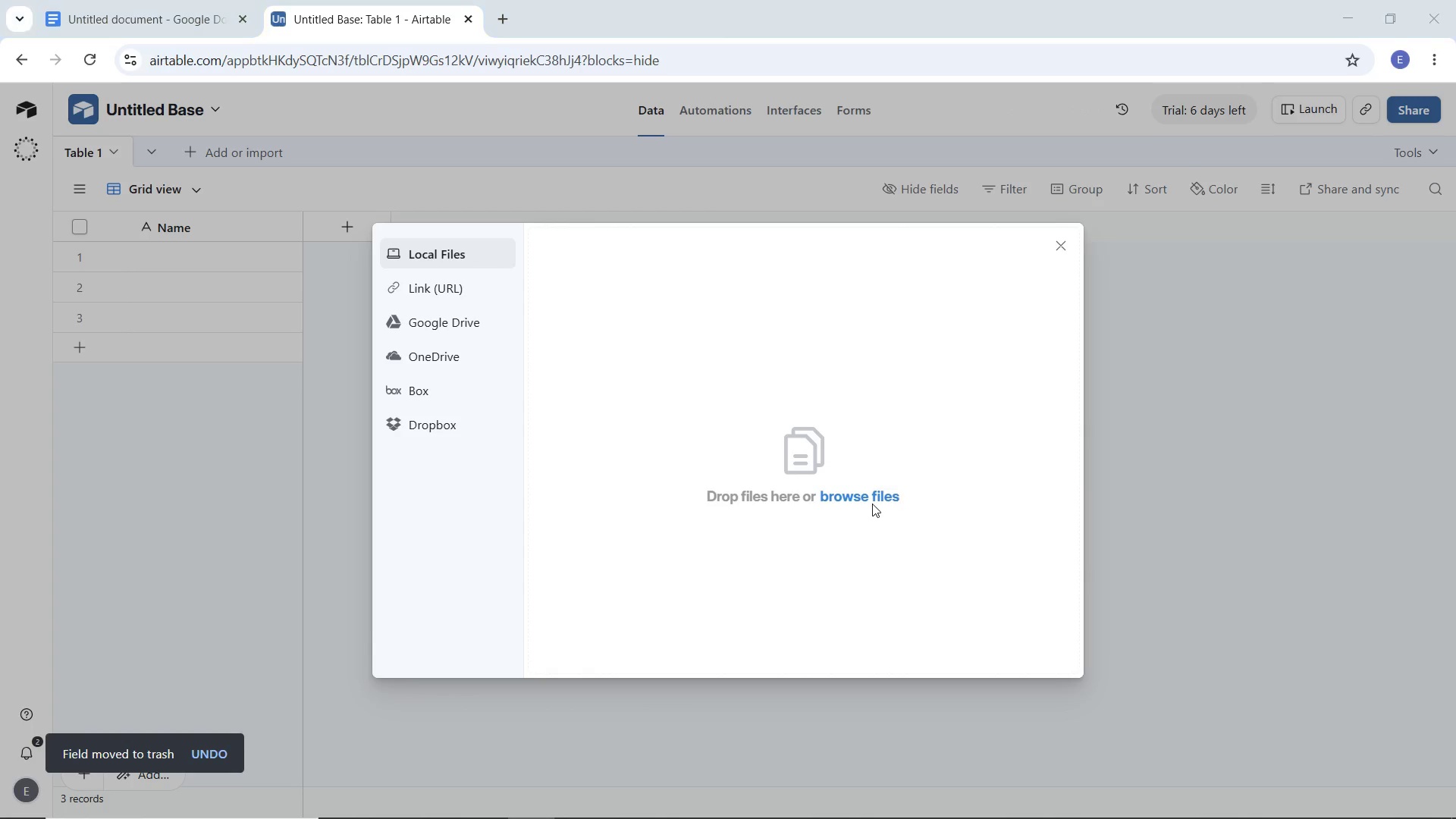 
left_click([862, 492])
 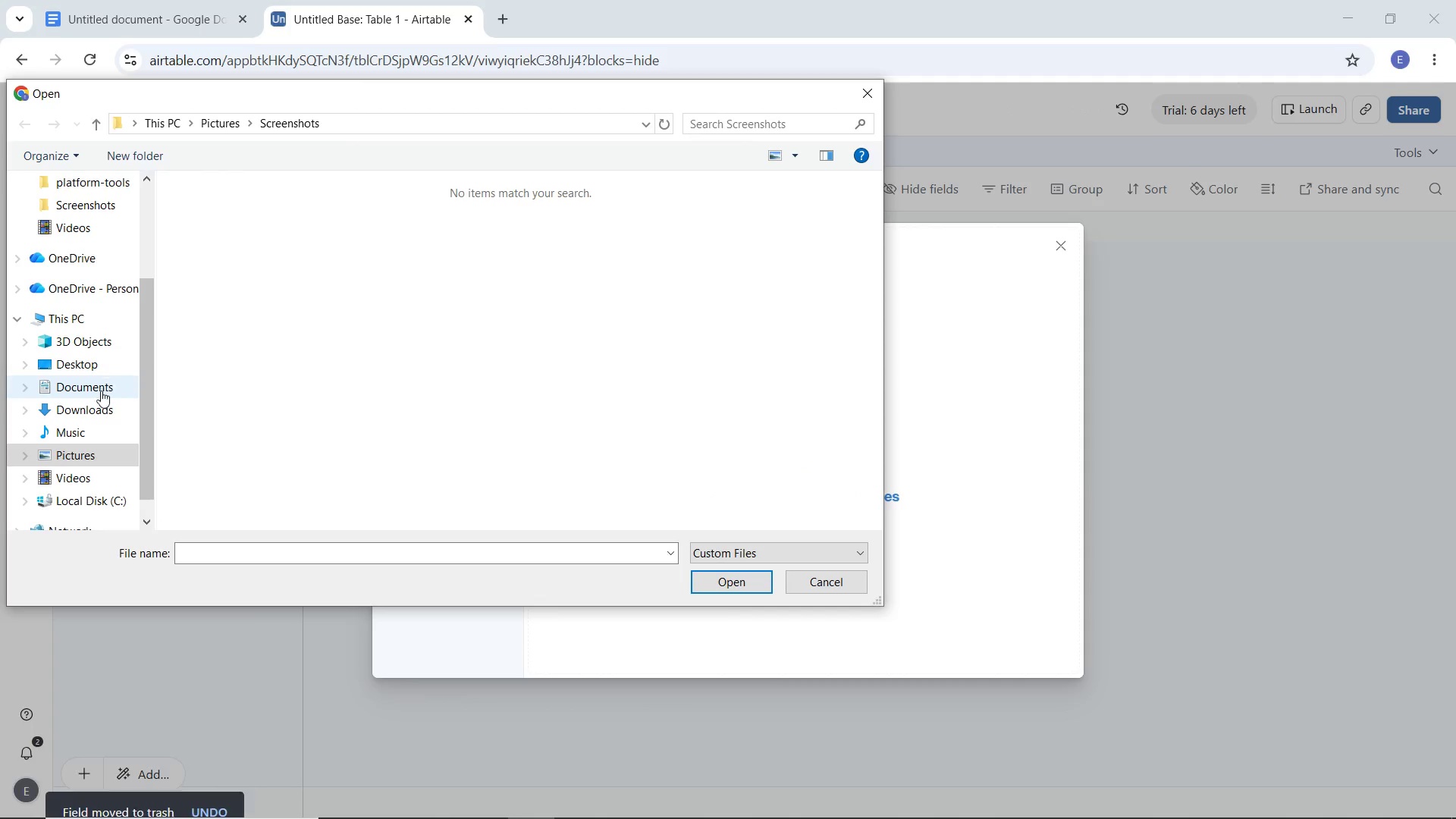 
left_click([93, 409])
 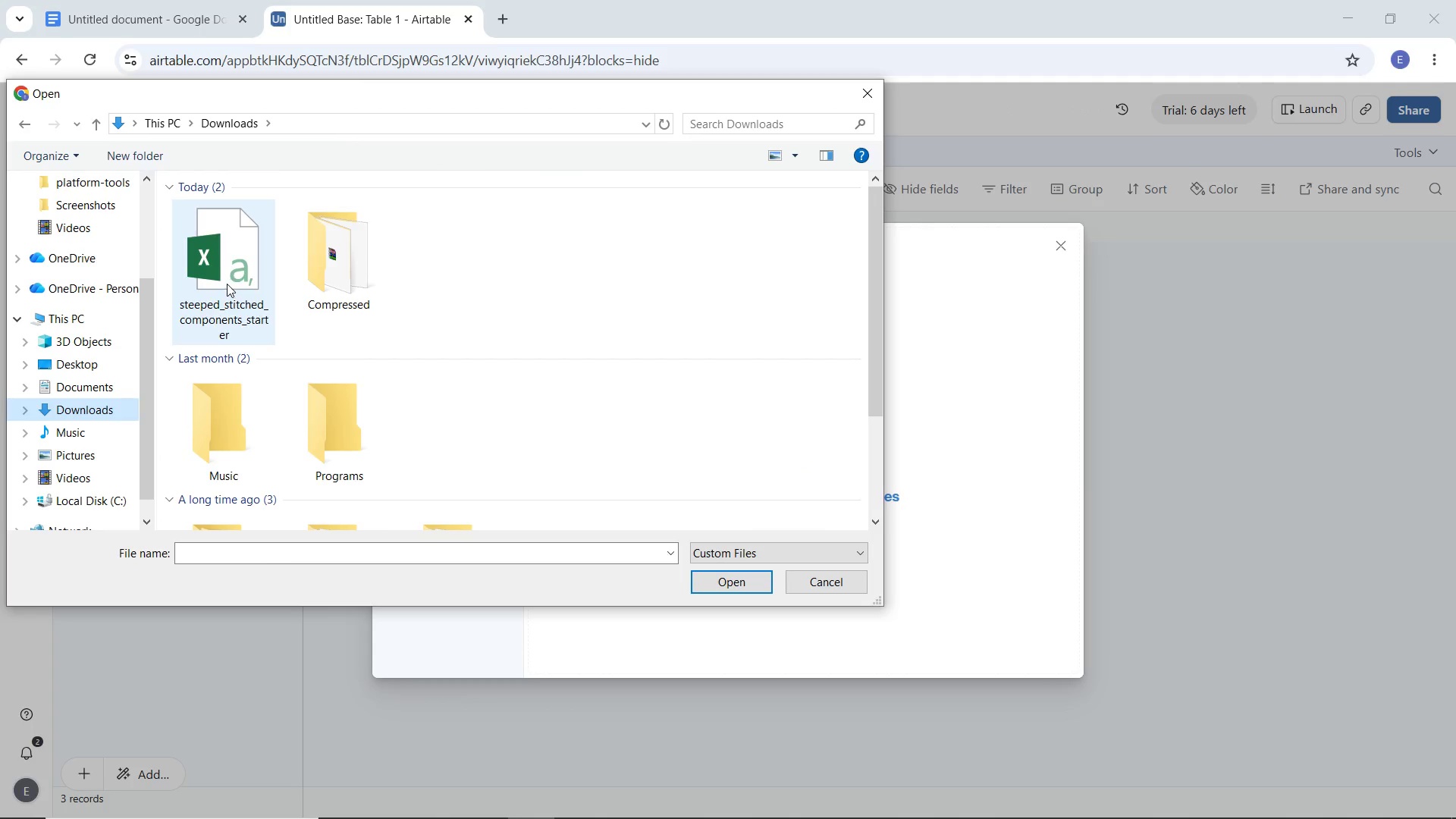 
double_click([227, 284])
 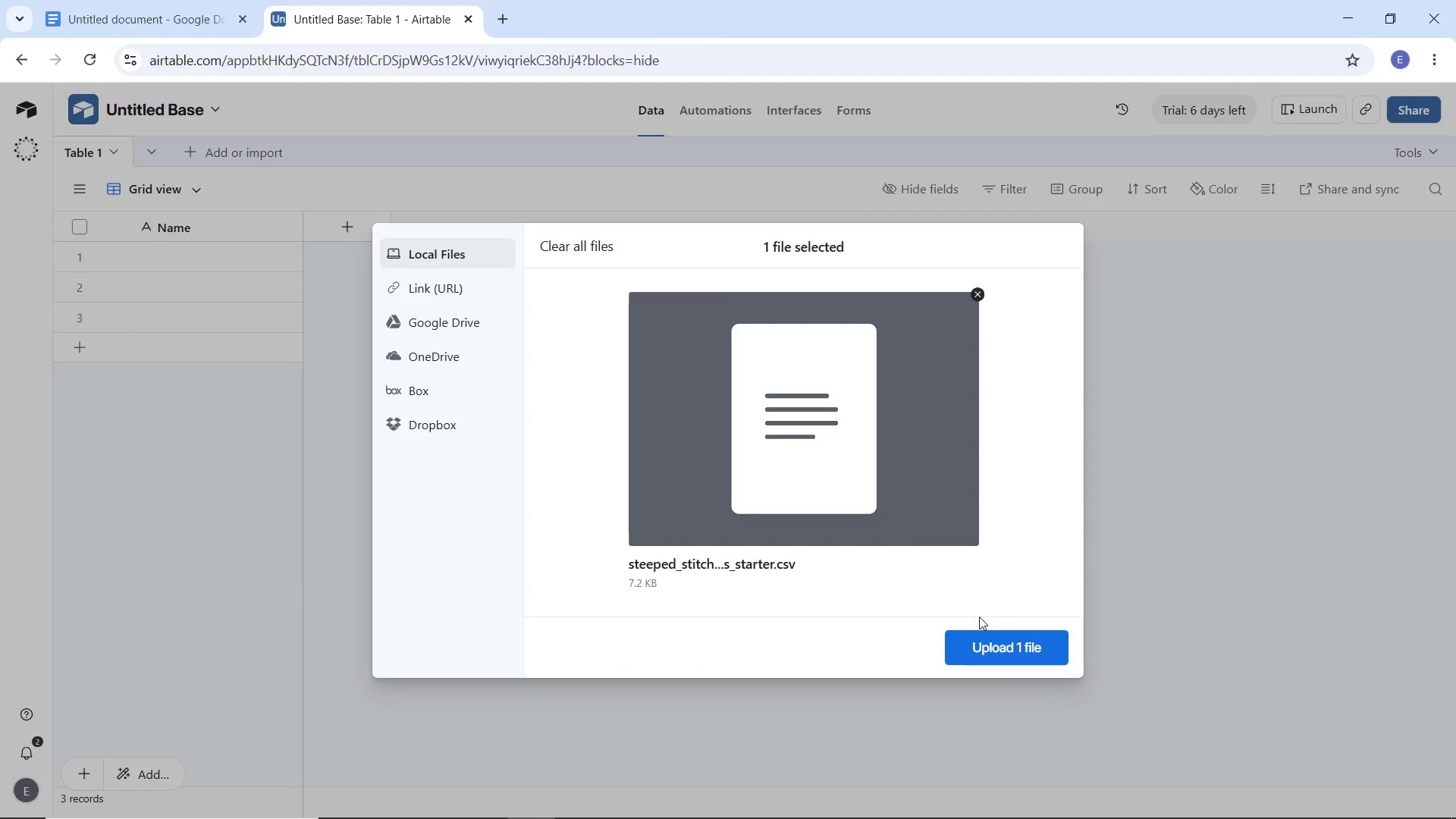 
left_click([983, 646])
 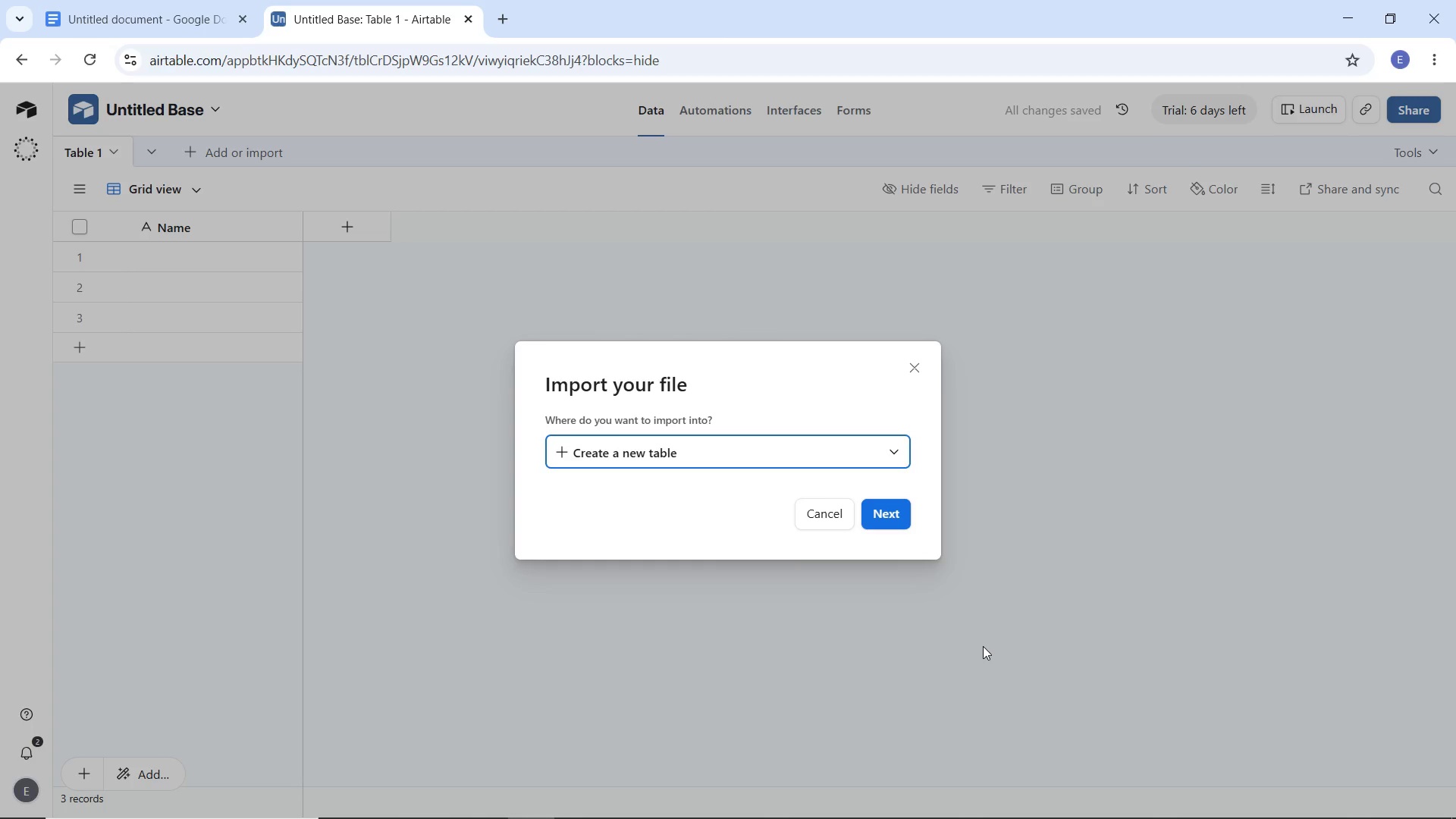 
wait(10.34)
 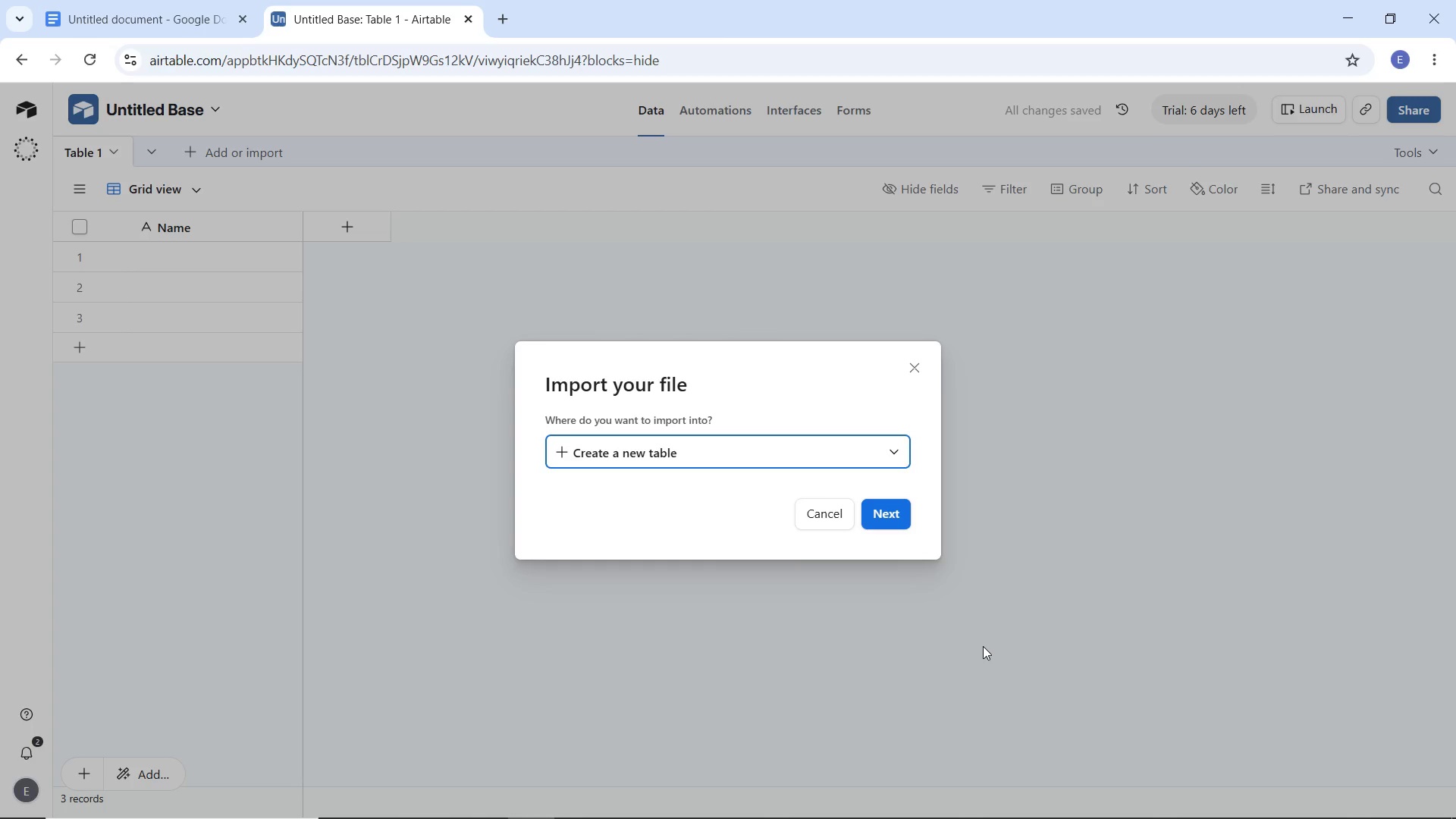 
left_click([889, 516])
 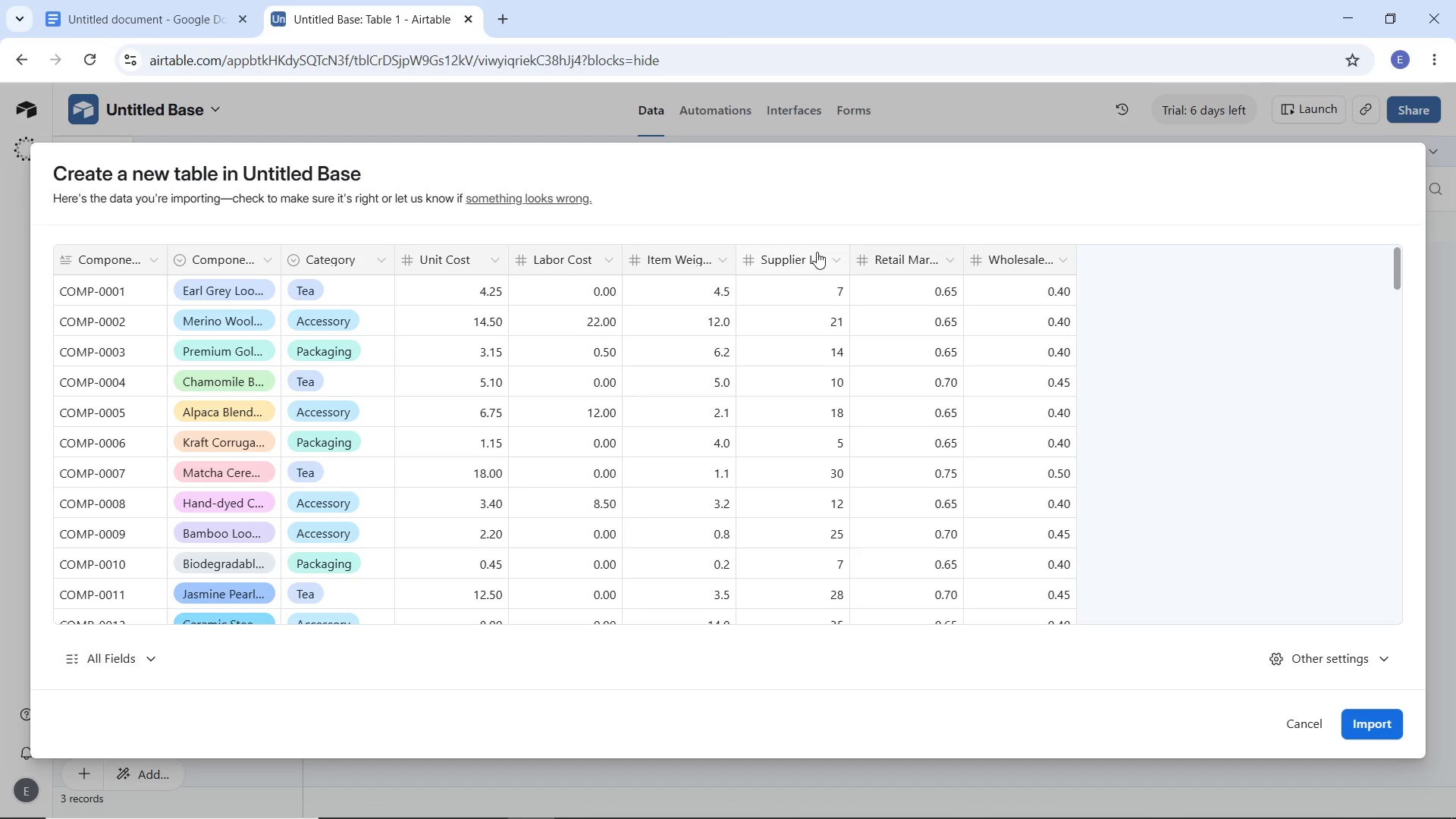 
wait(25.64)
 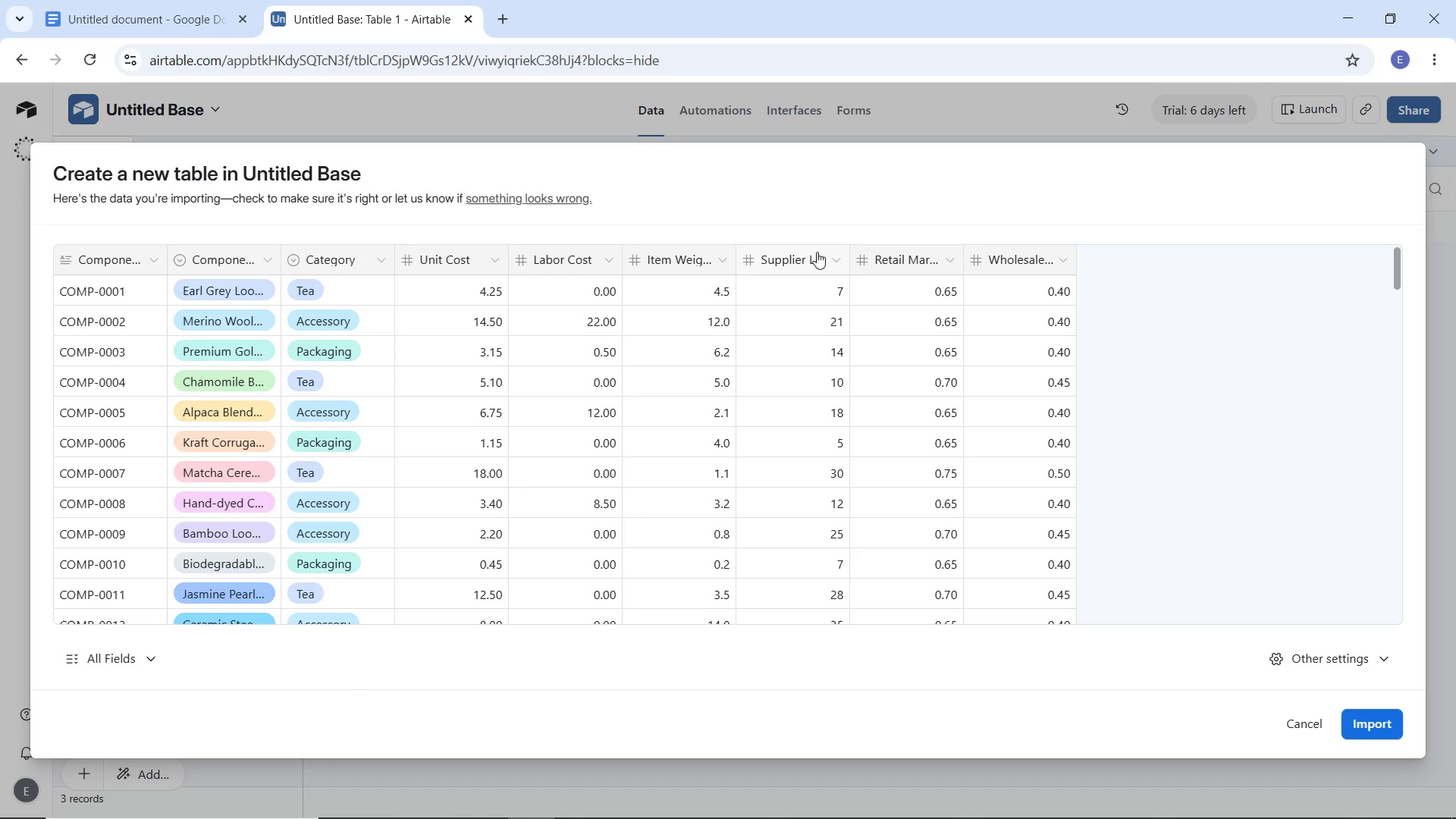 
left_click([1379, 731])
 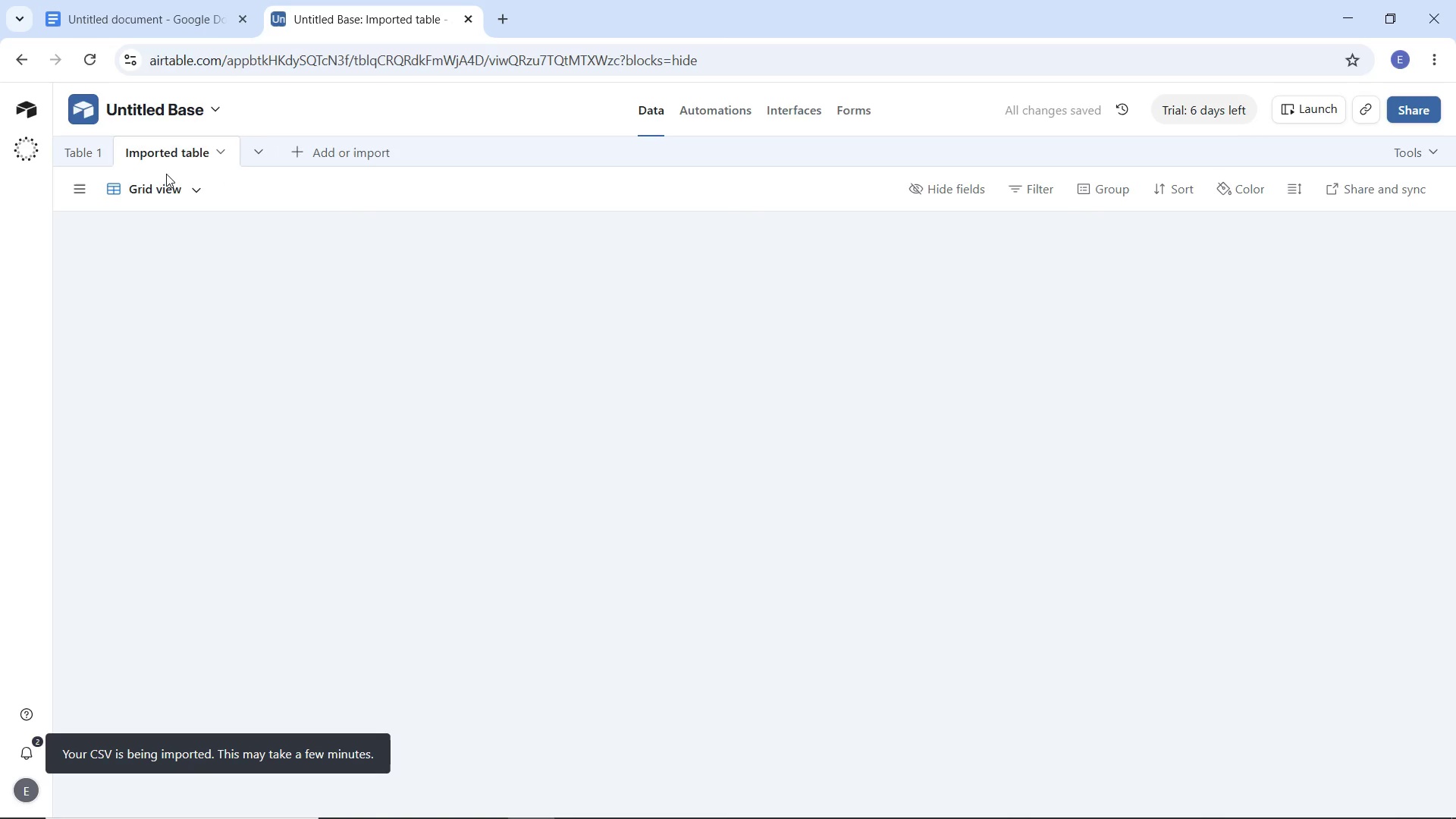 
left_click([89, 149])
 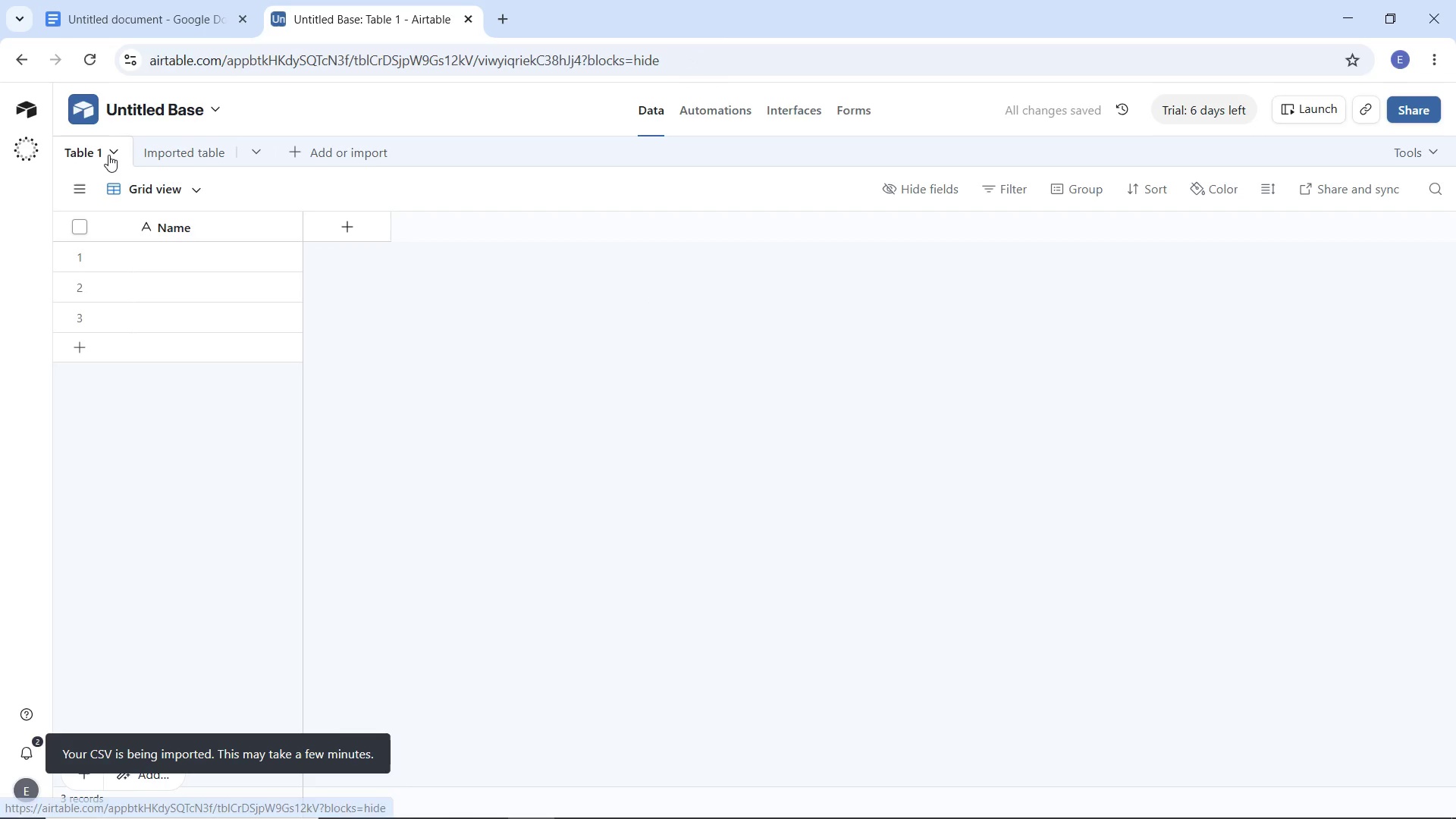 
left_click([109, 155])
 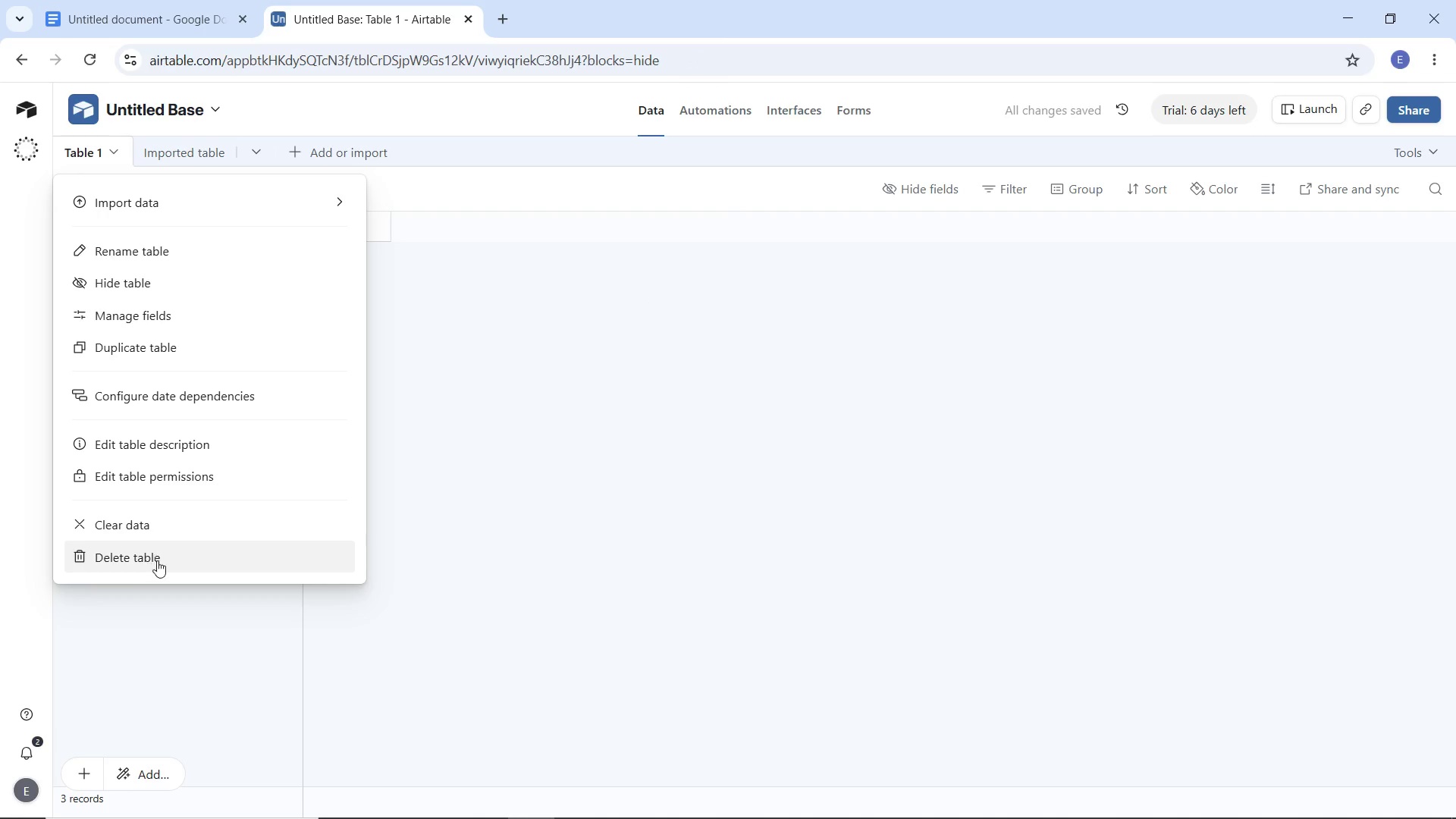 
left_click([157, 562])
 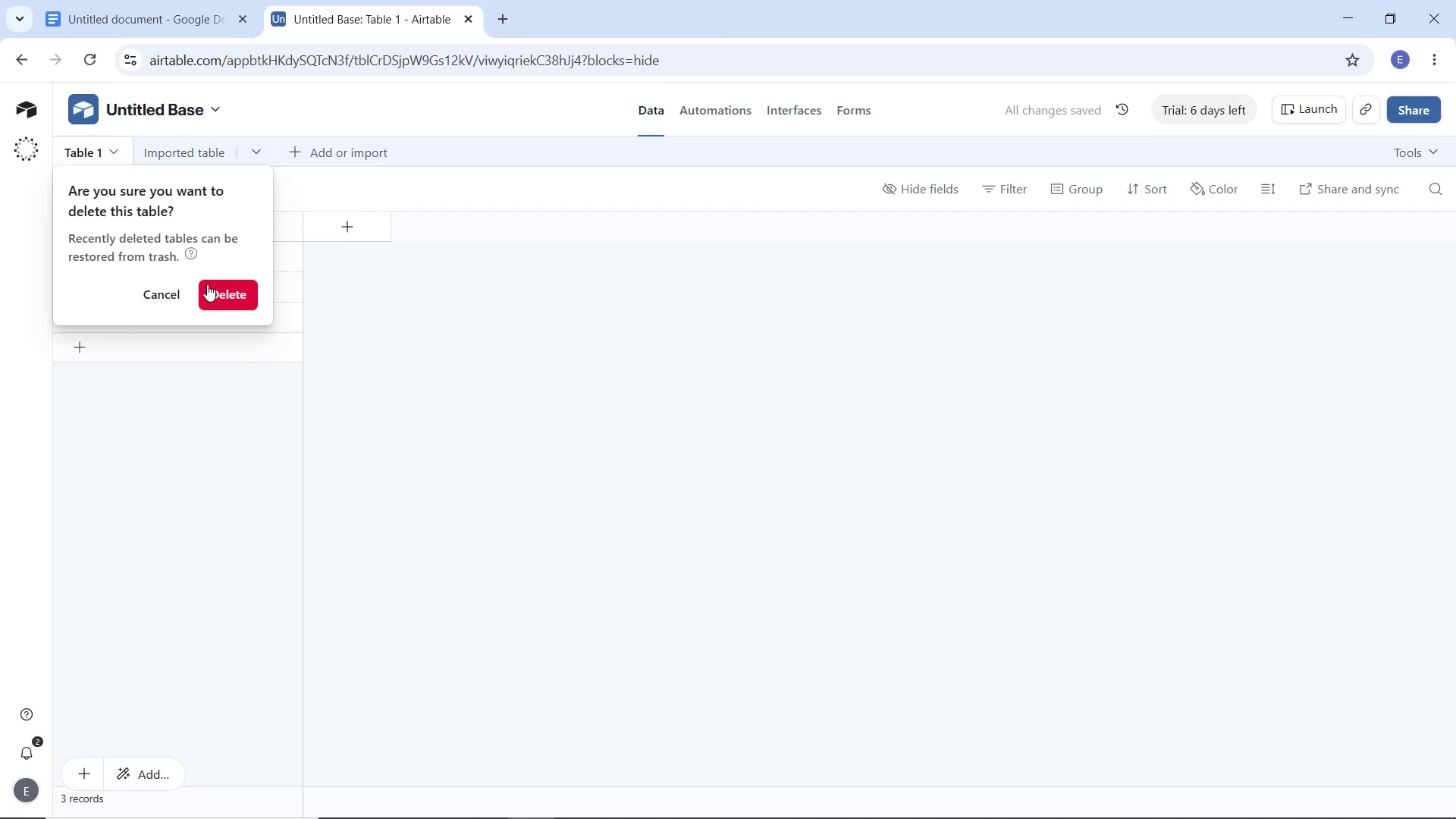 
left_click([211, 290])
 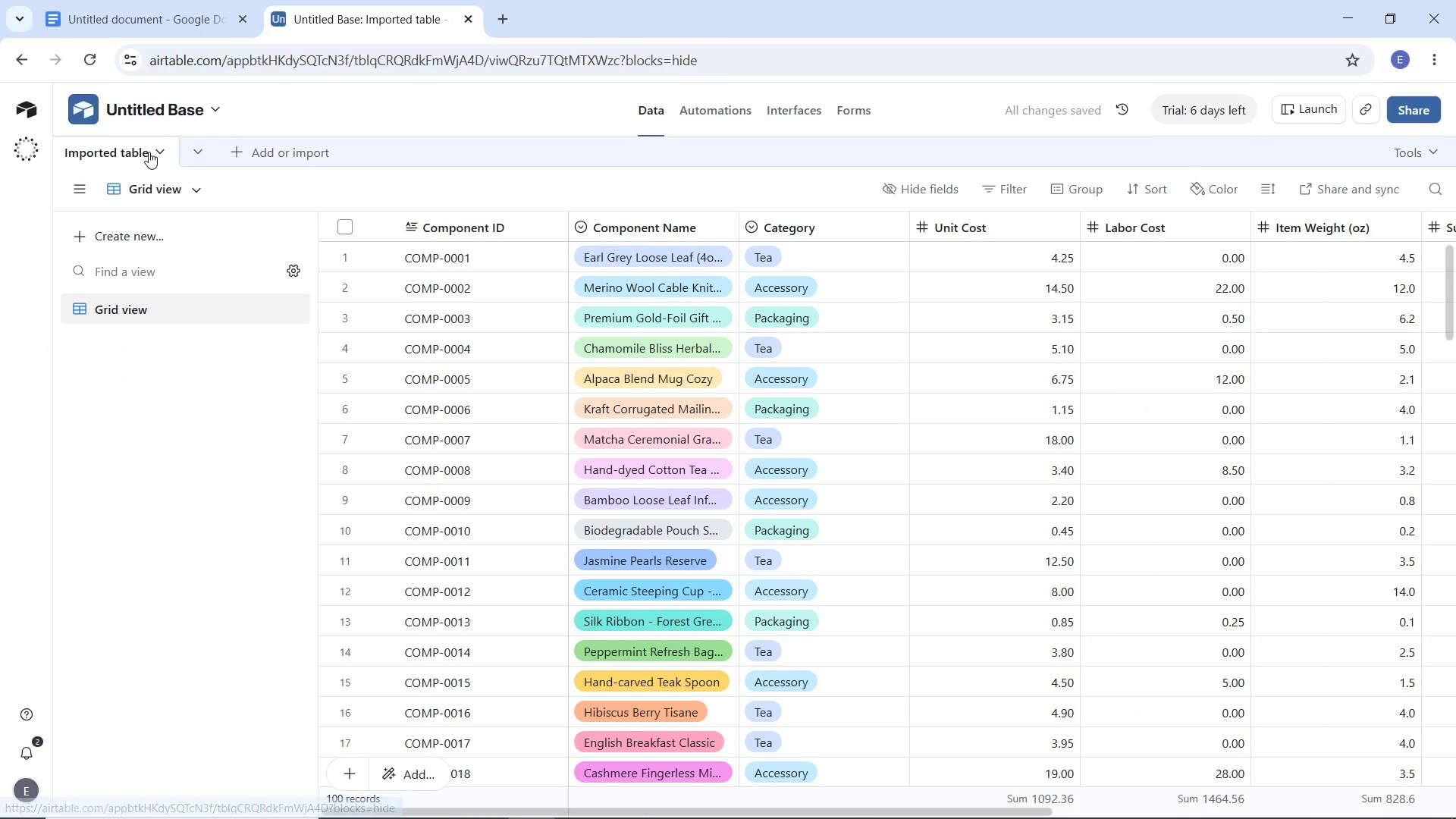 
left_click([158, 152])
 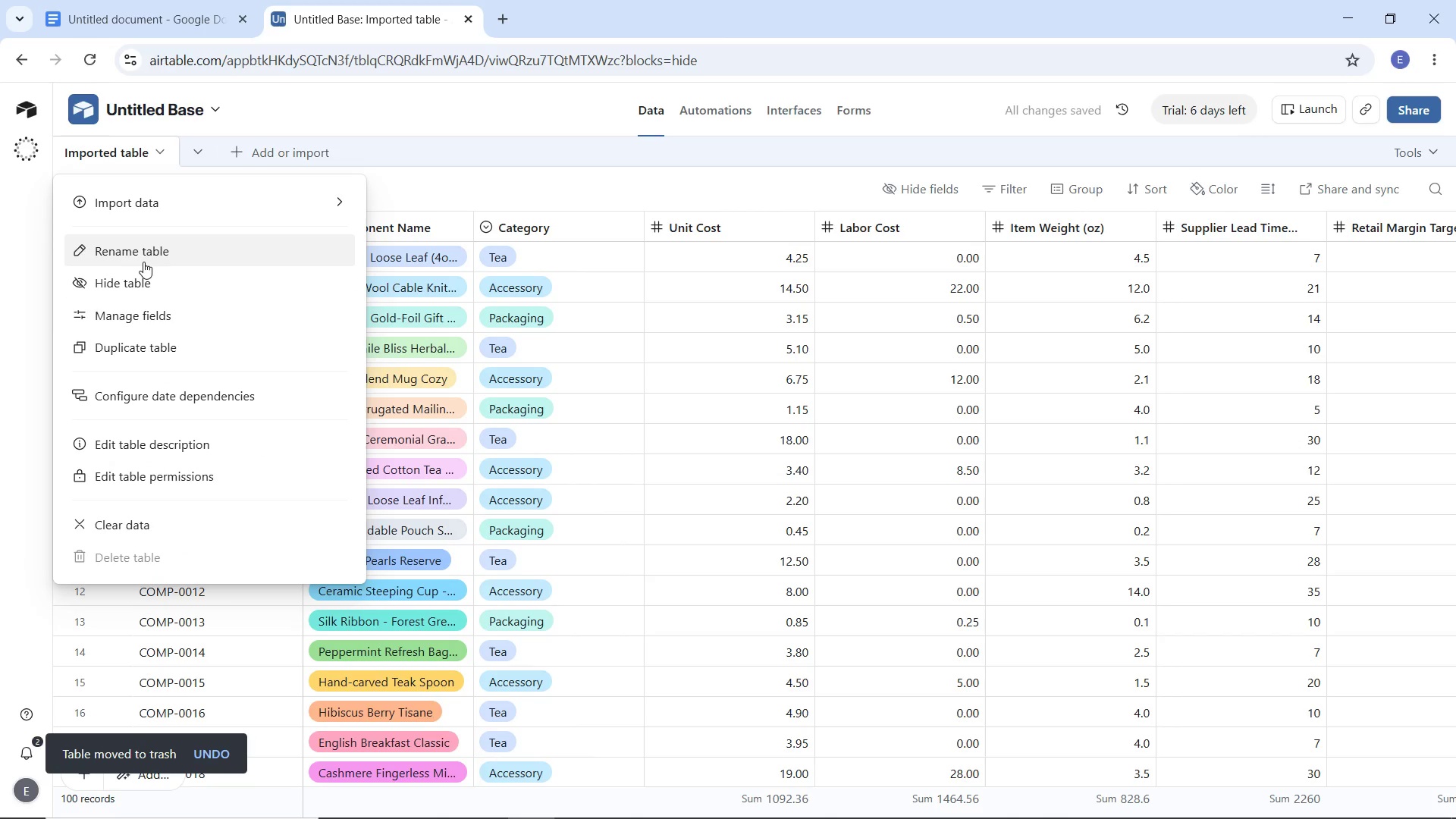 
left_click([143, 262])
 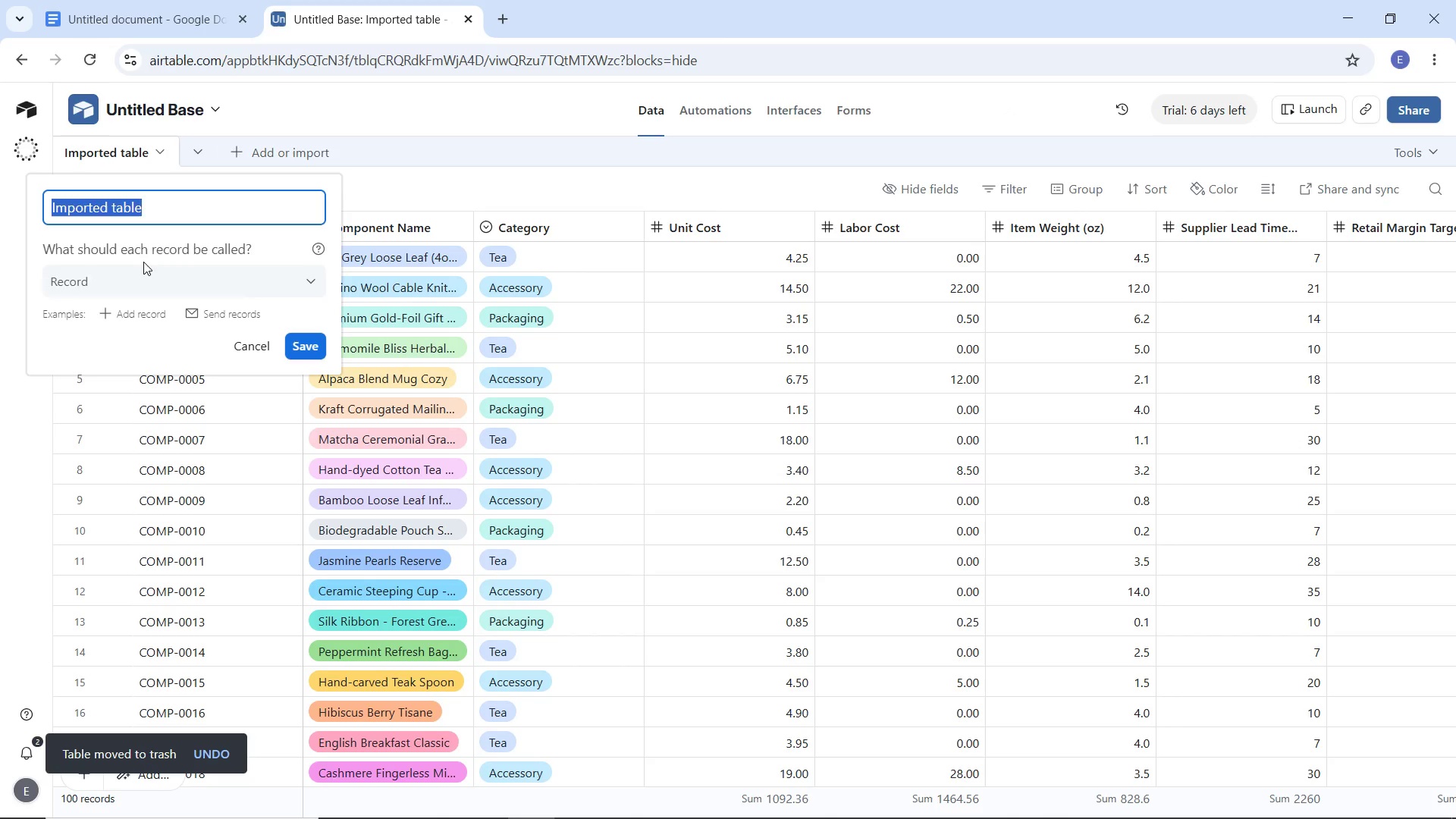 
wait(7.64)
 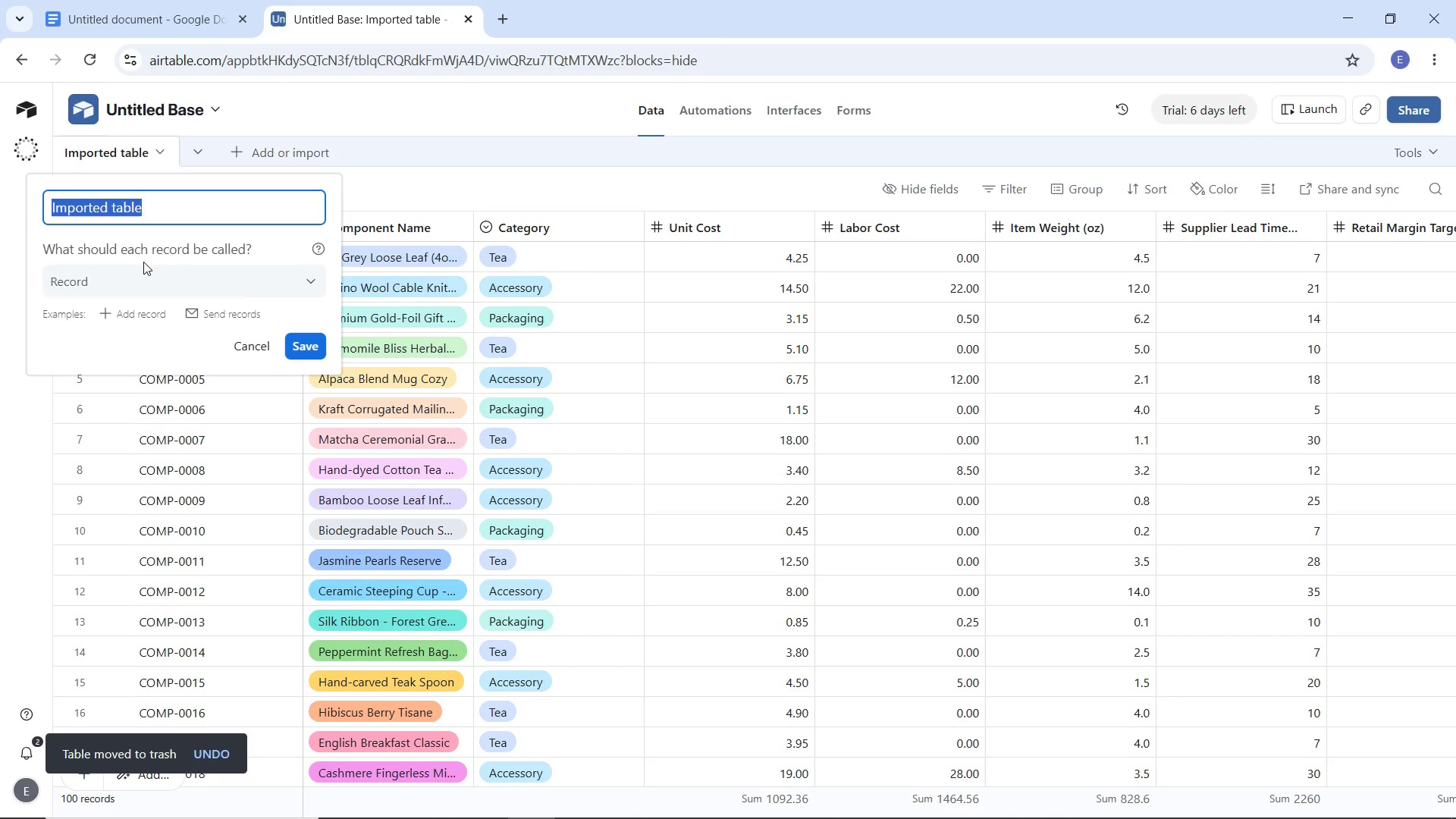 
type(Components)
 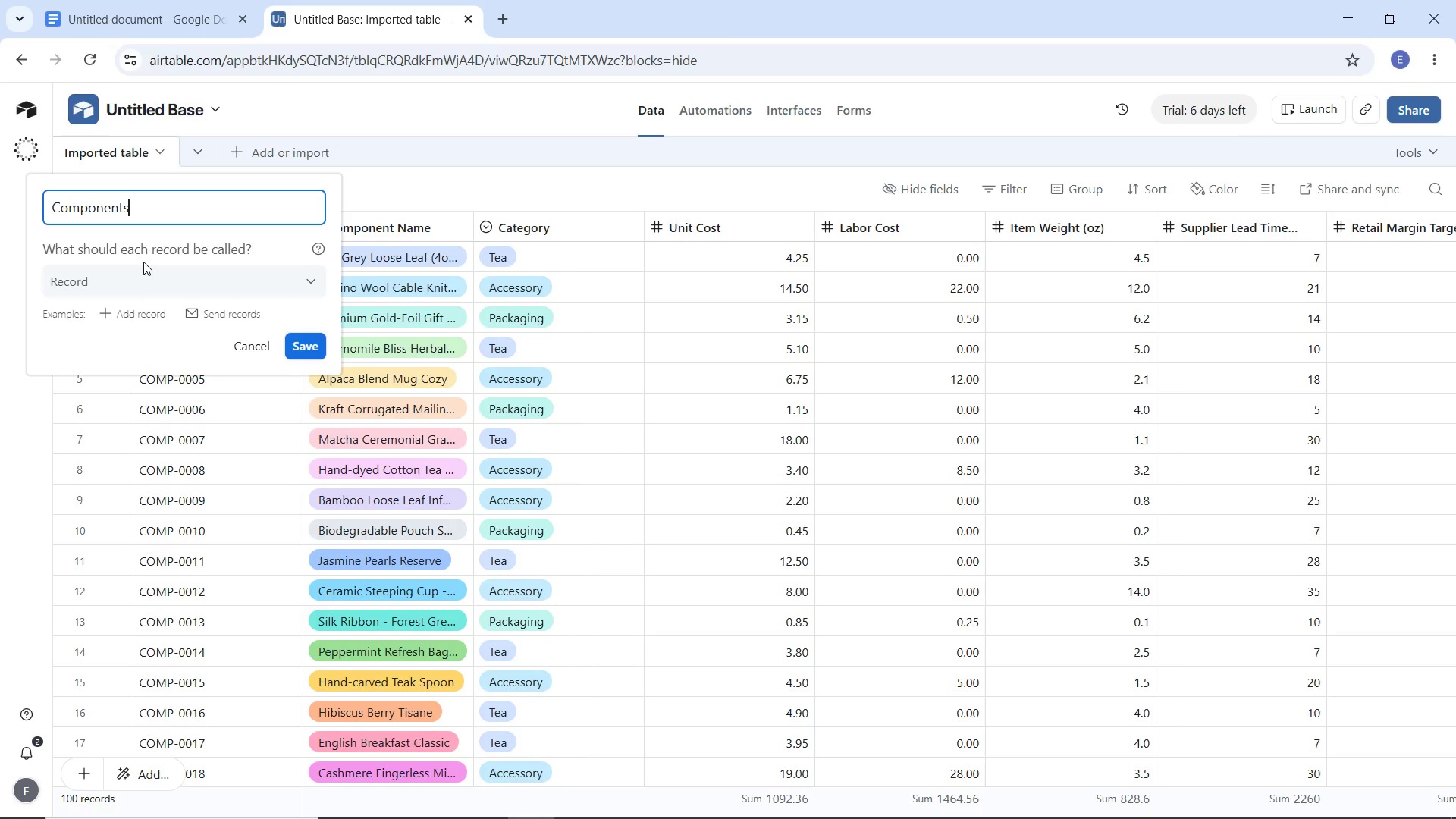 
key(Enter)
 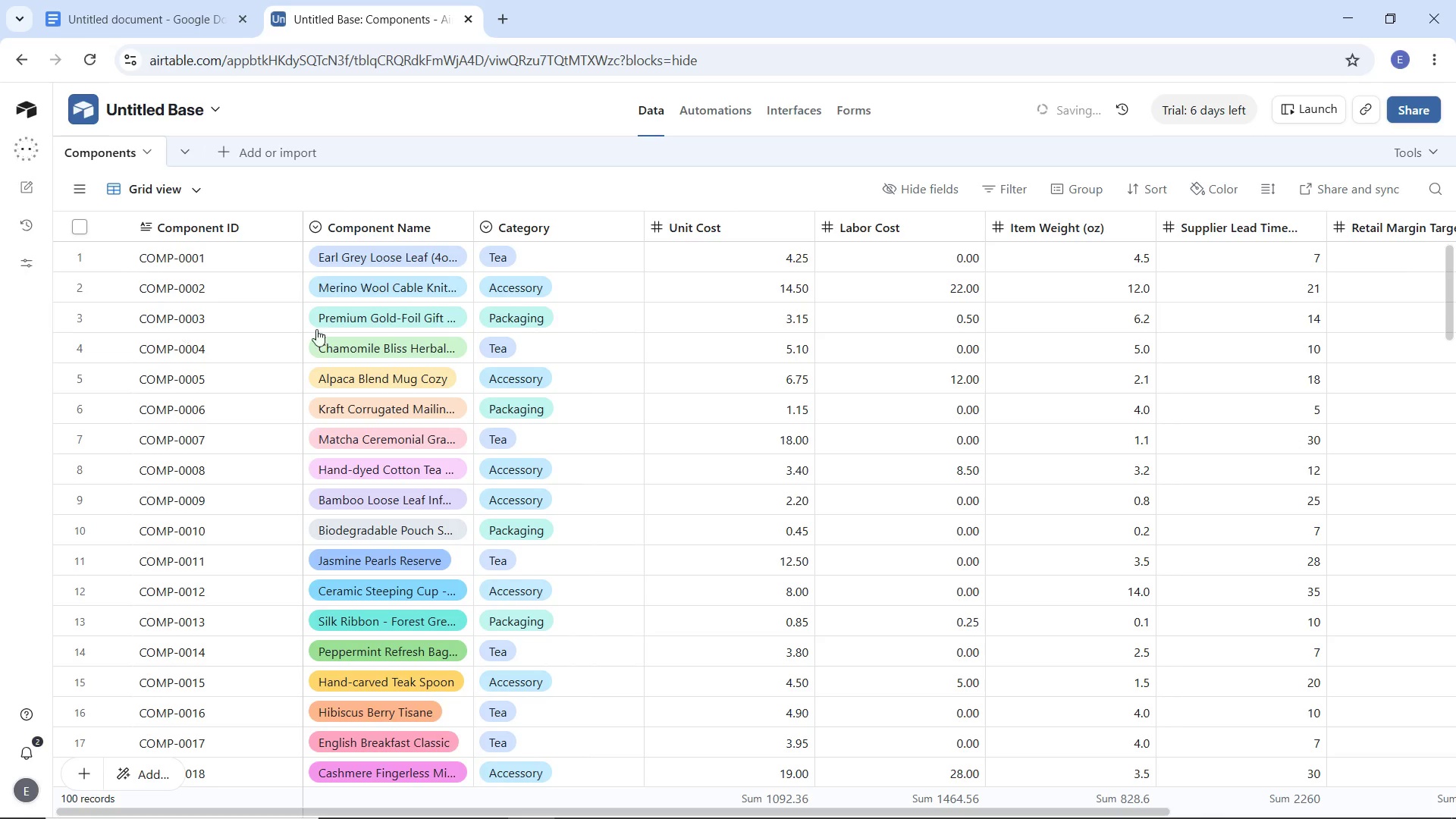 
mouse_move([363, 237])
 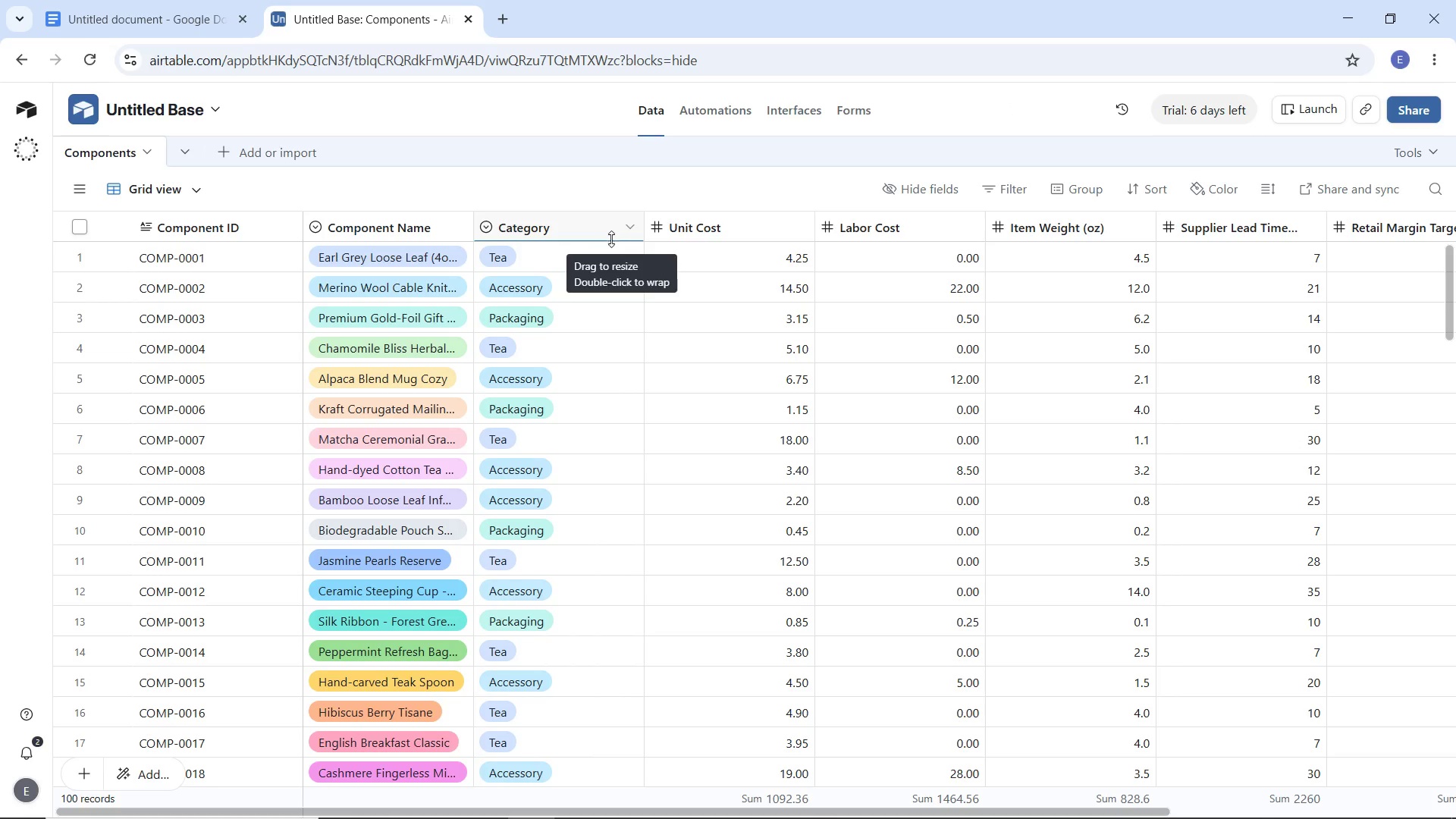 
left_click([552, 260])
 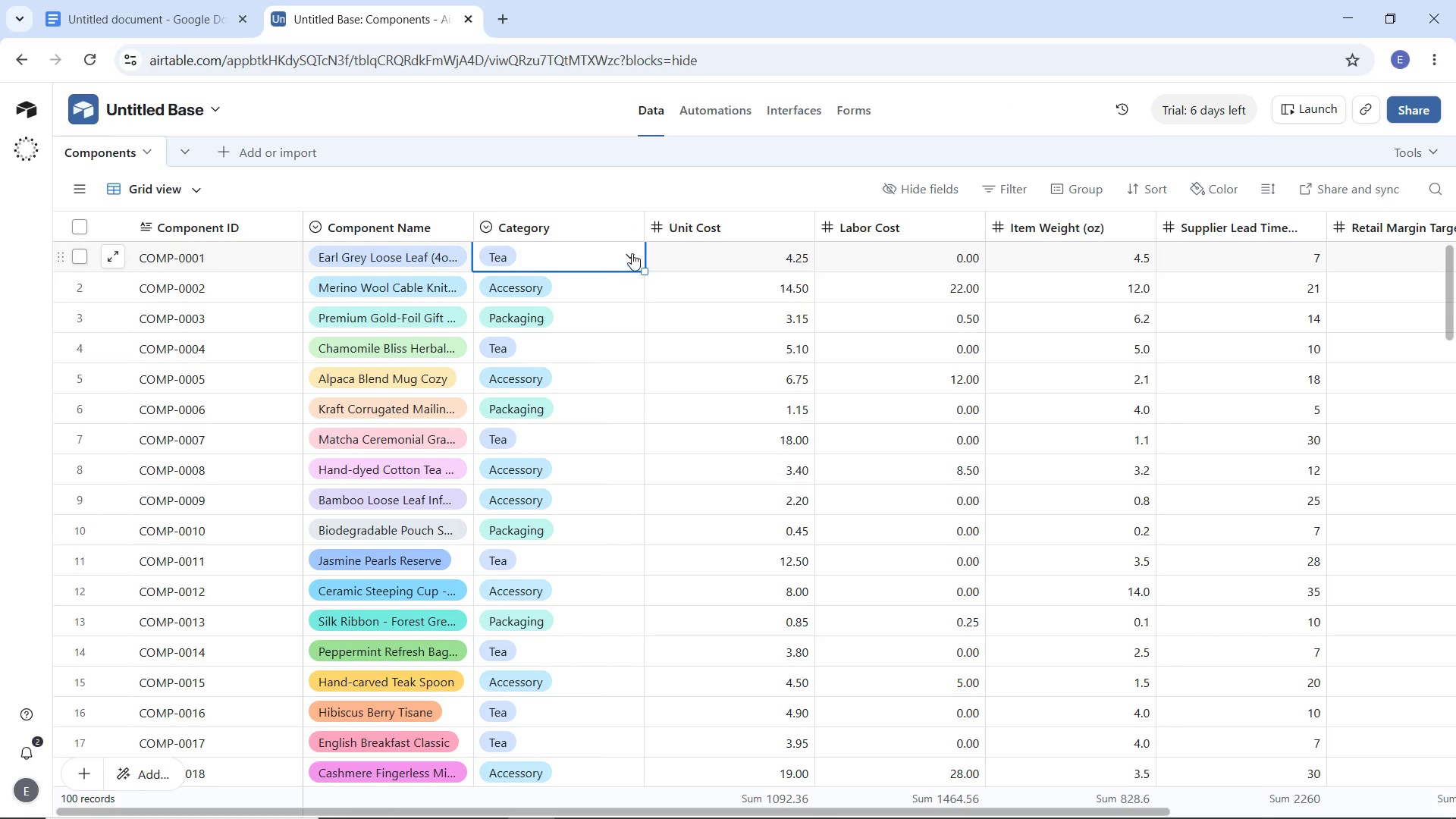 
left_click([632, 253])
 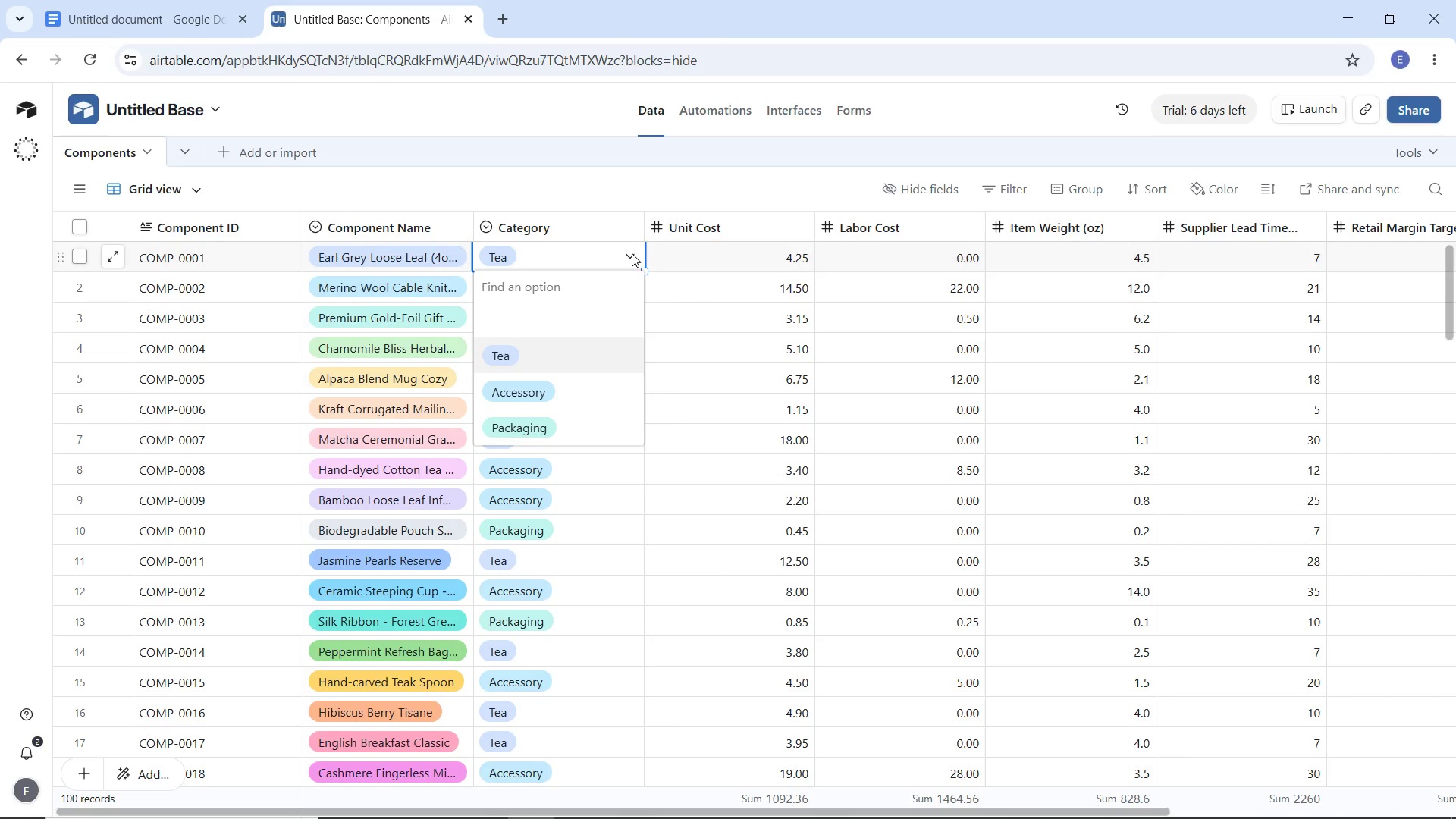 
left_click([632, 253])
 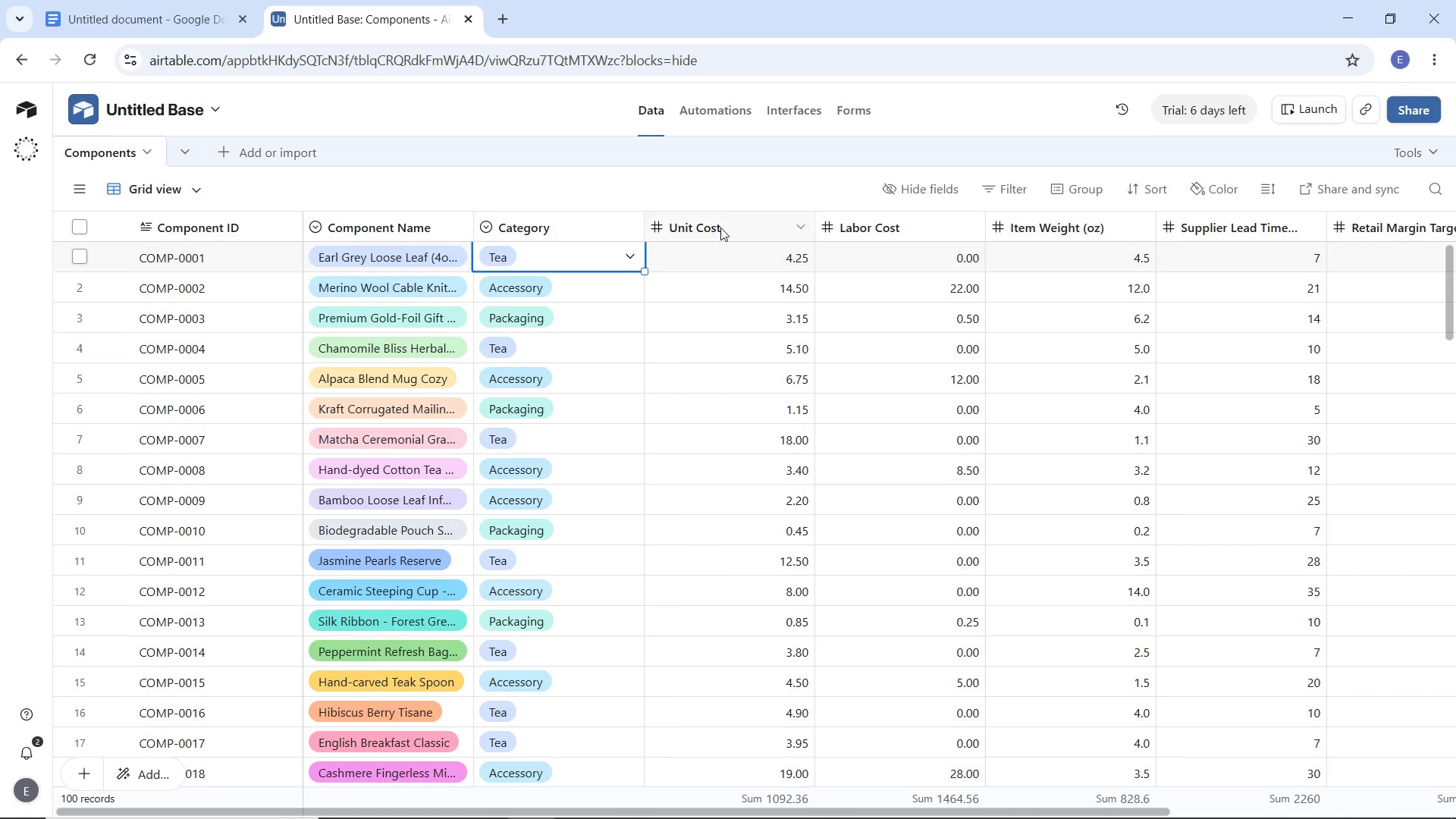 
left_click([740, 228])
 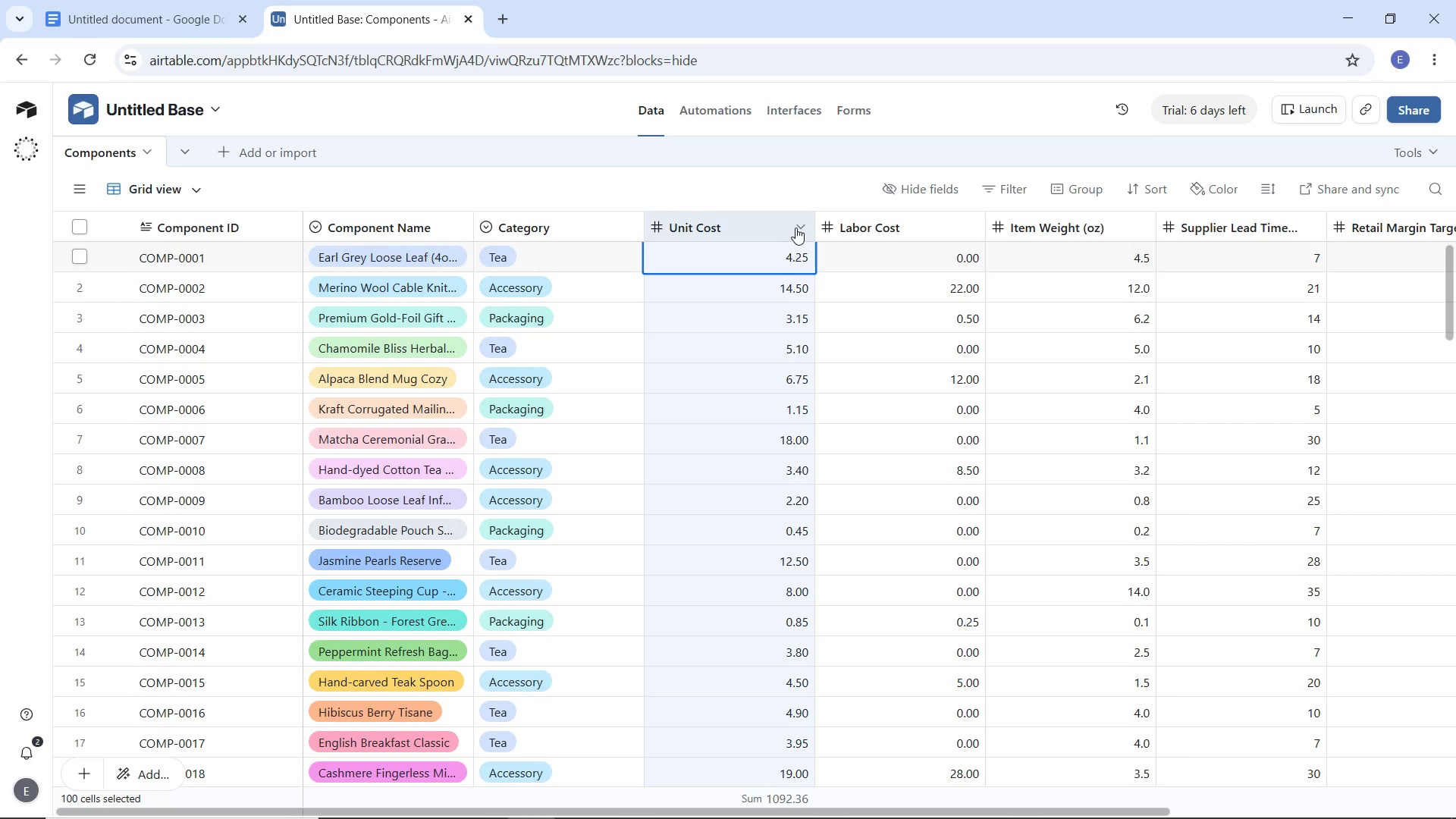 
left_click([796, 228])
 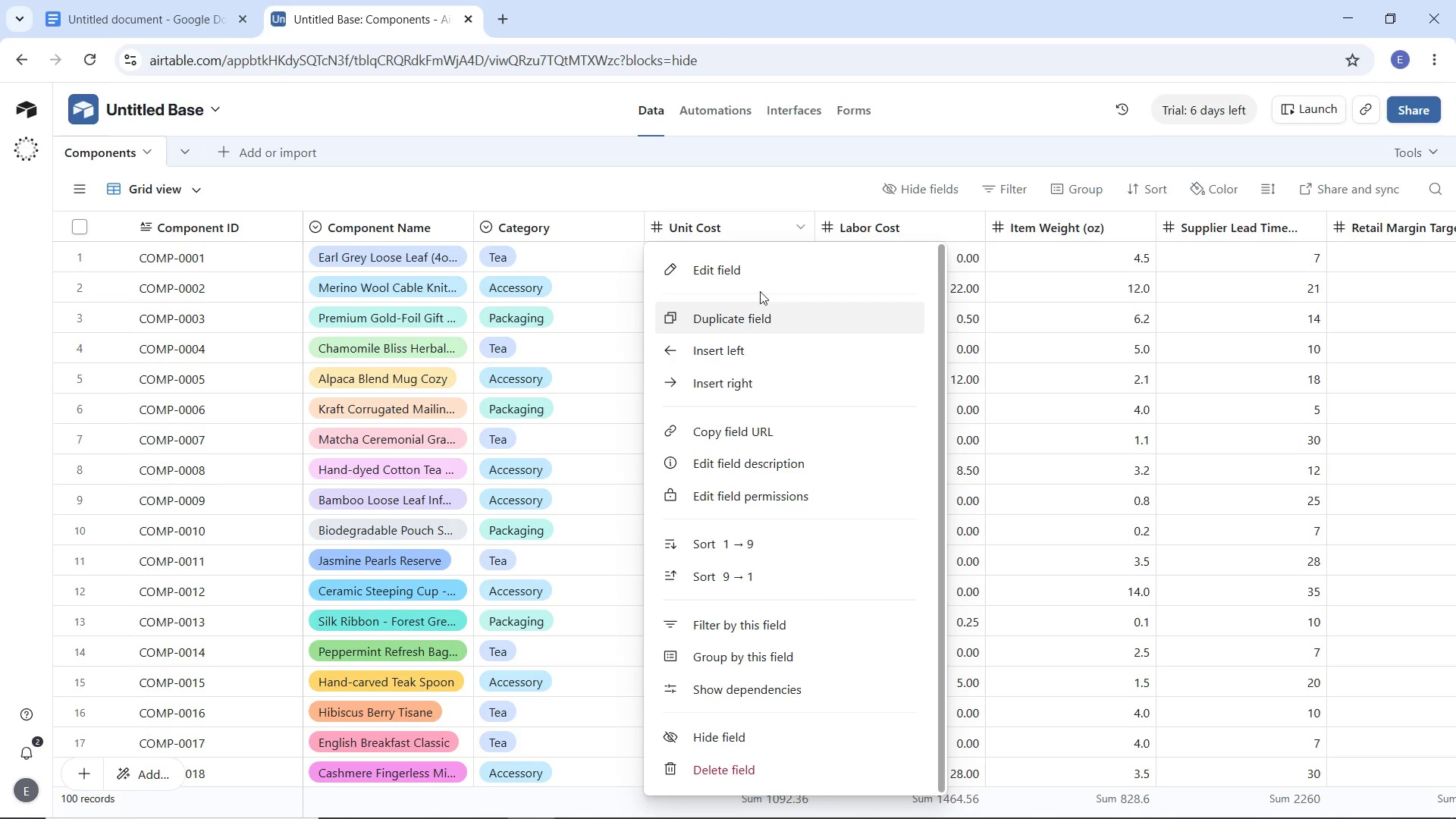 
left_click([753, 272])
 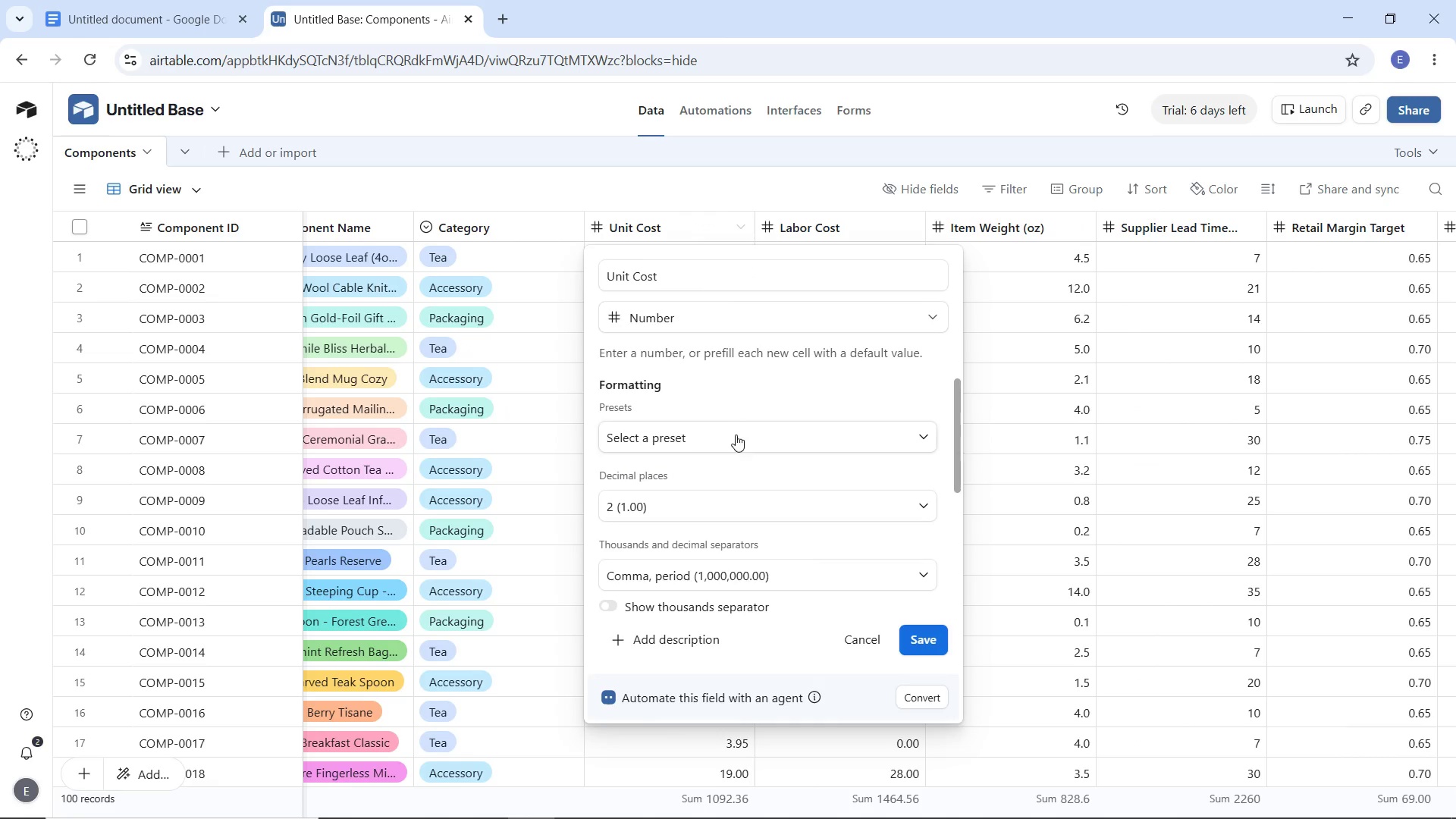 
left_click([696, 321])
 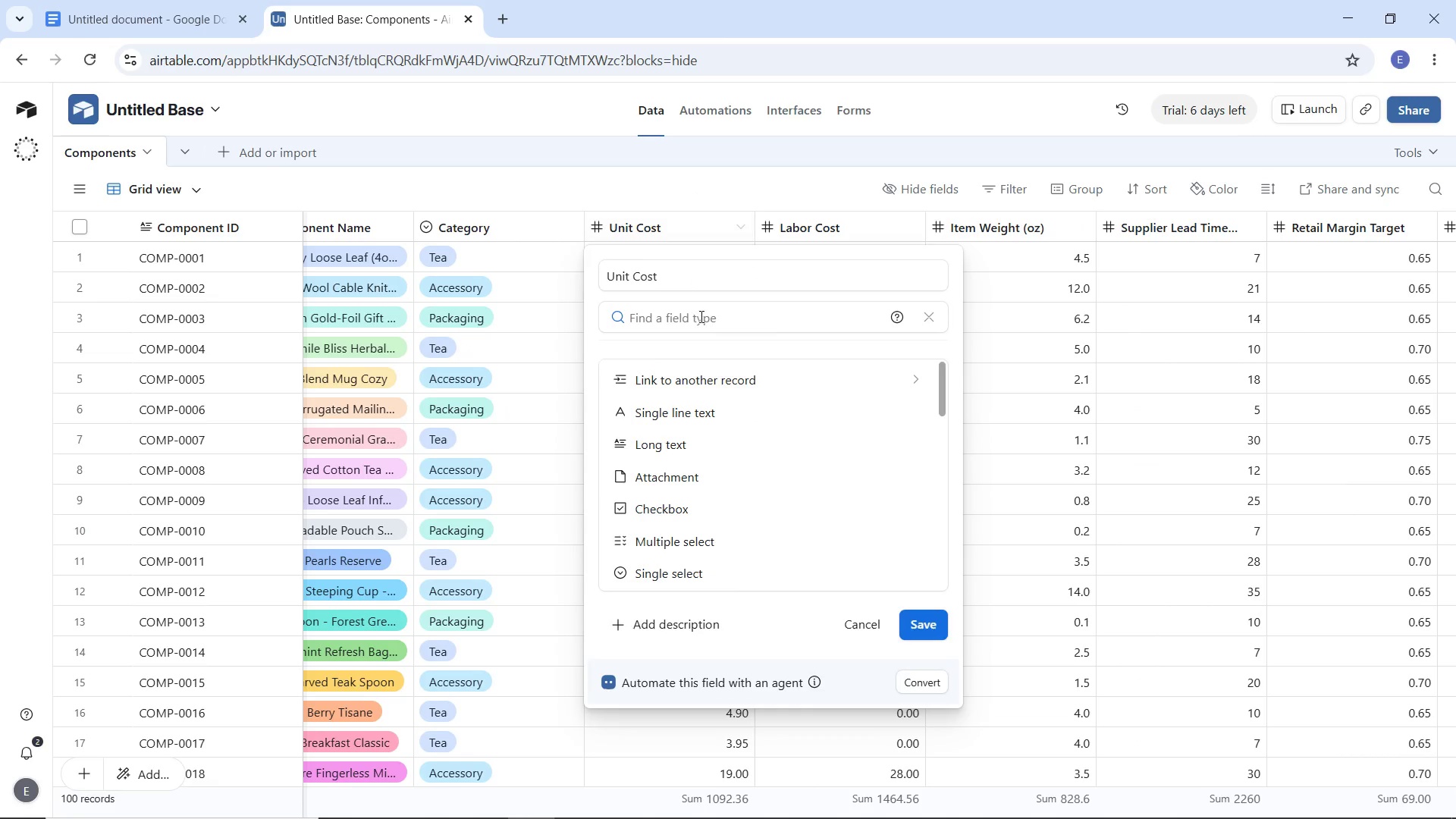 
scroll: coordinate [720, 470], scroll_direction: down, amount: 3.0
 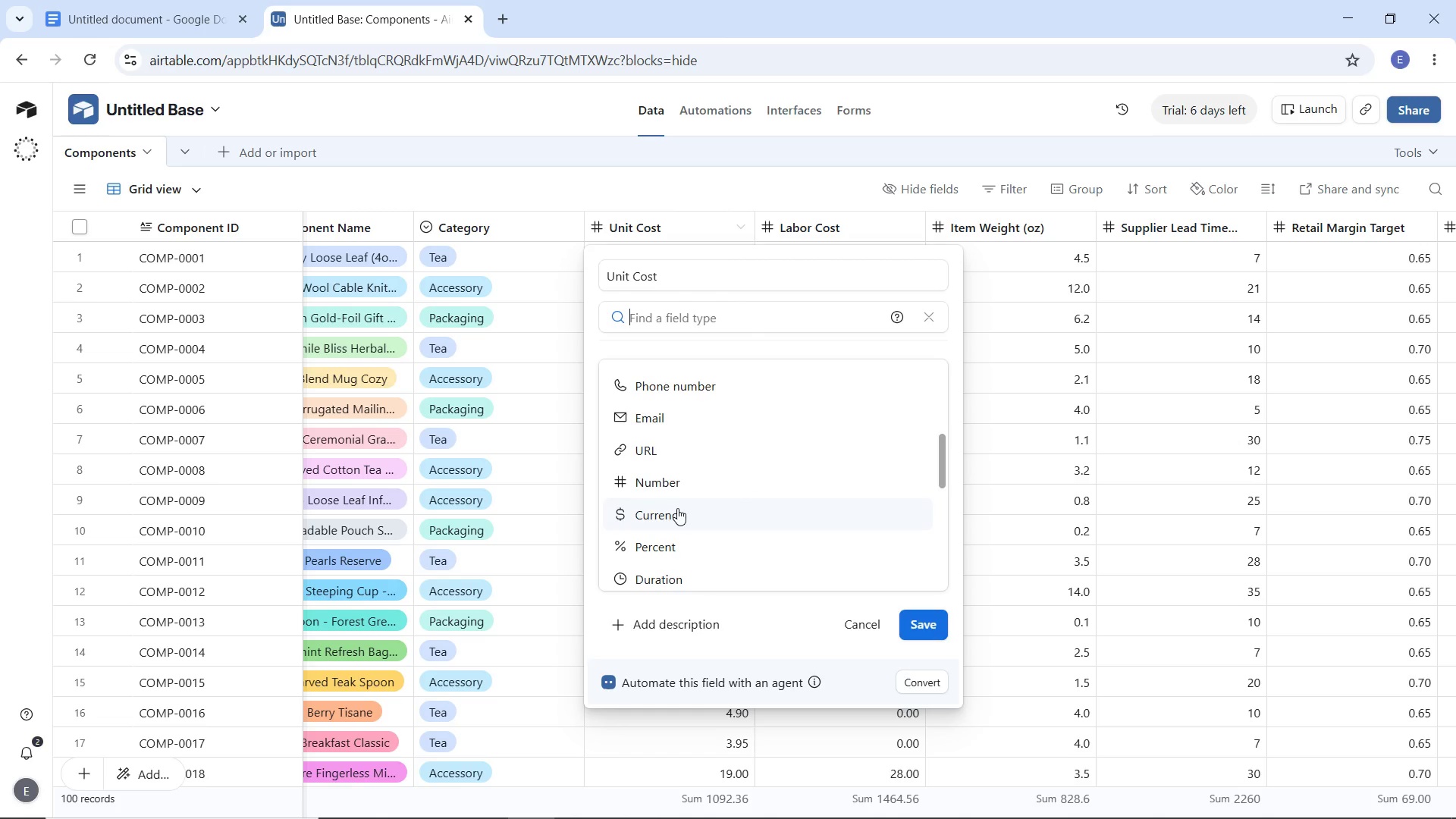 
left_click([677, 508])
 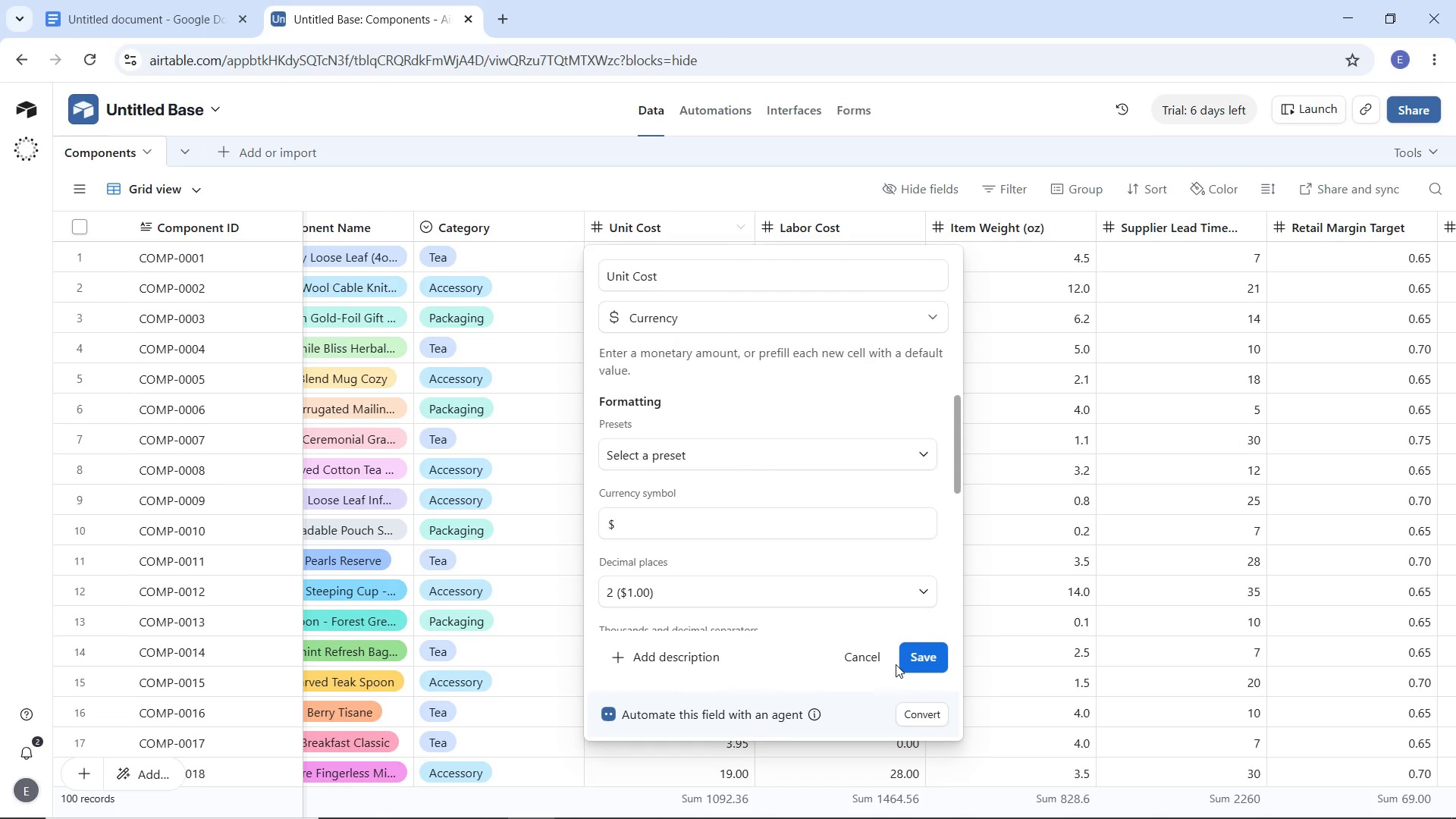 
left_click([928, 656])
 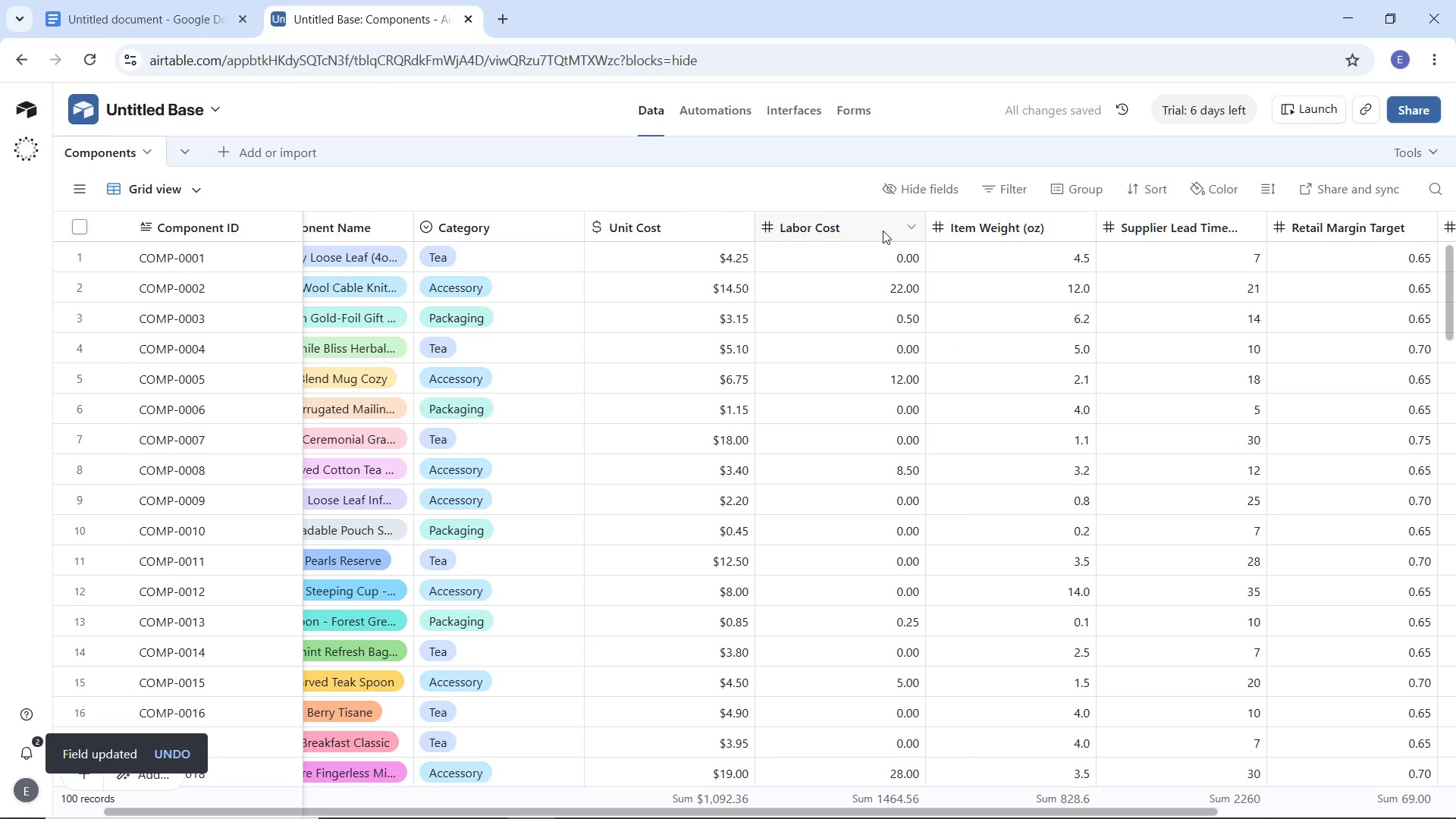 
left_click([909, 229])
 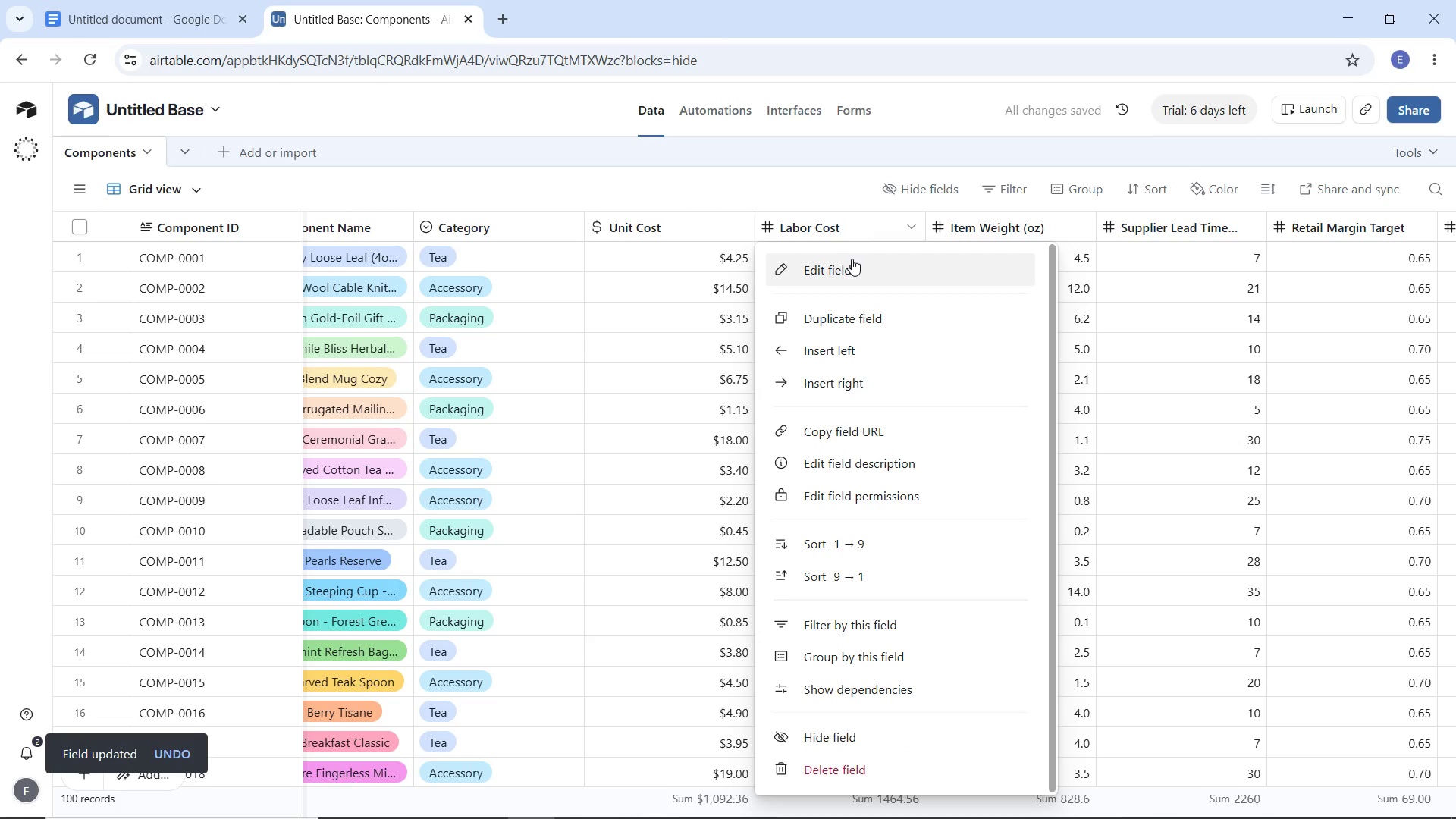 
left_click([852, 259])
 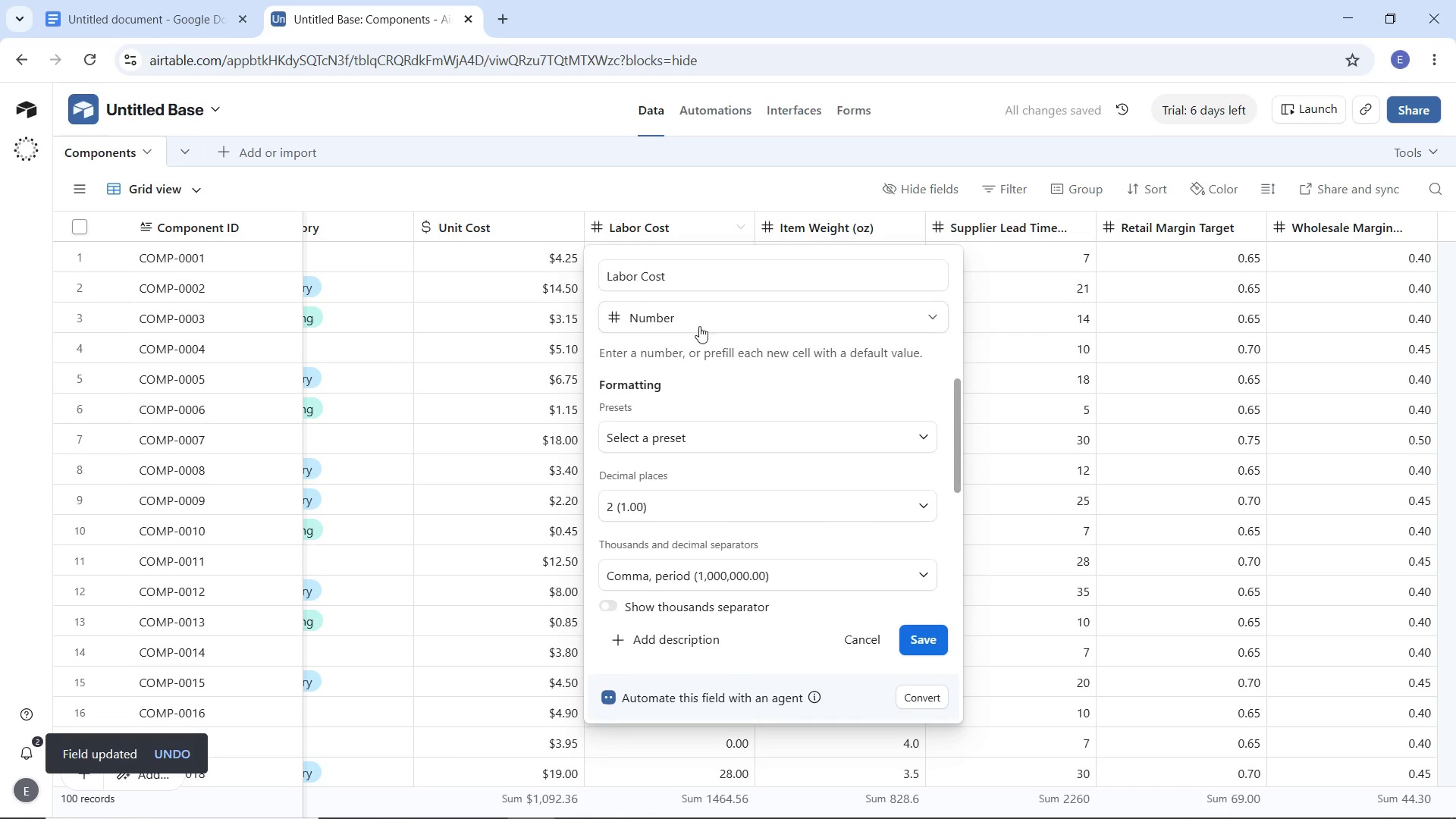 
left_click([685, 323])
 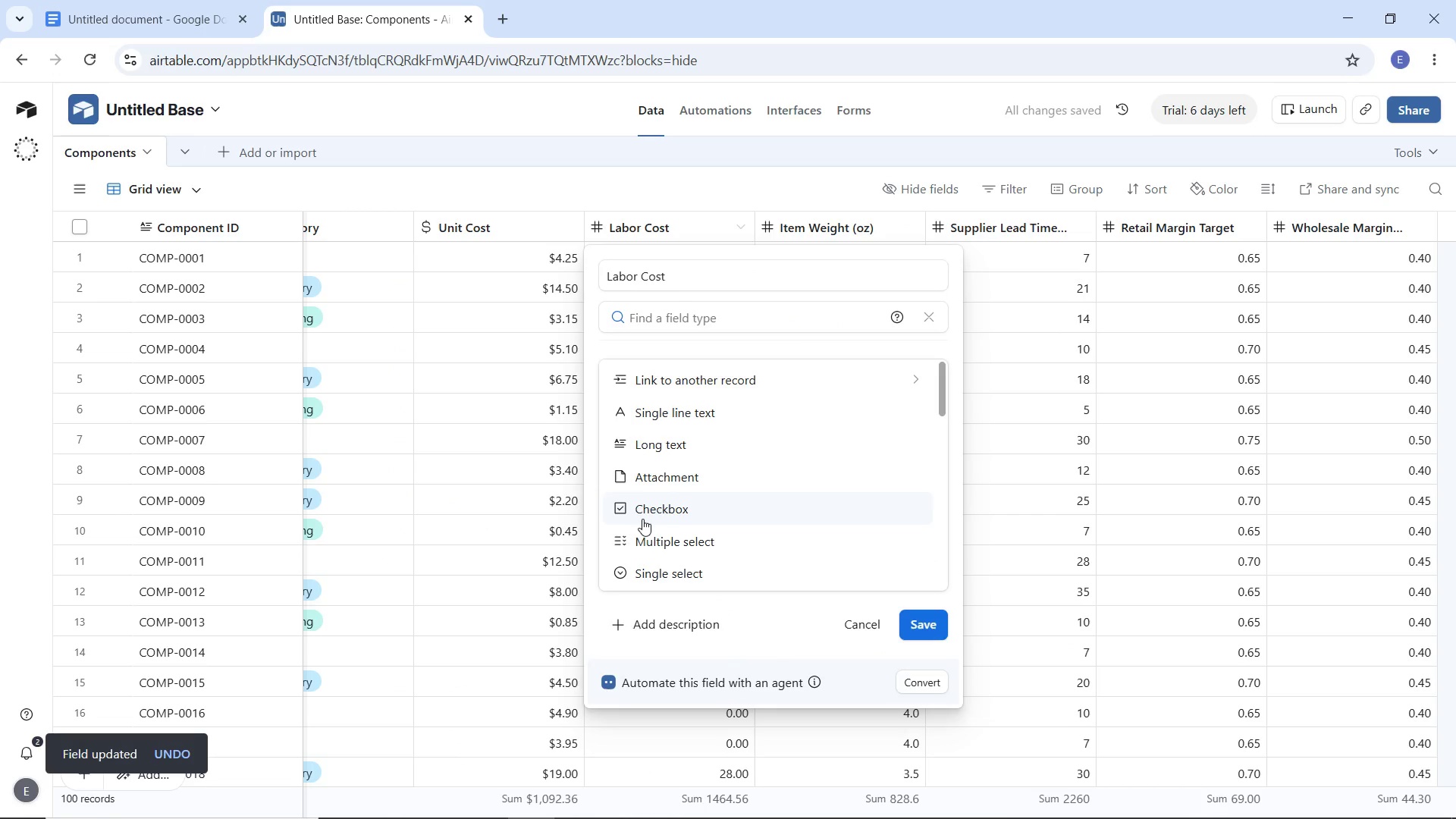 
scroll: coordinate [642, 508], scroll_direction: down, amount: 4.0
 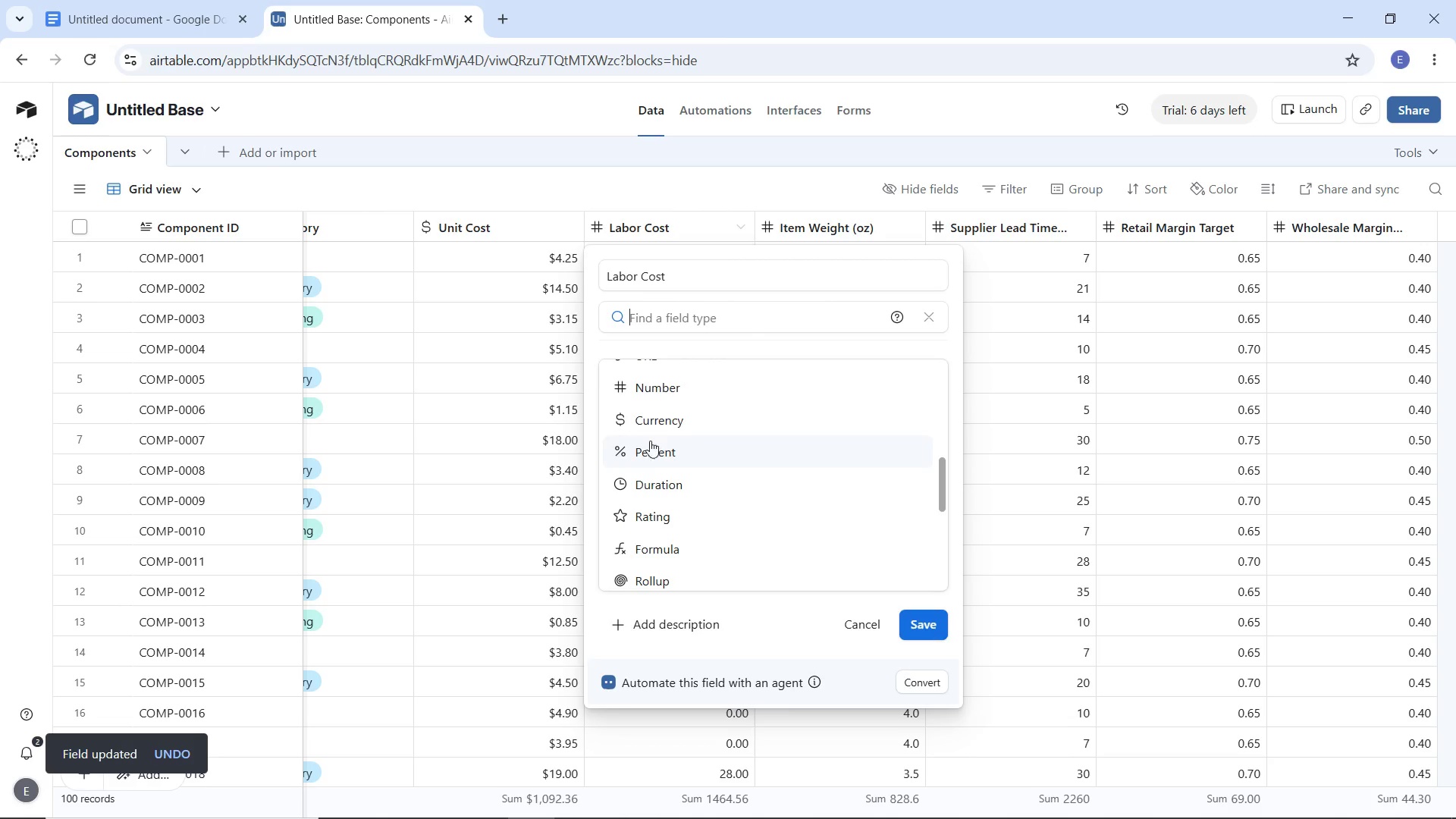 
left_click([650, 430])
 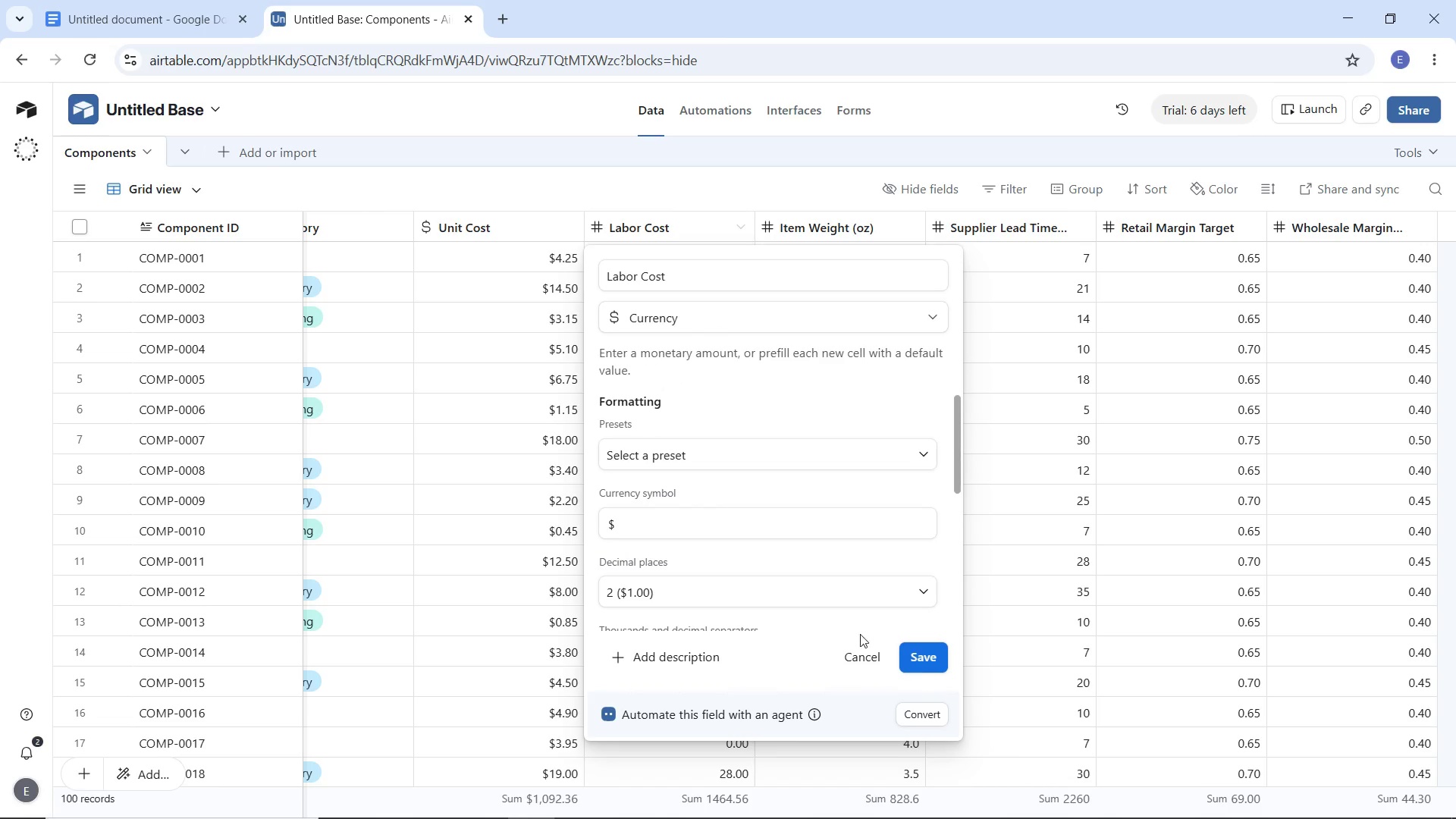 
left_click([916, 653])
 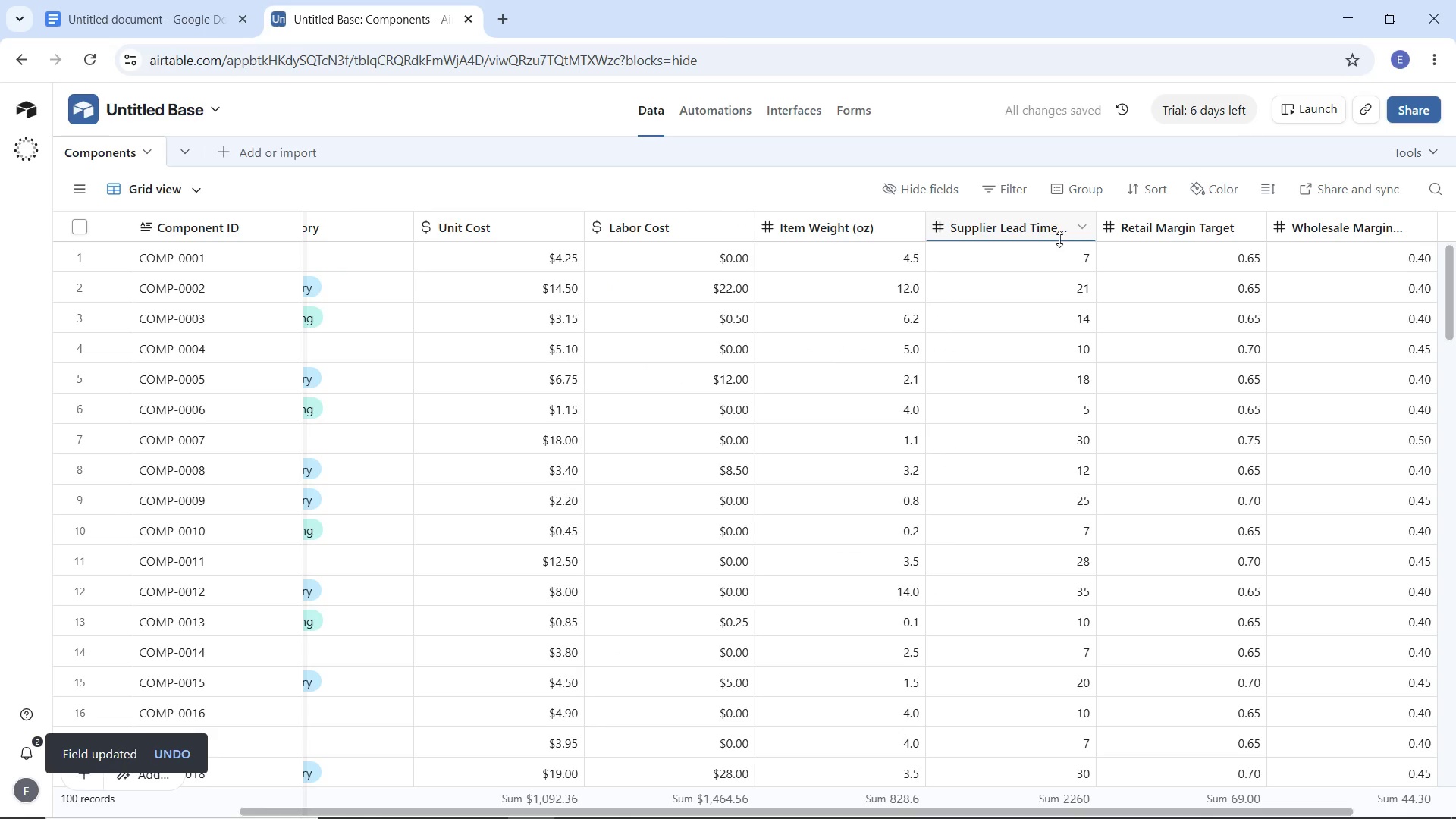 
left_click_drag(start_coordinate=[1095, 224], to_coordinate=[1125, 224])
 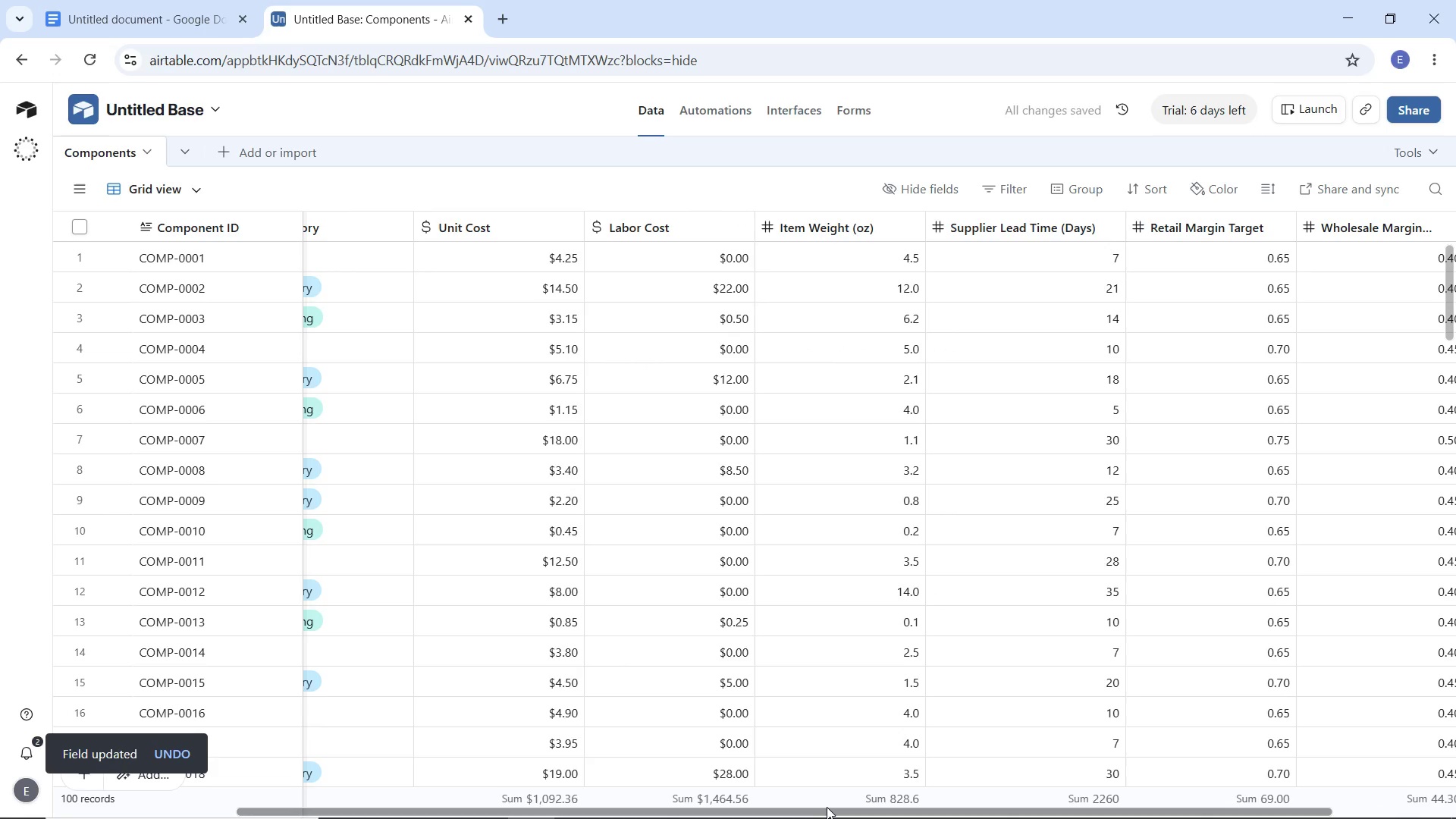 
left_click_drag(start_coordinate=[830, 808], to_coordinate=[1102, 788])
 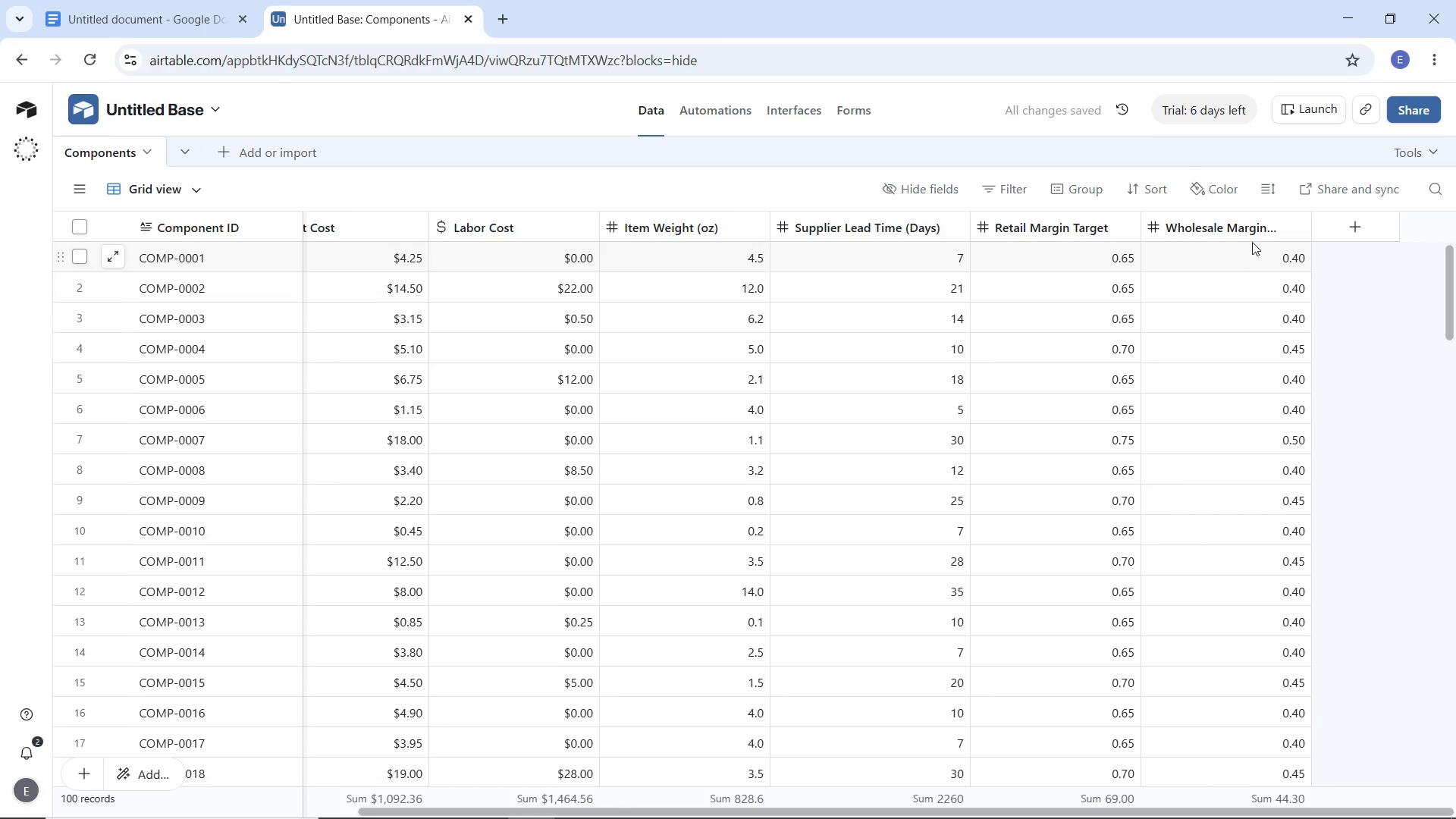 
left_click_drag(start_coordinate=[1307, 228], to_coordinate=[1327, 233])
 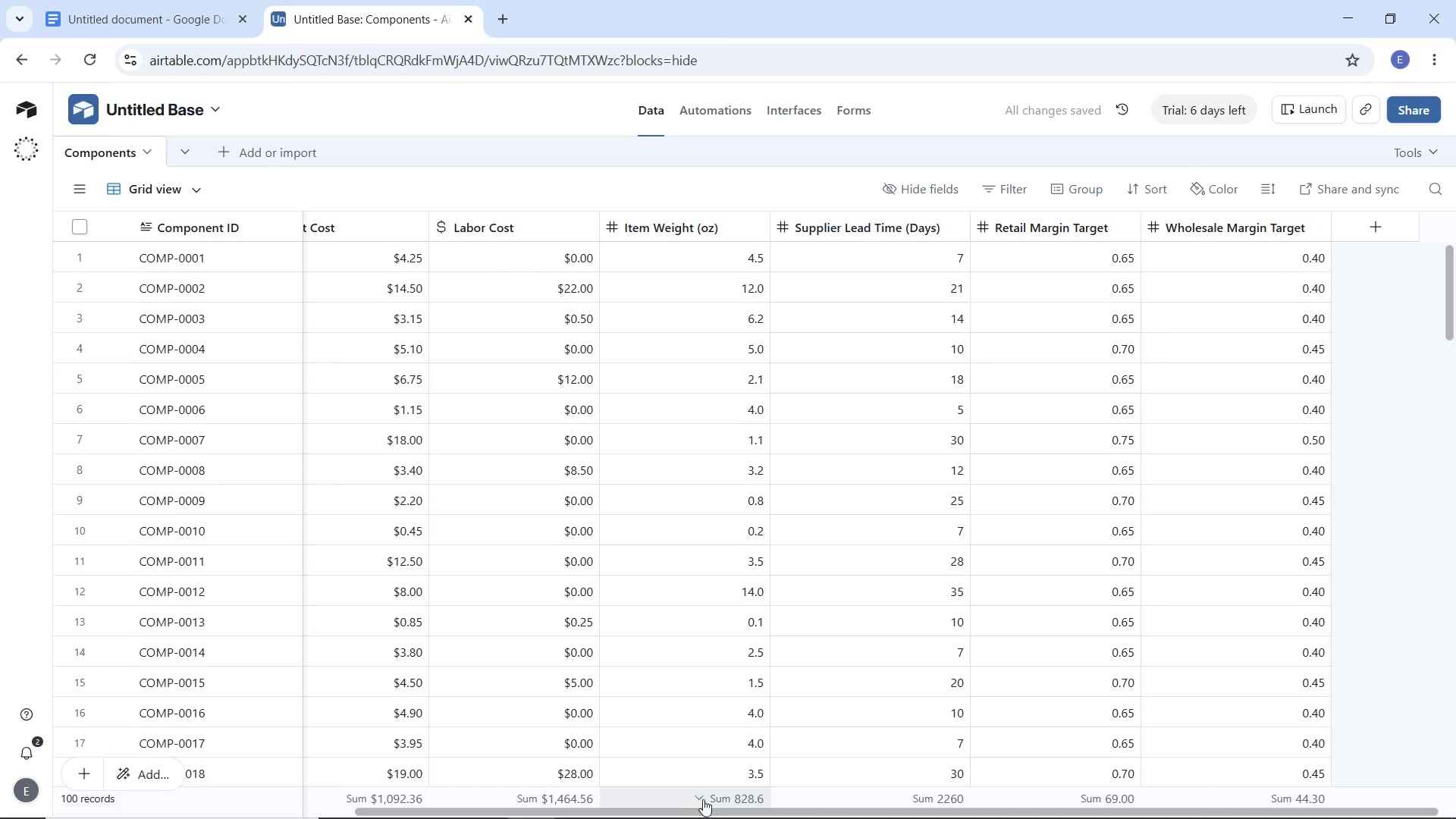 
left_click_drag(start_coordinate=[711, 811], to_coordinate=[332, 817])
 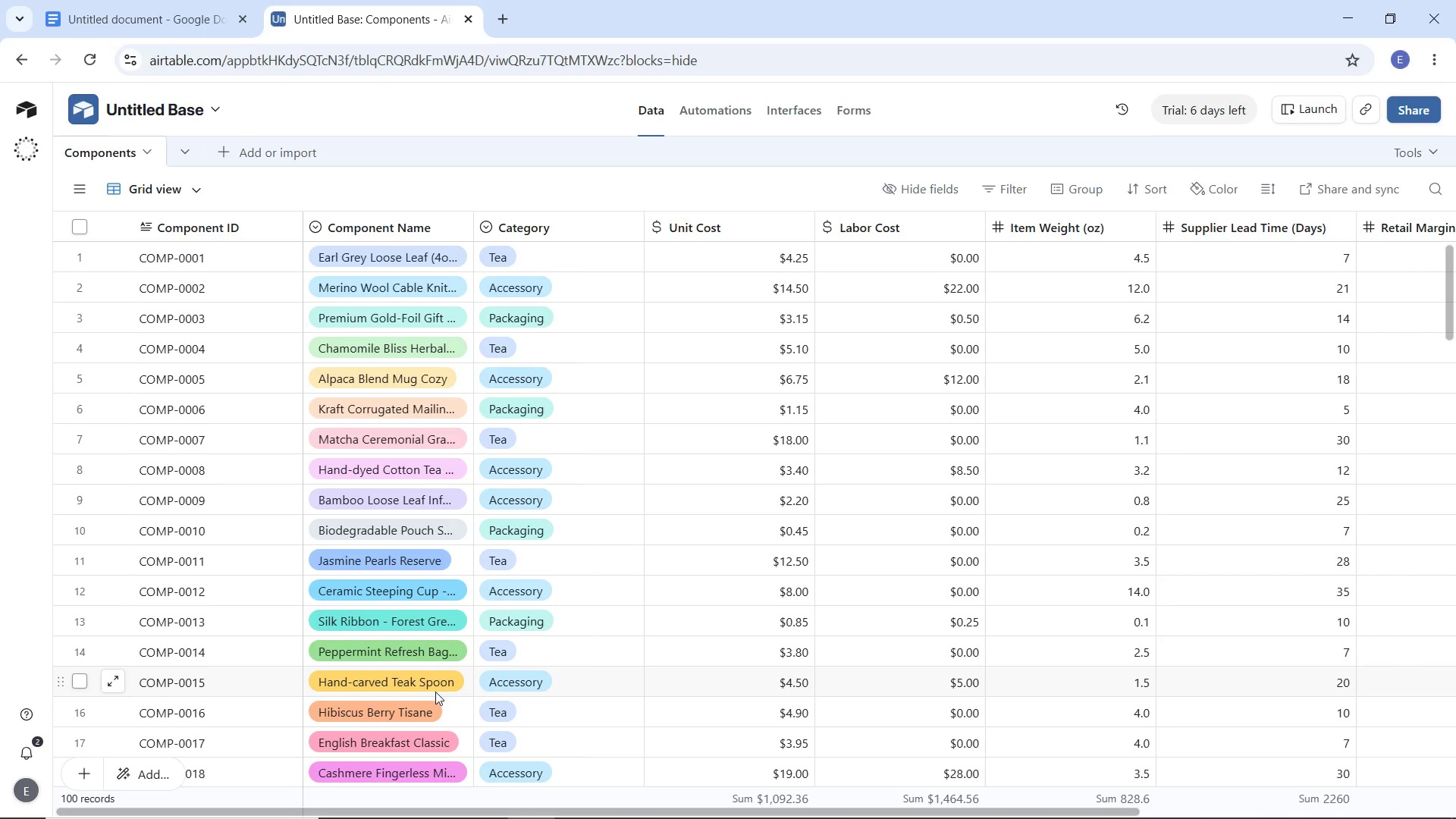 
wait(72.36)
 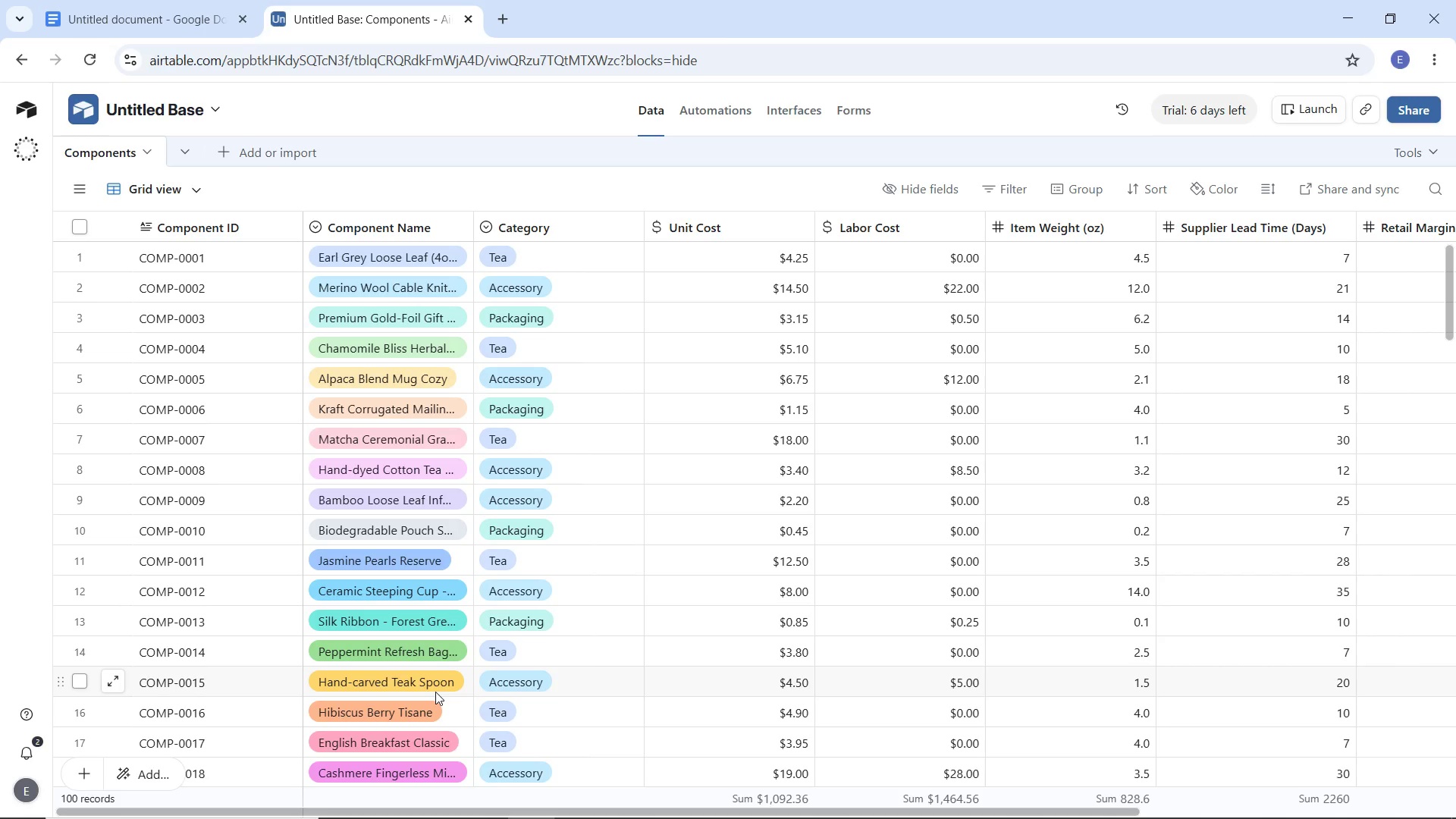 
left_click([138, 109])
 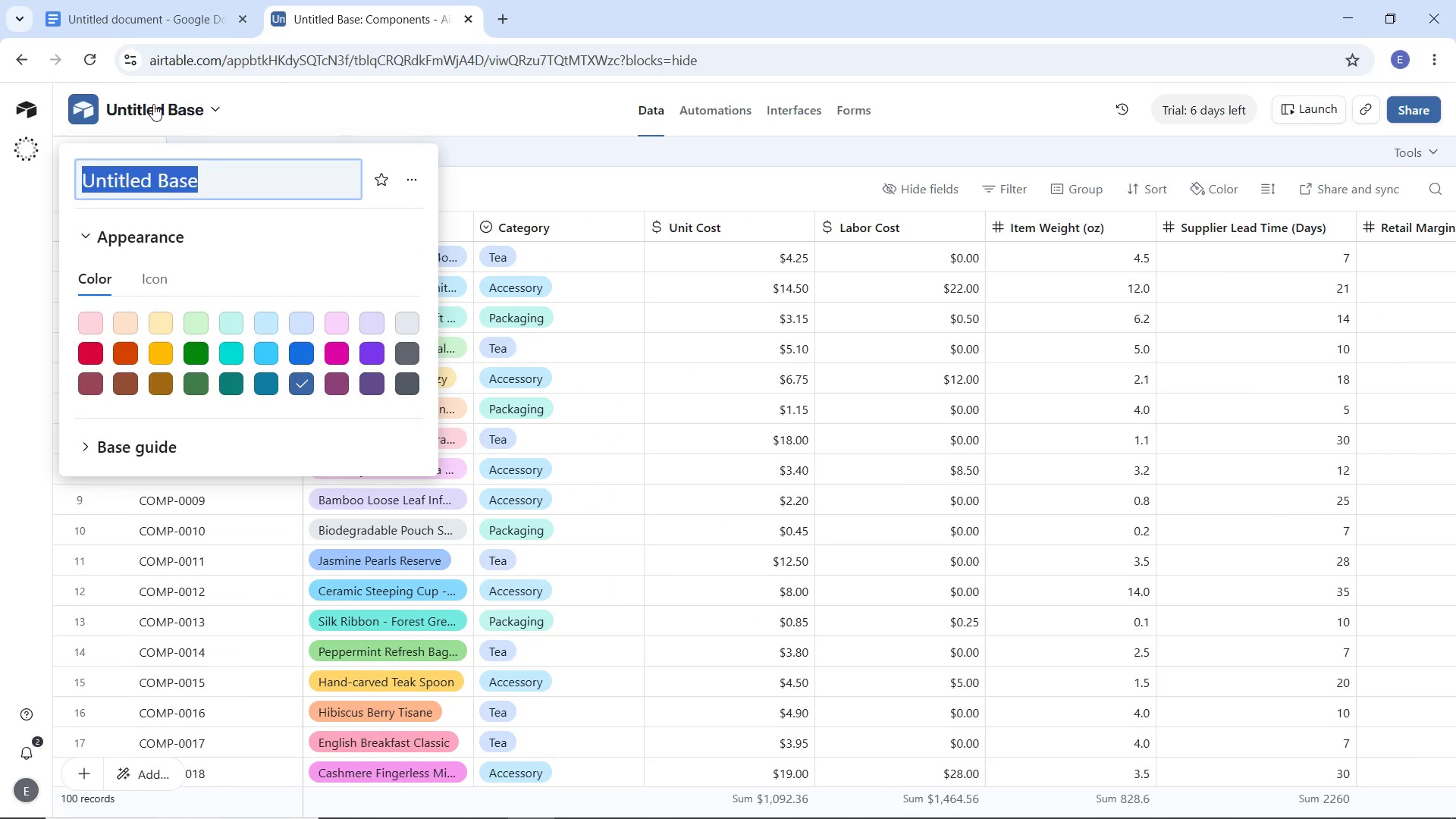 
left_click([153, 104])
 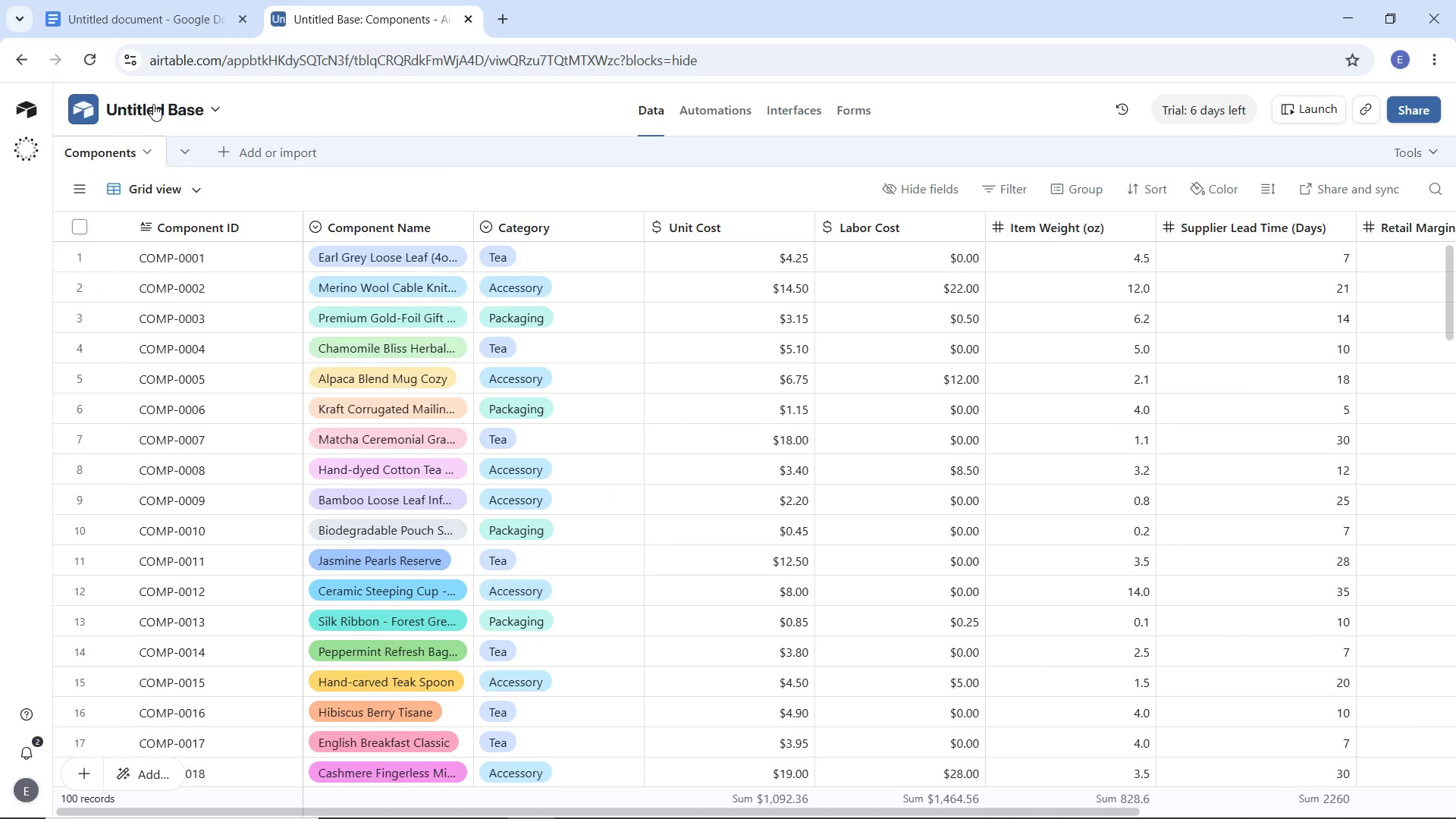 
left_click([153, 104])
 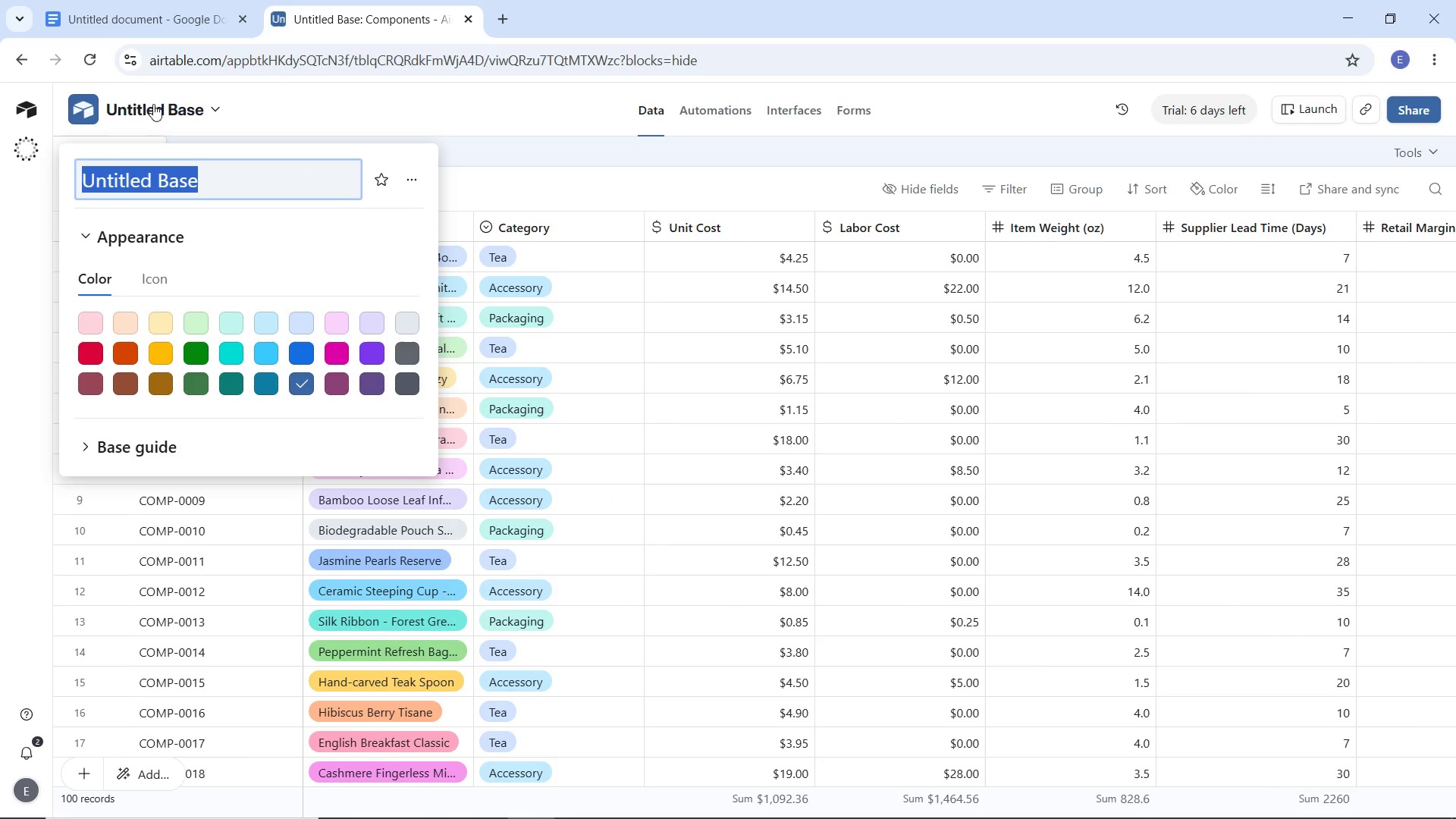 
hold_key(key=ShiftLeft, duration=1.5)
 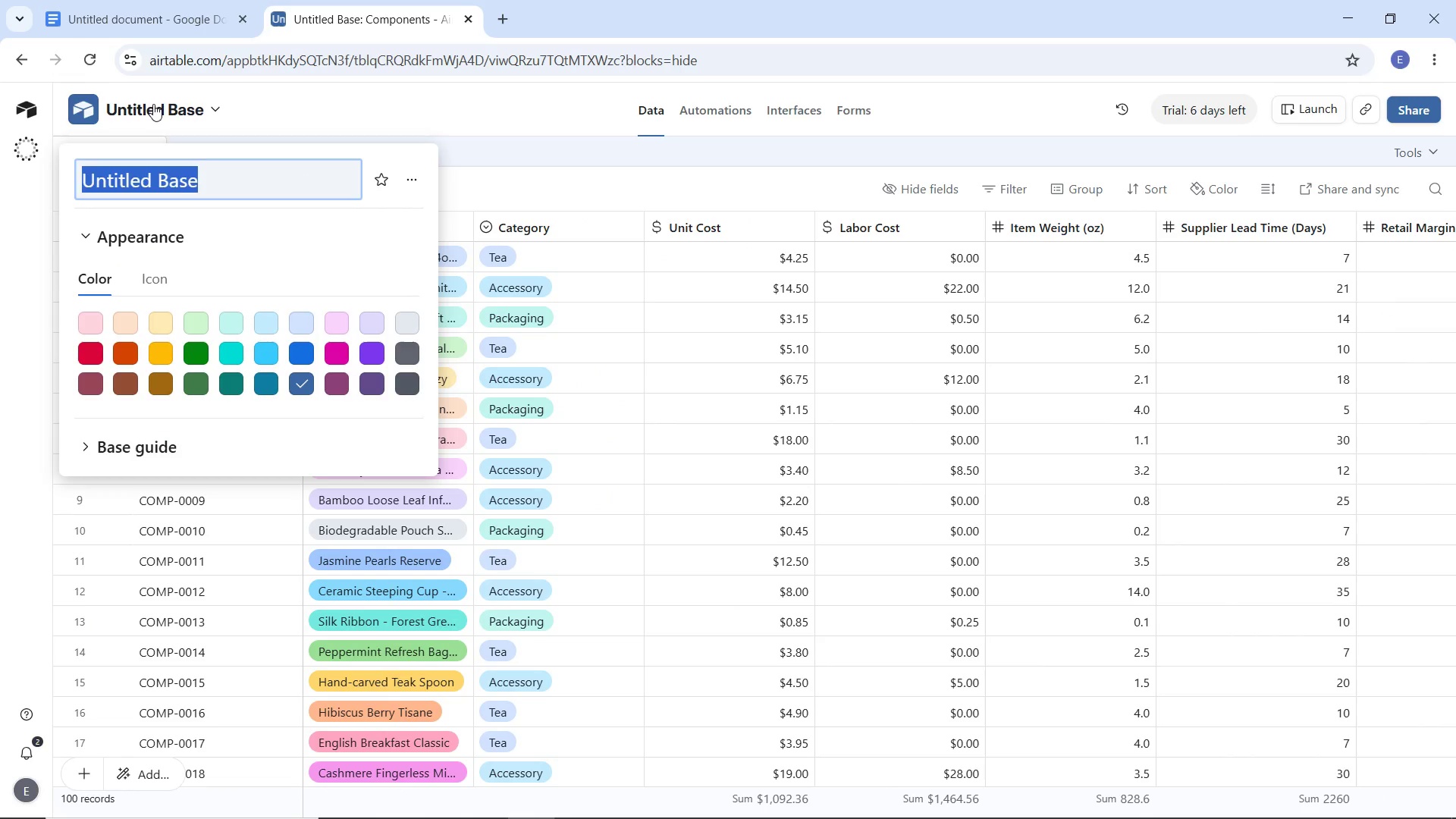 
type(Steeped & Stitching - Pricing Engine)
 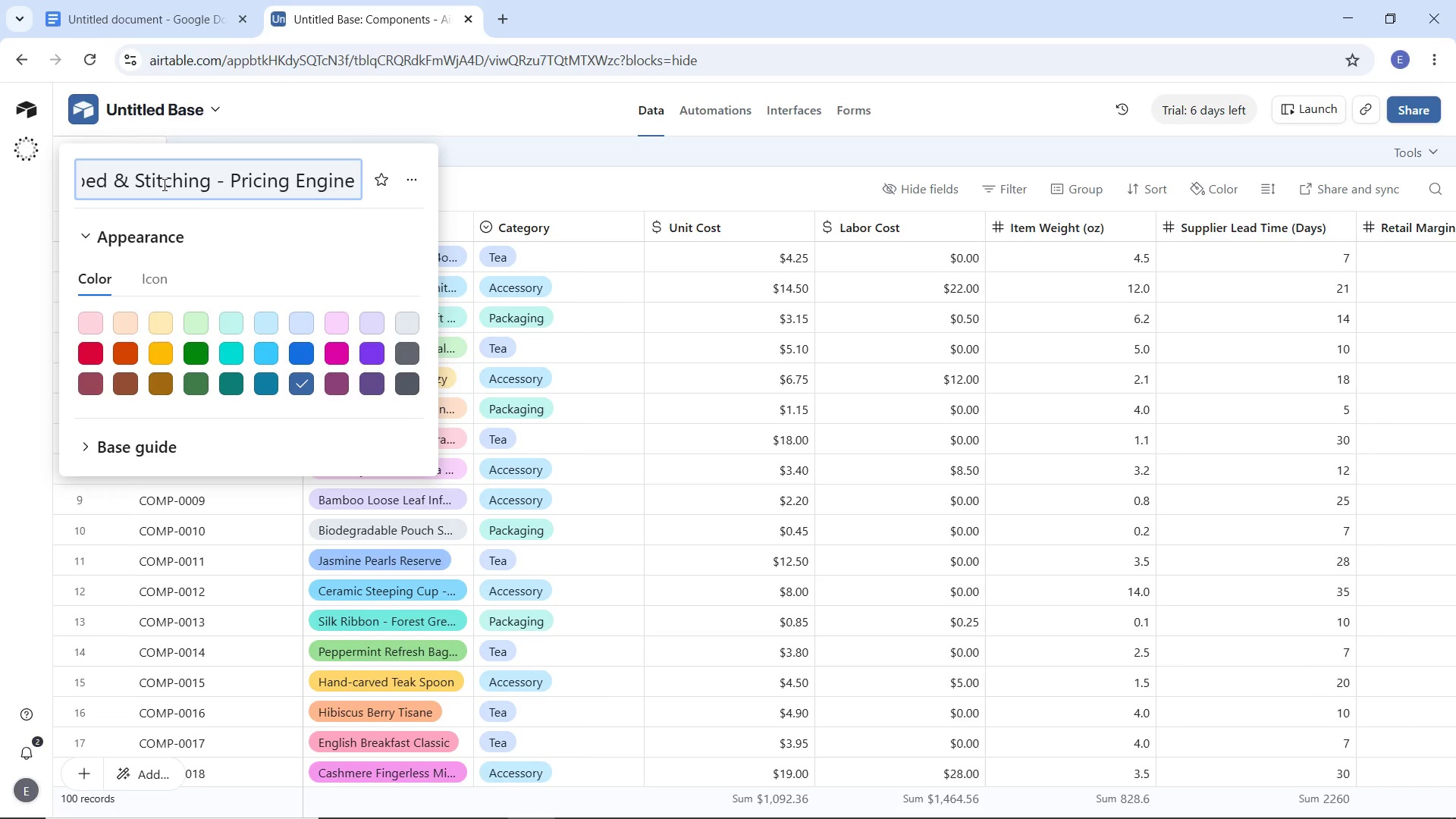 
wait(8.7)
 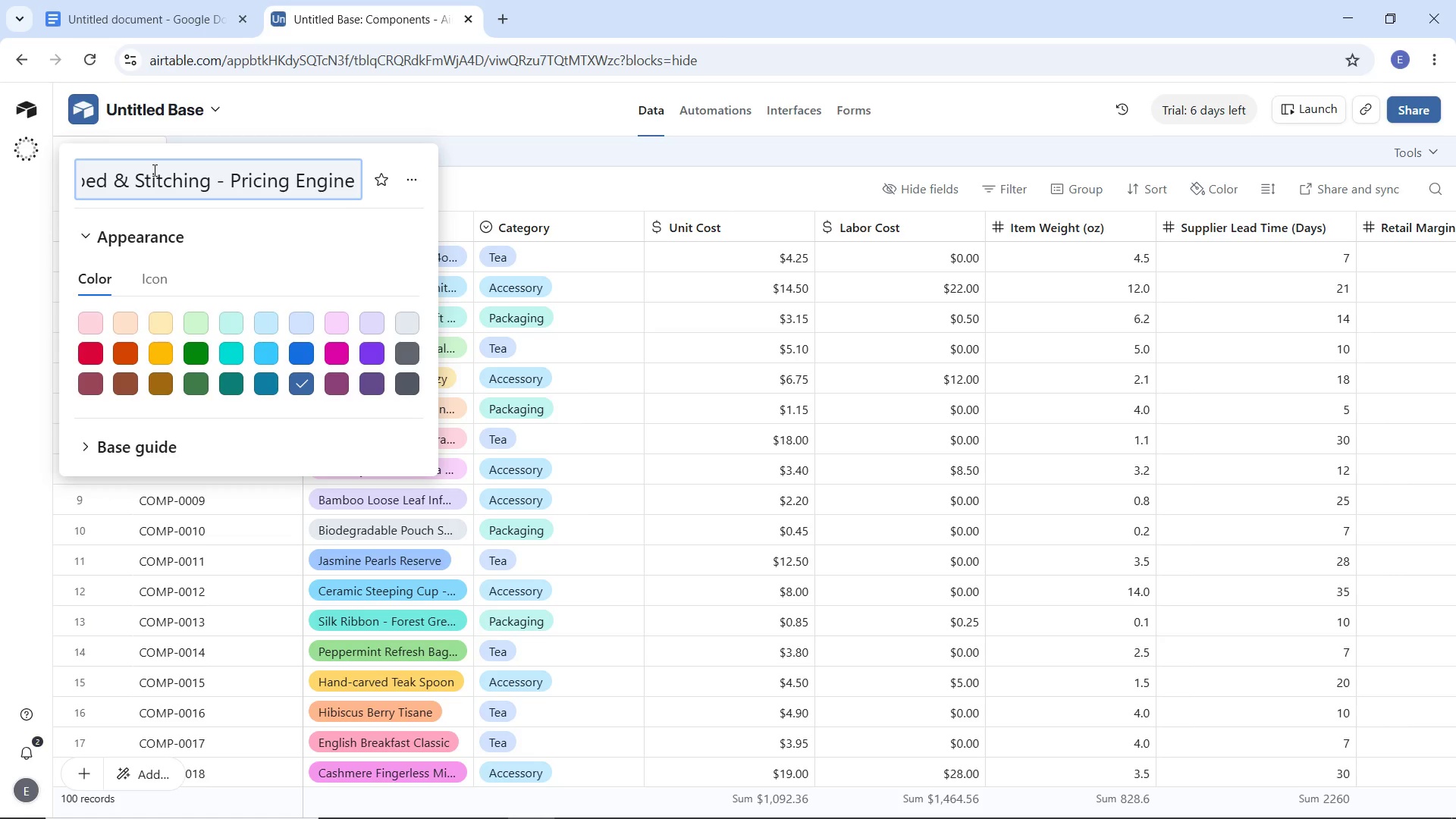 
left_click([189, 356])
 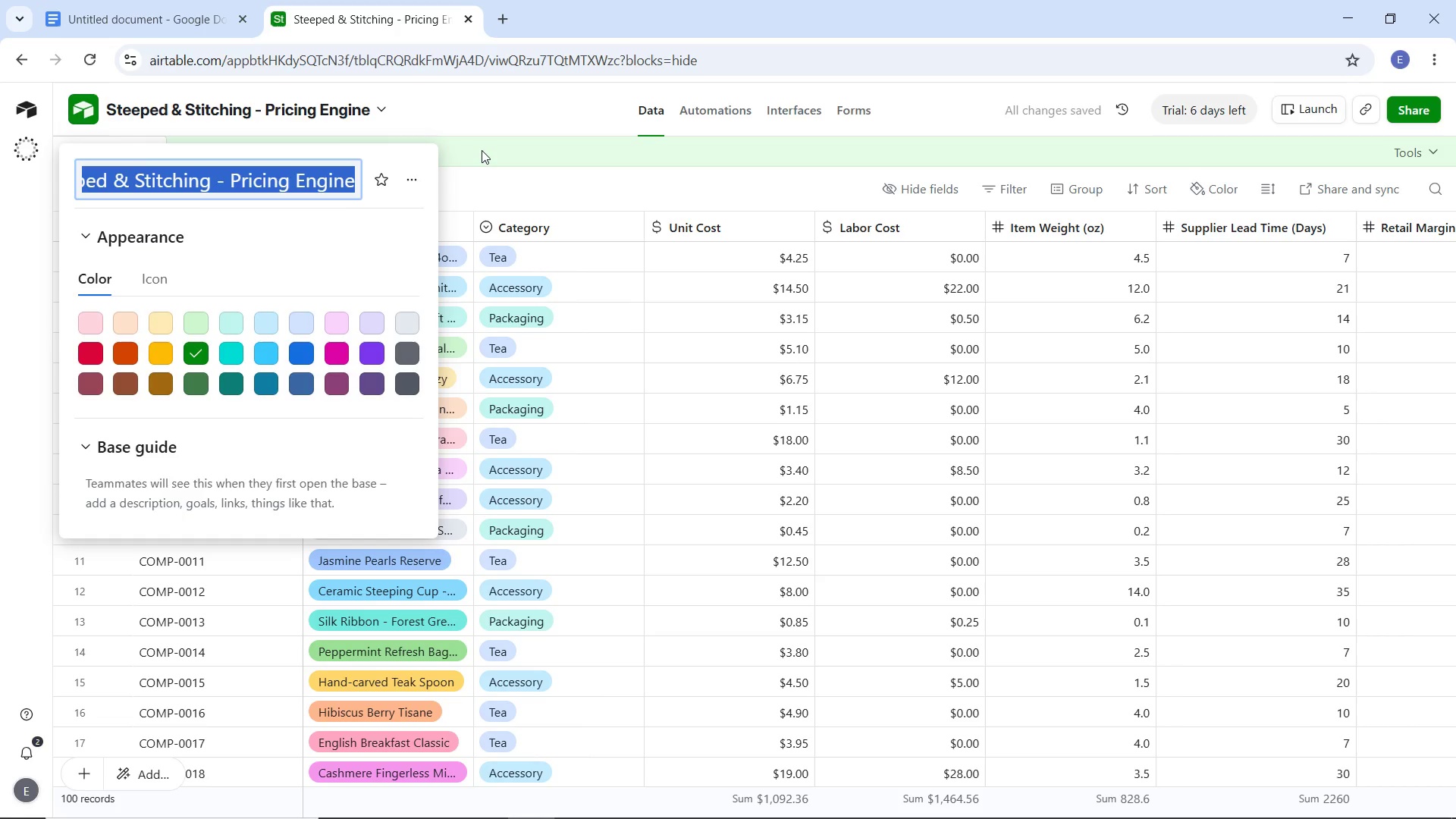 
wait(10.86)
 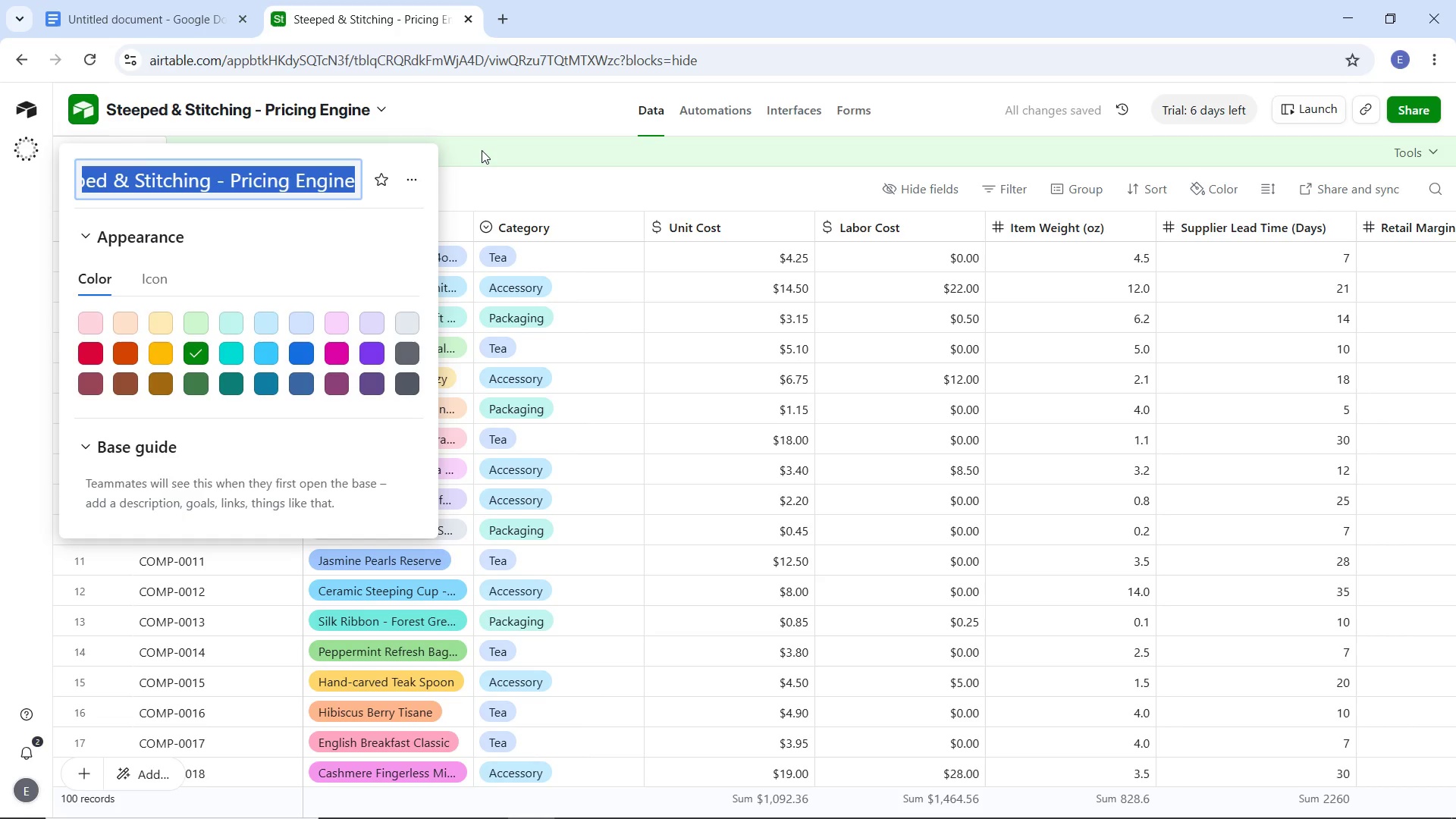 
left_click([461, 115])
 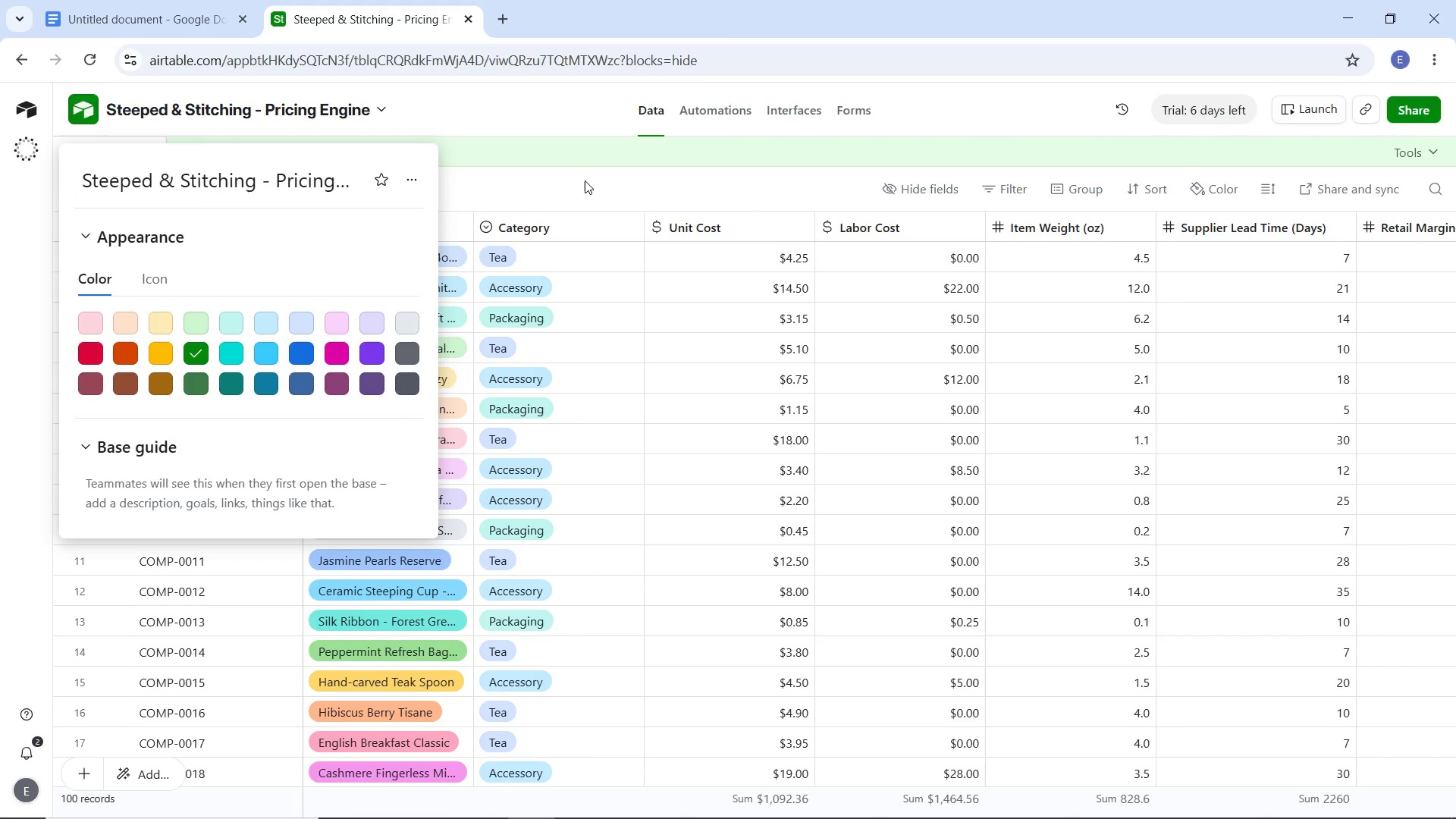 
mouse_move([588, 235])
 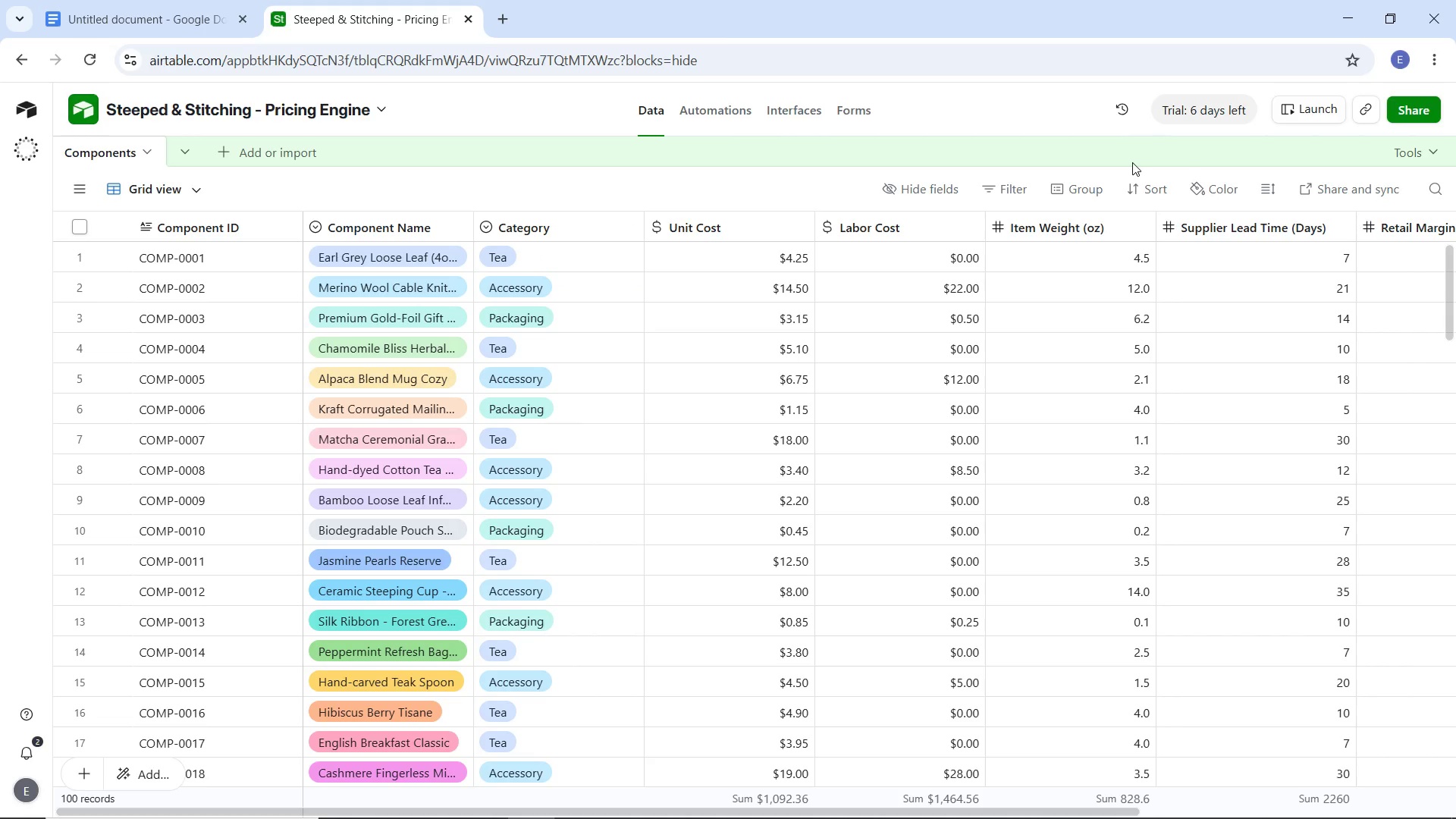 
wait(10.43)
 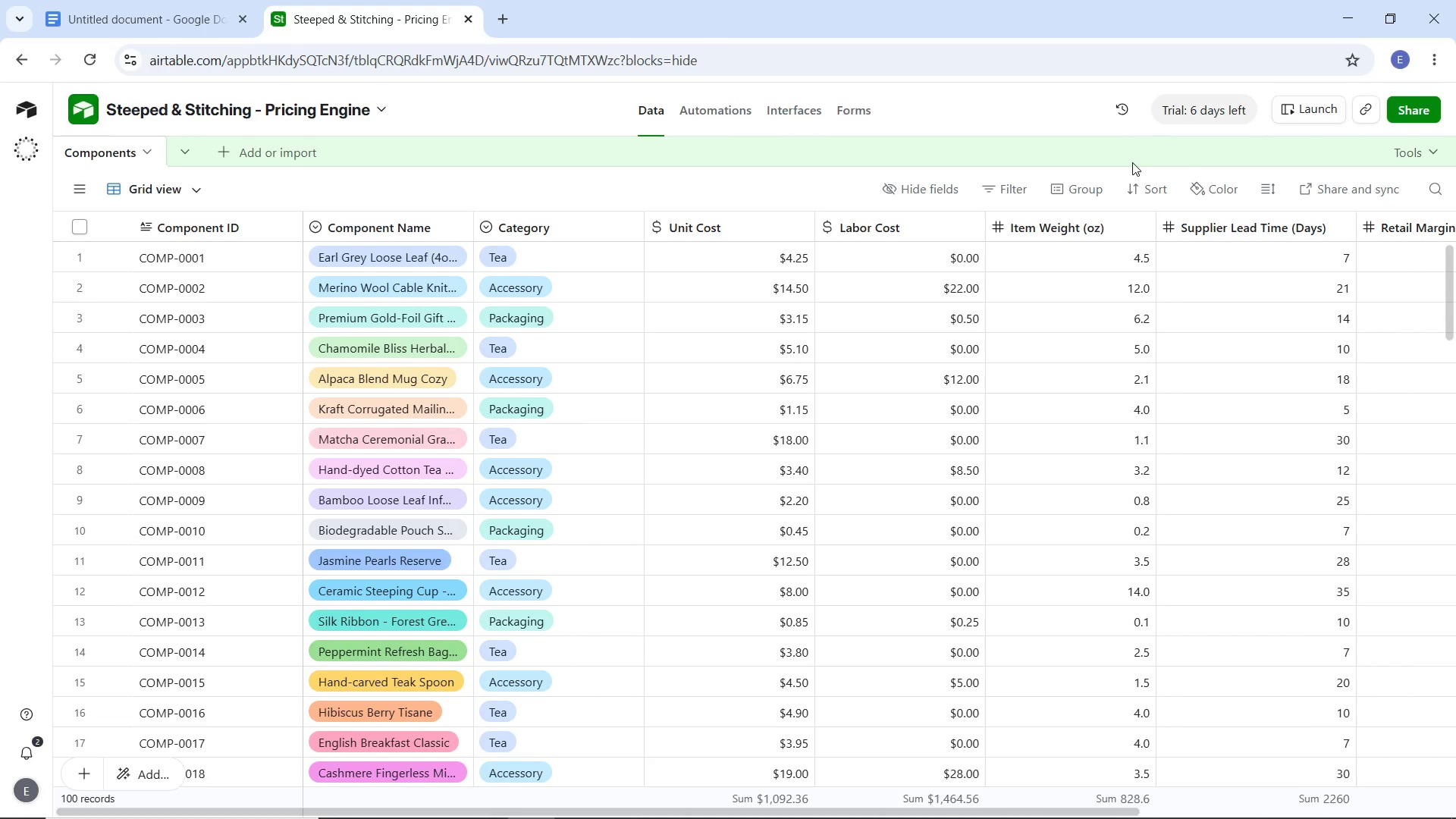 
left_click([185, 159])
 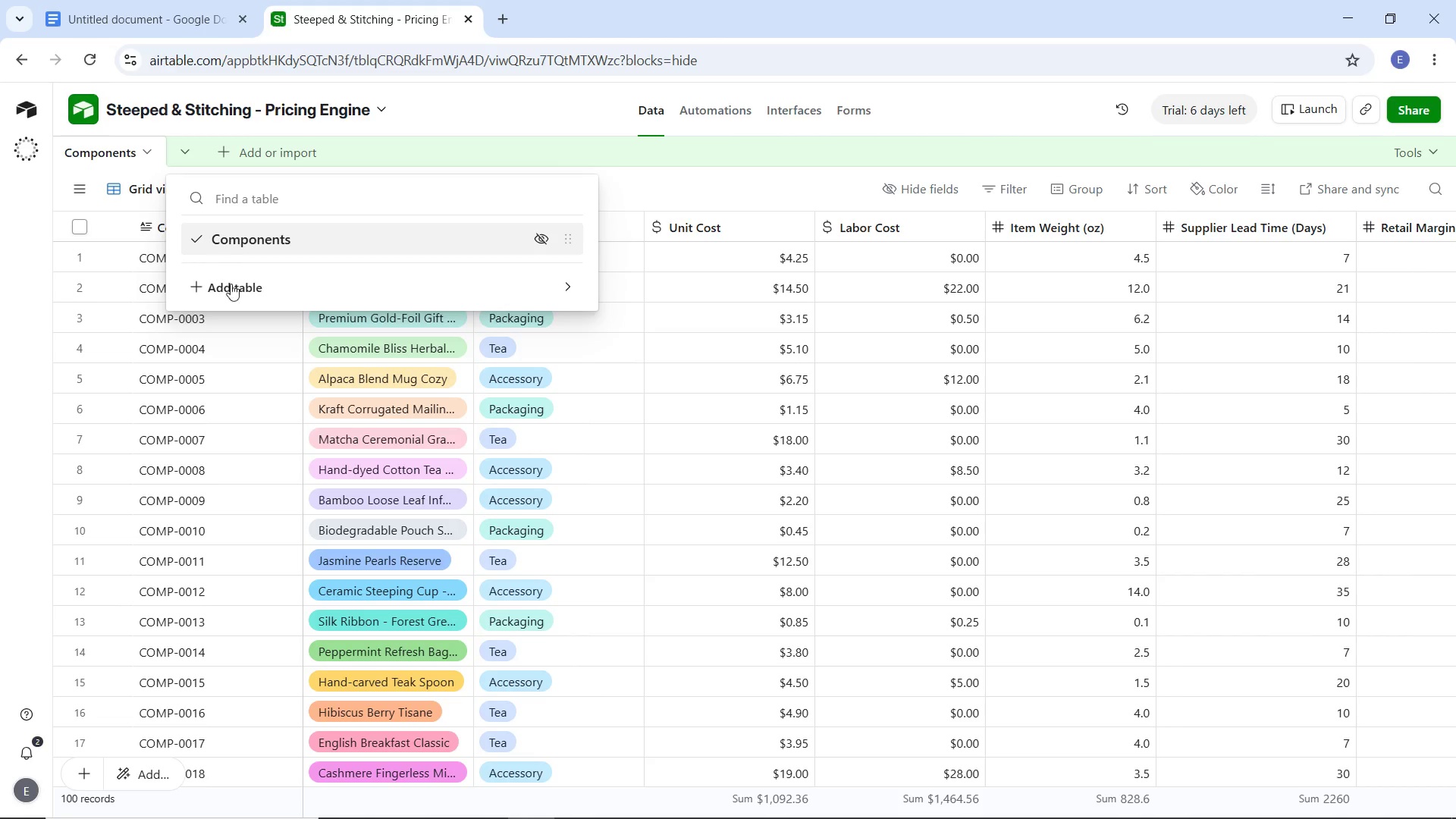 
left_click([232, 287])
 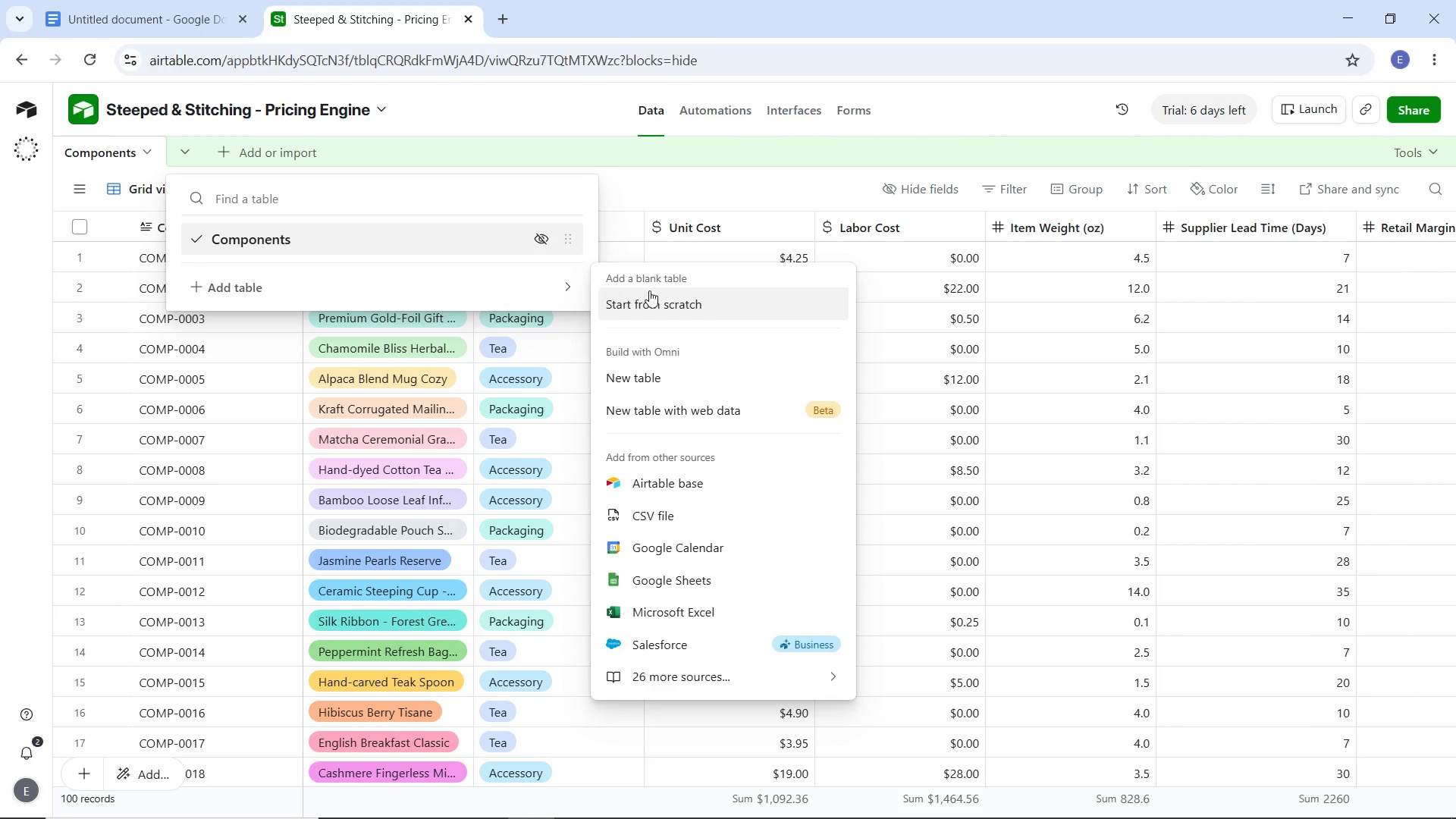 
left_click([667, 297])
 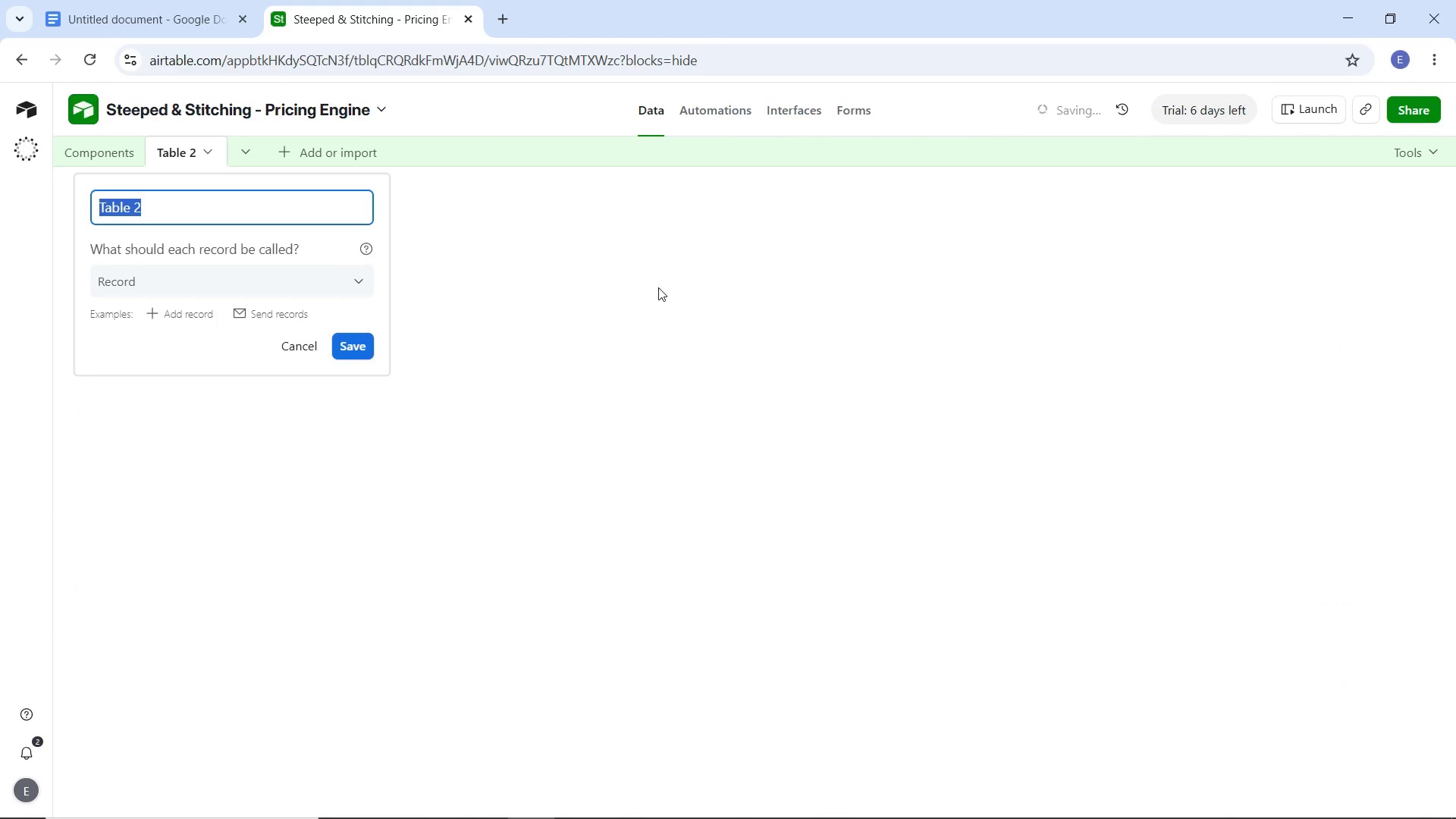 
type(Bundles)
 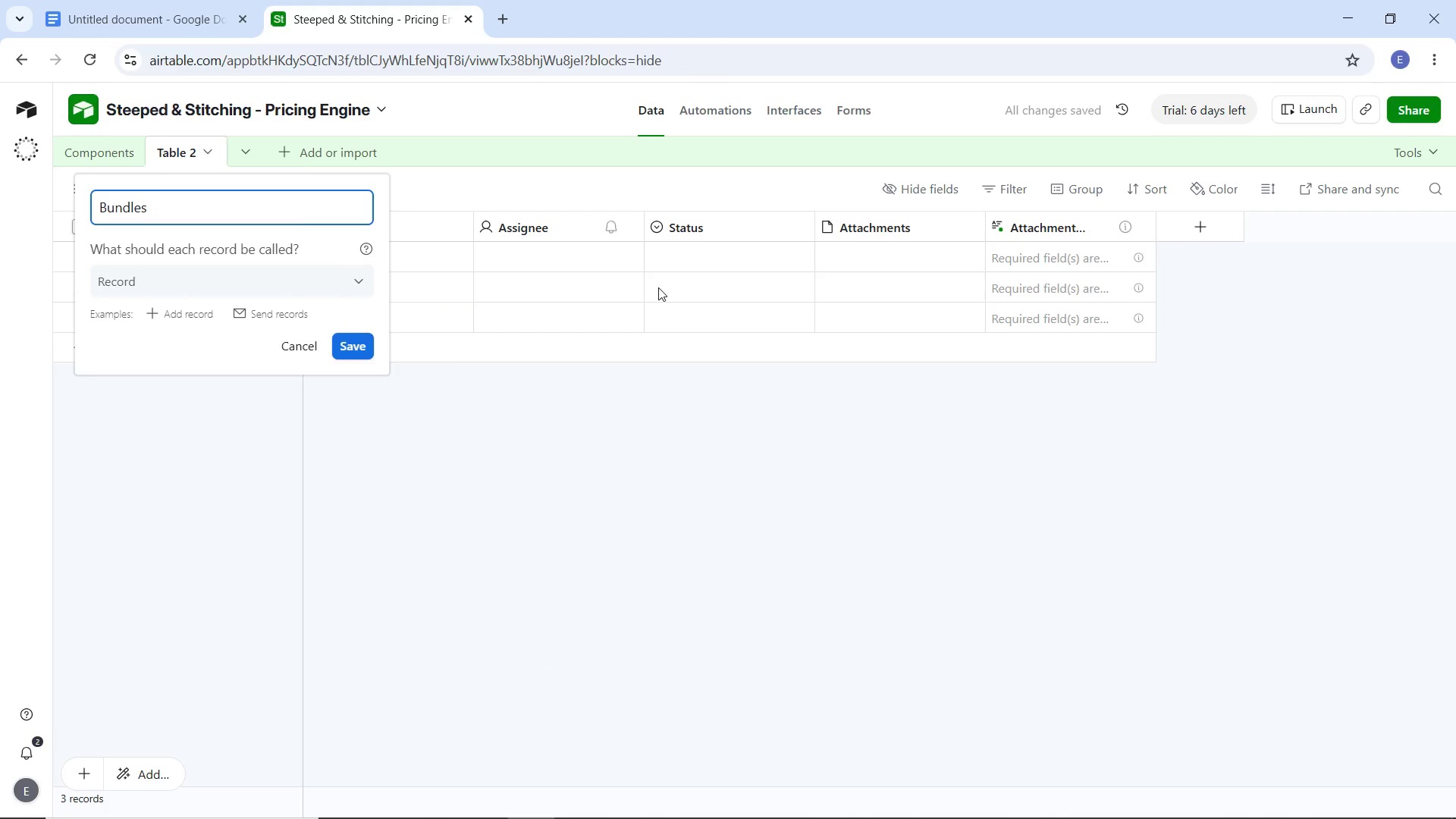 
key(Enter)
 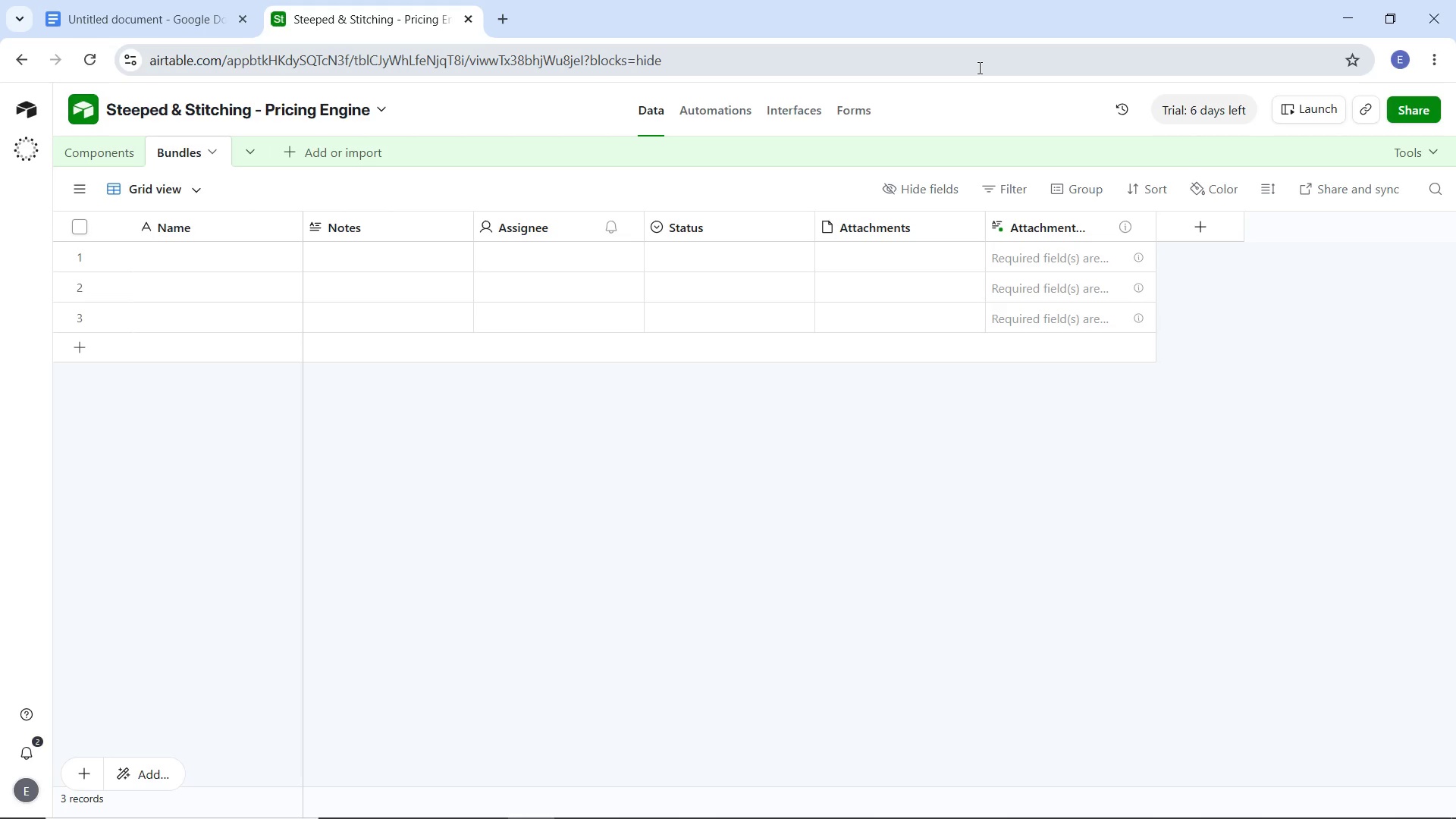 
wait(42.83)
 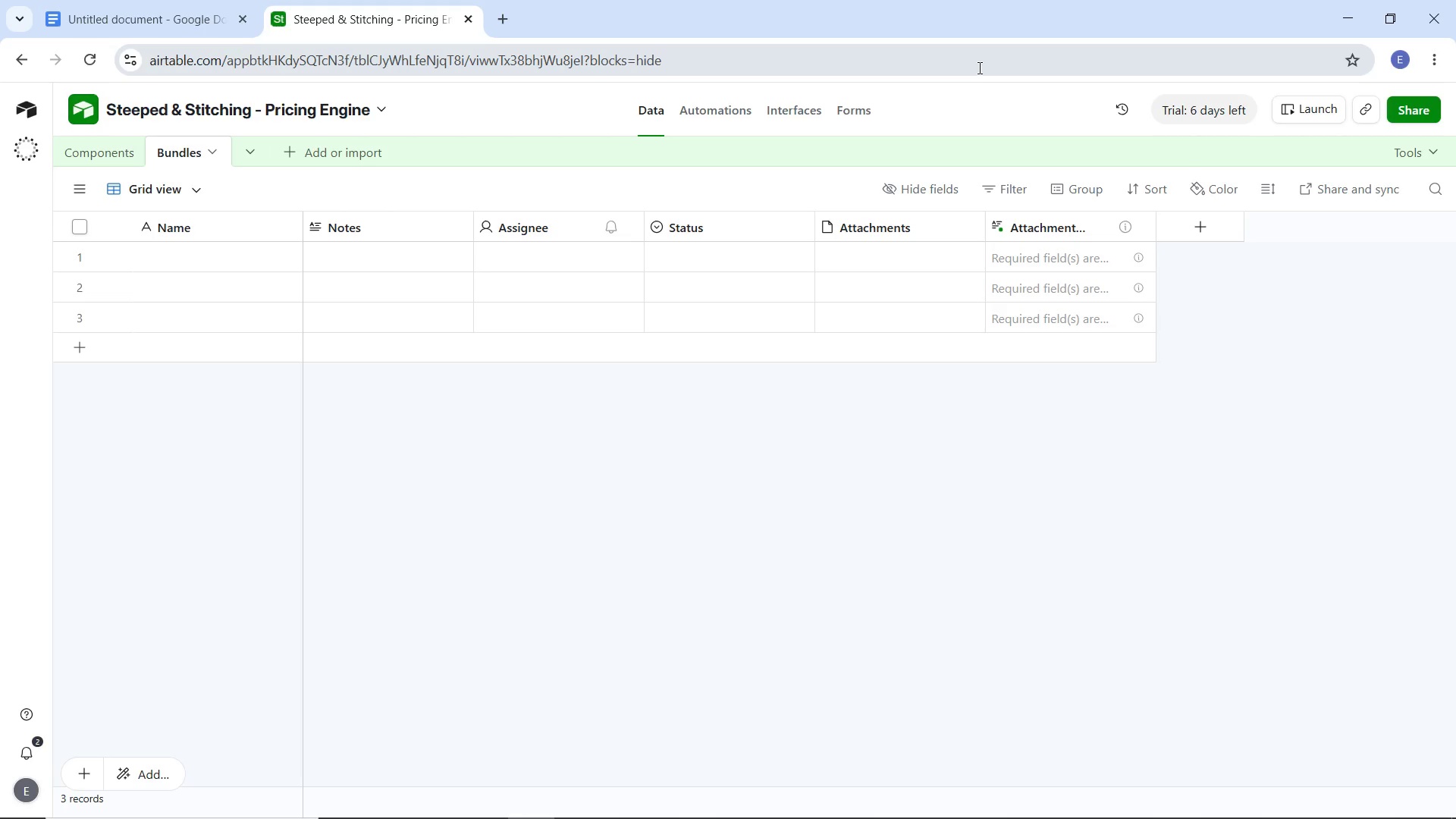 
left_click([1144, 228])
 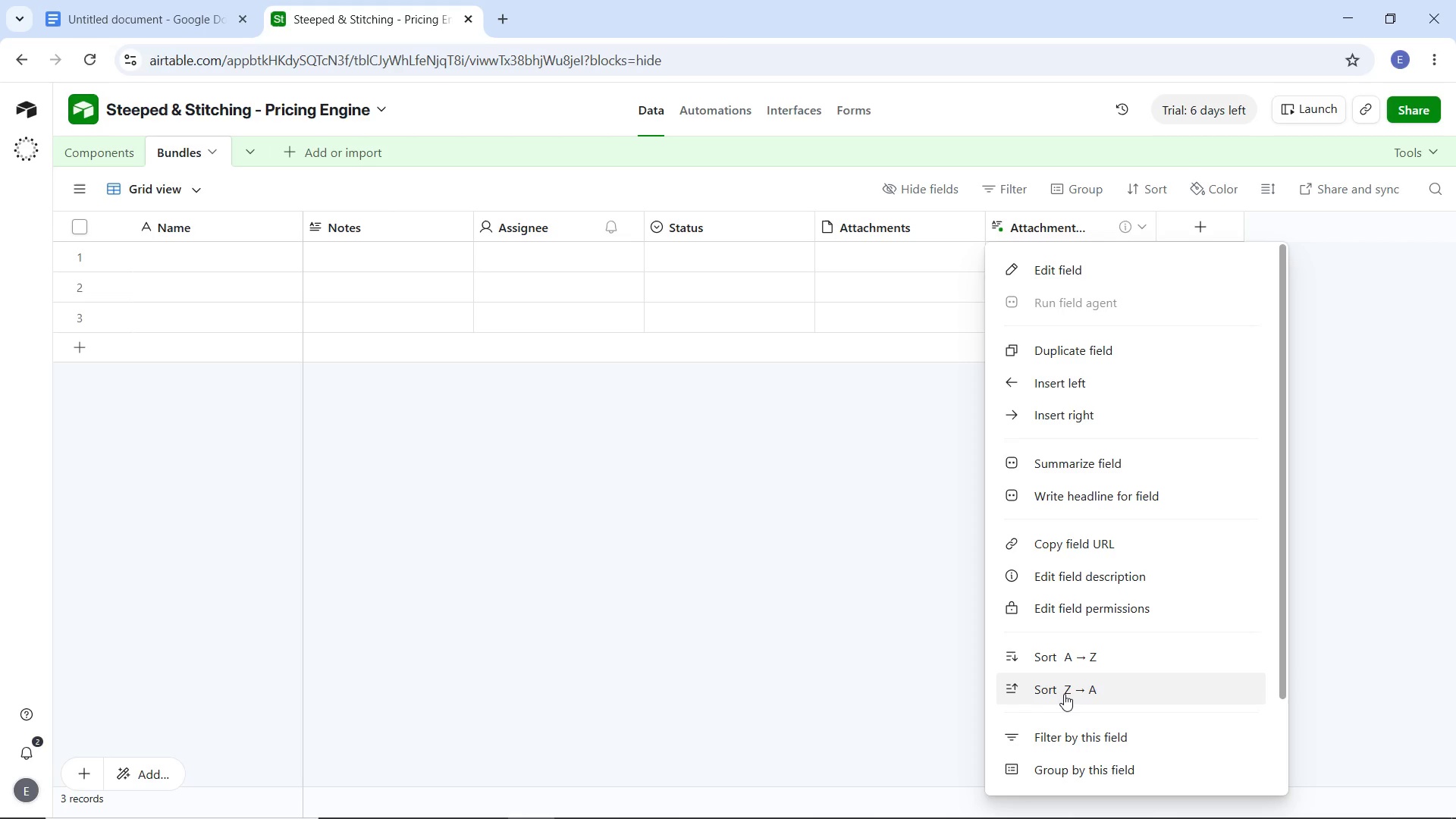 
scroll: coordinate [1070, 650], scroll_direction: down, amount: 5.0
 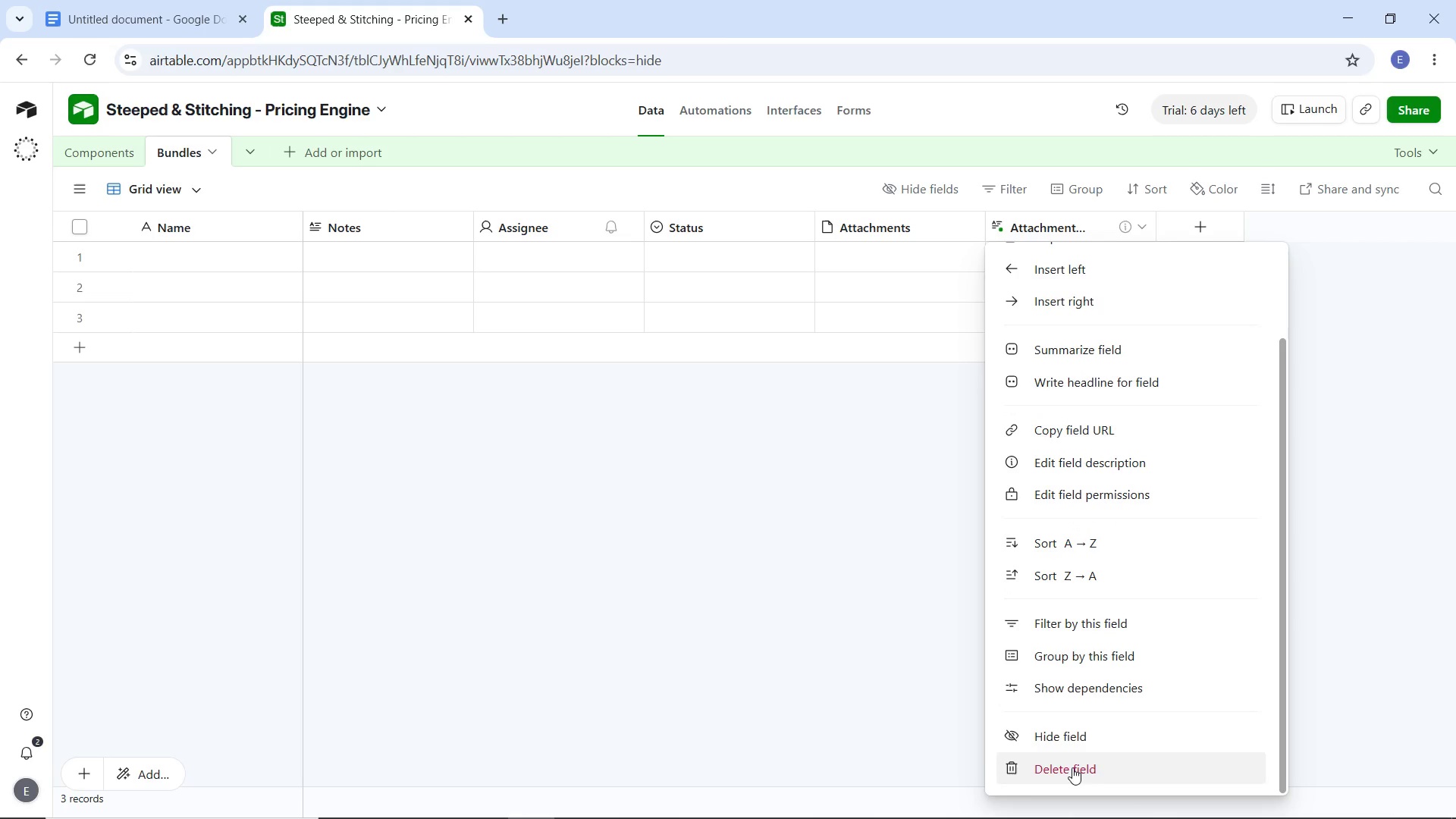 
left_click([1072, 767])
 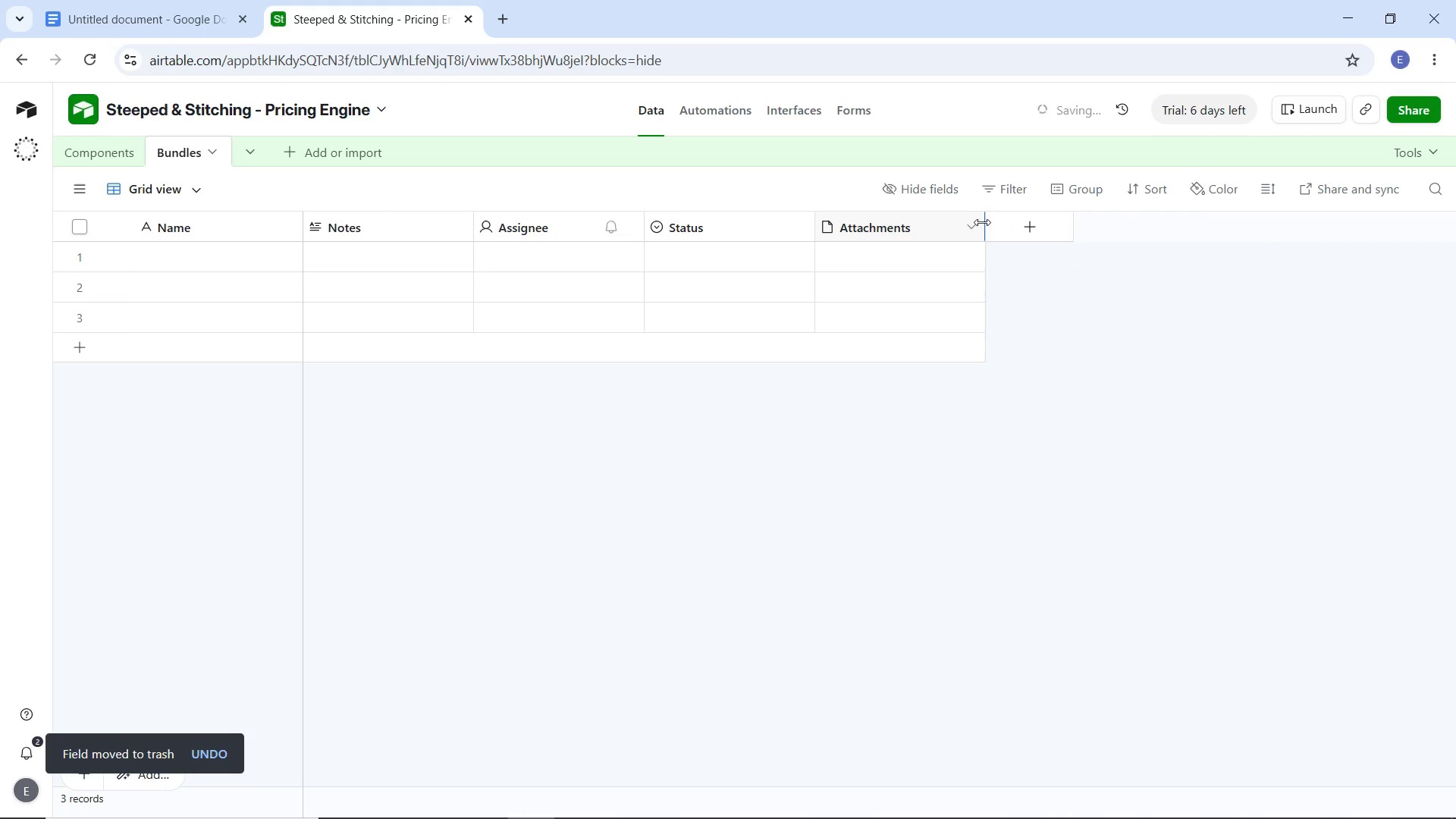 
left_click([968, 222])
 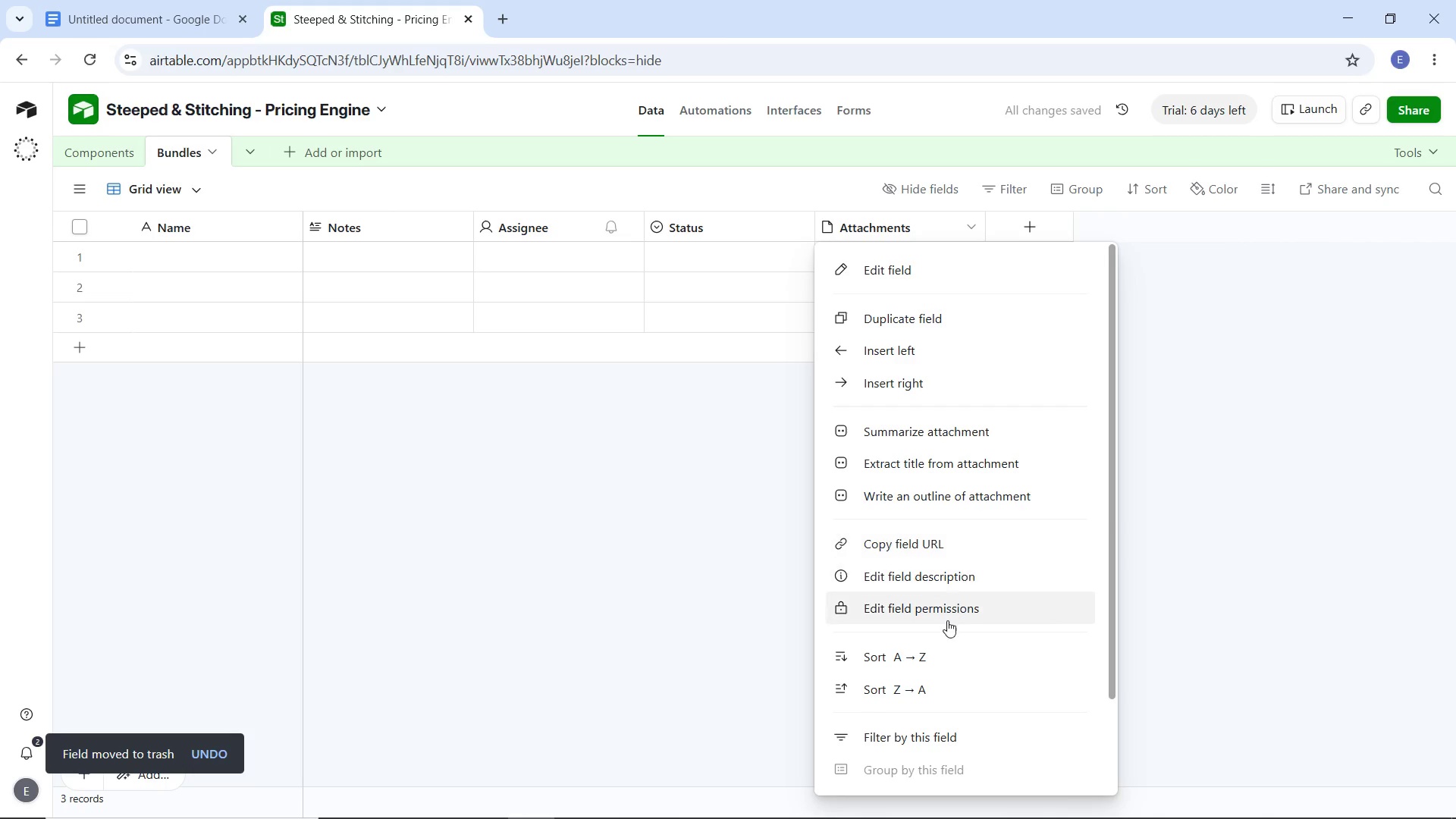 
scroll: coordinate [937, 642], scroll_direction: down, amount: 5.0
 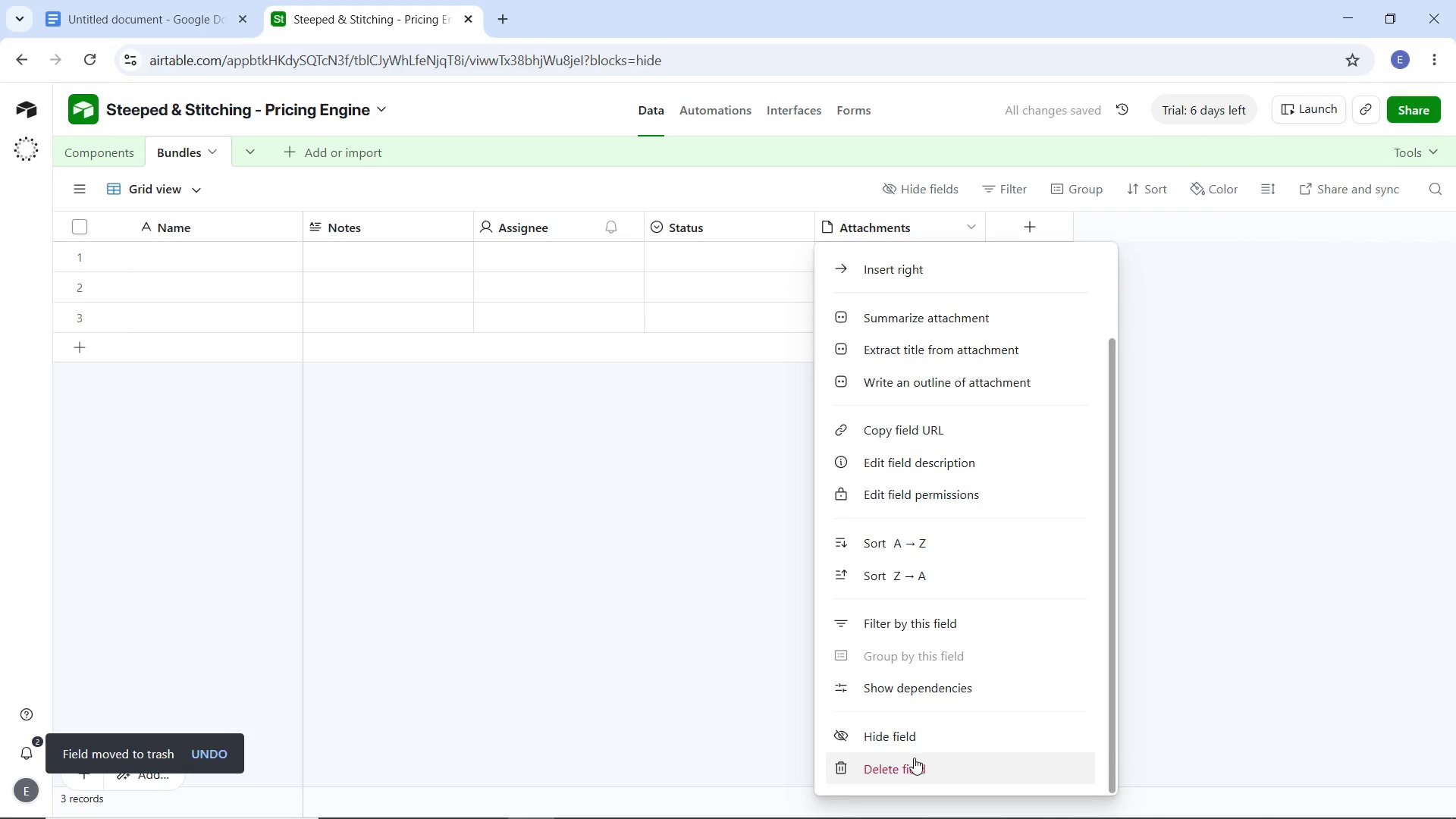 
left_click([914, 758])
 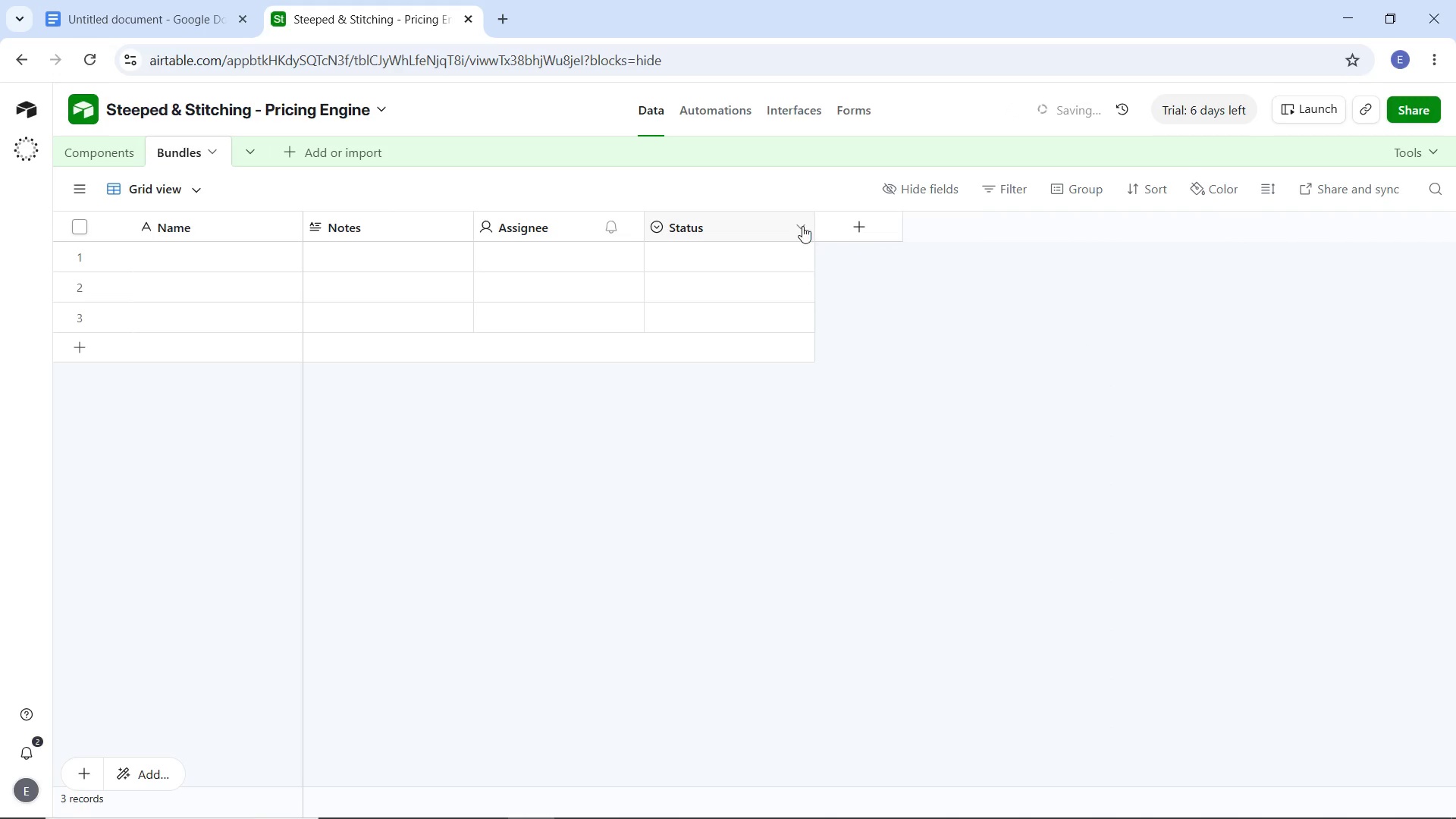 
left_click([802, 226])
 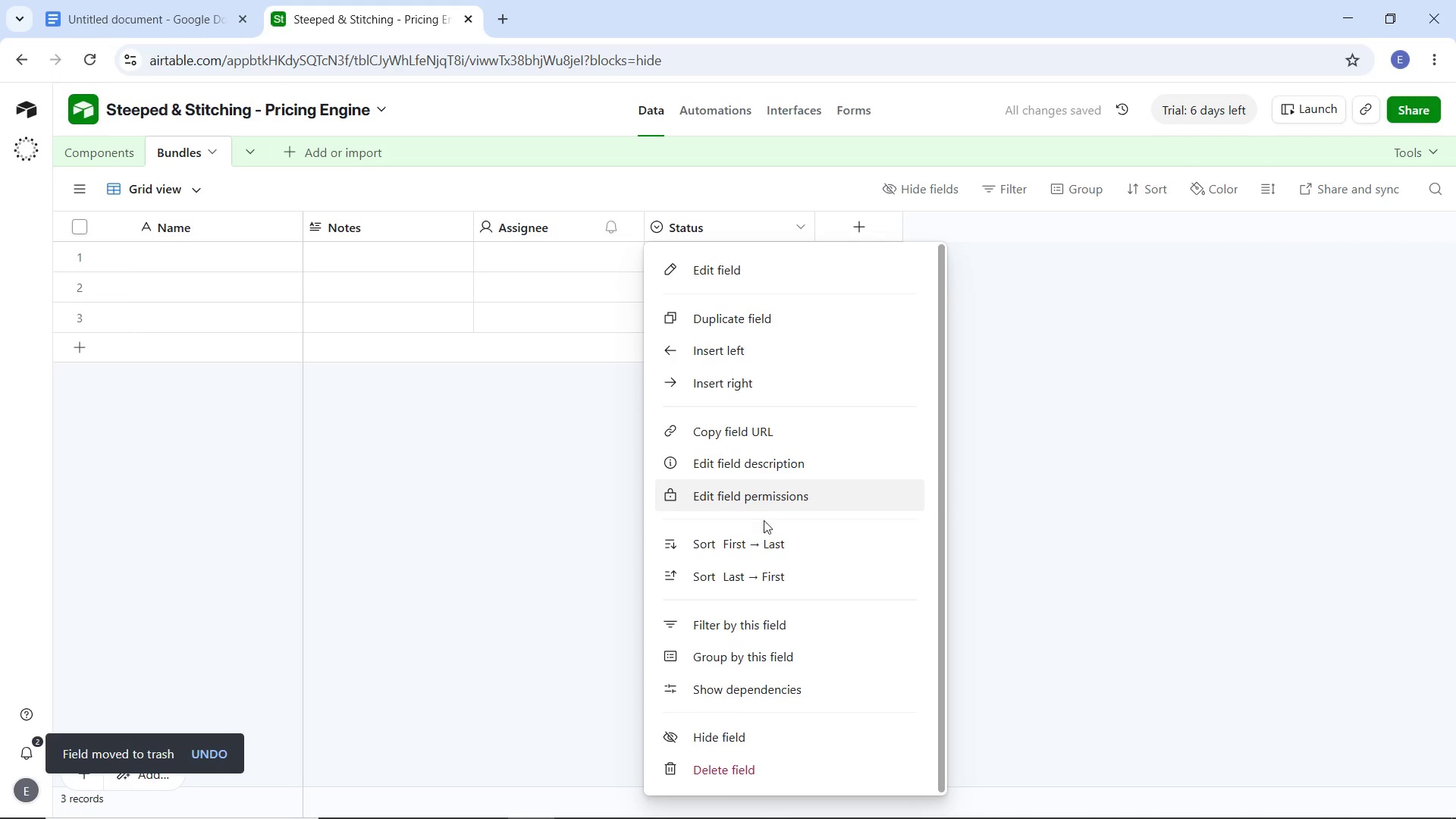 
scroll: coordinate [760, 536], scroll_direction: down, amount: 3.0
 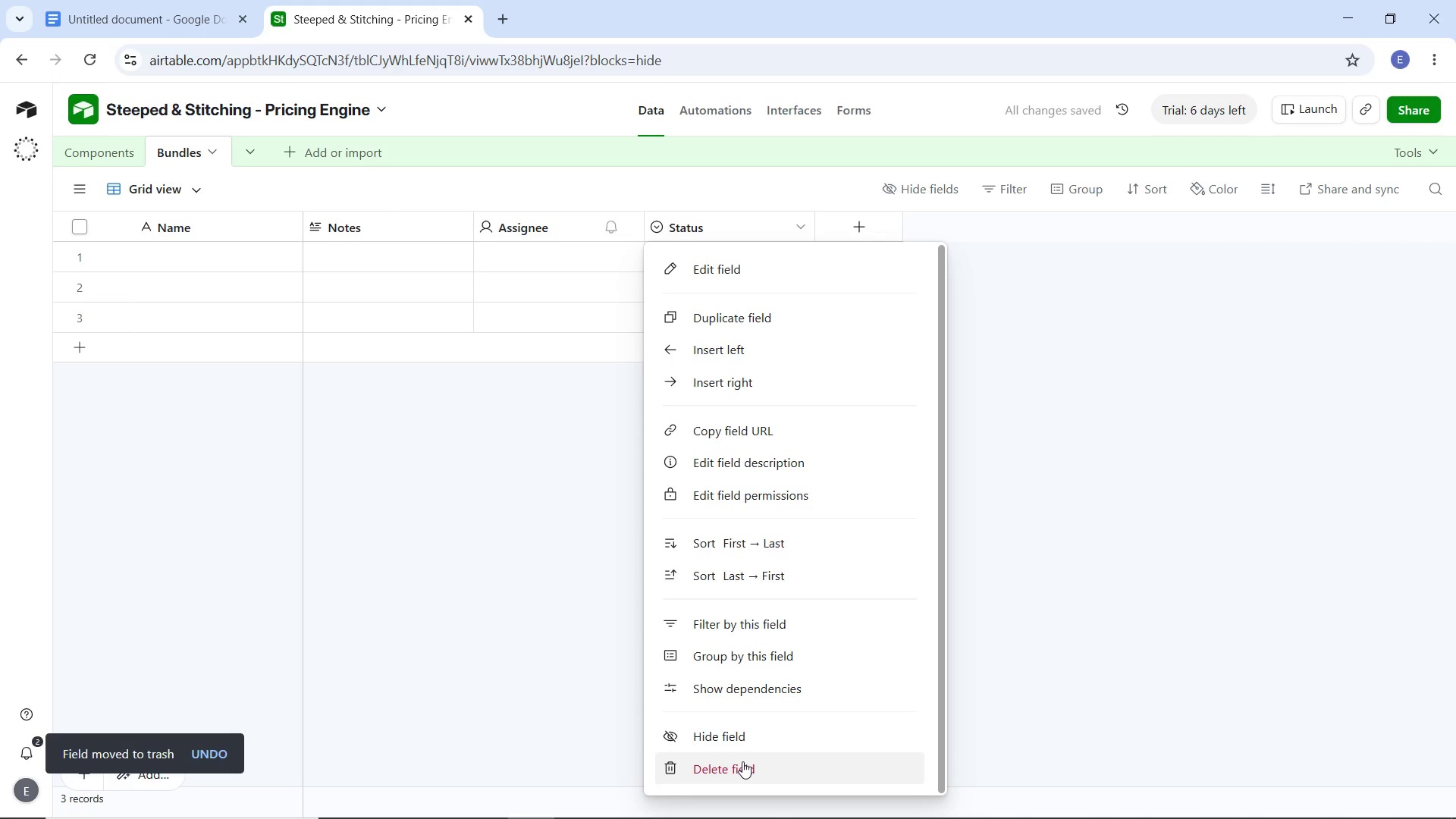 
left_click([743, 763])
 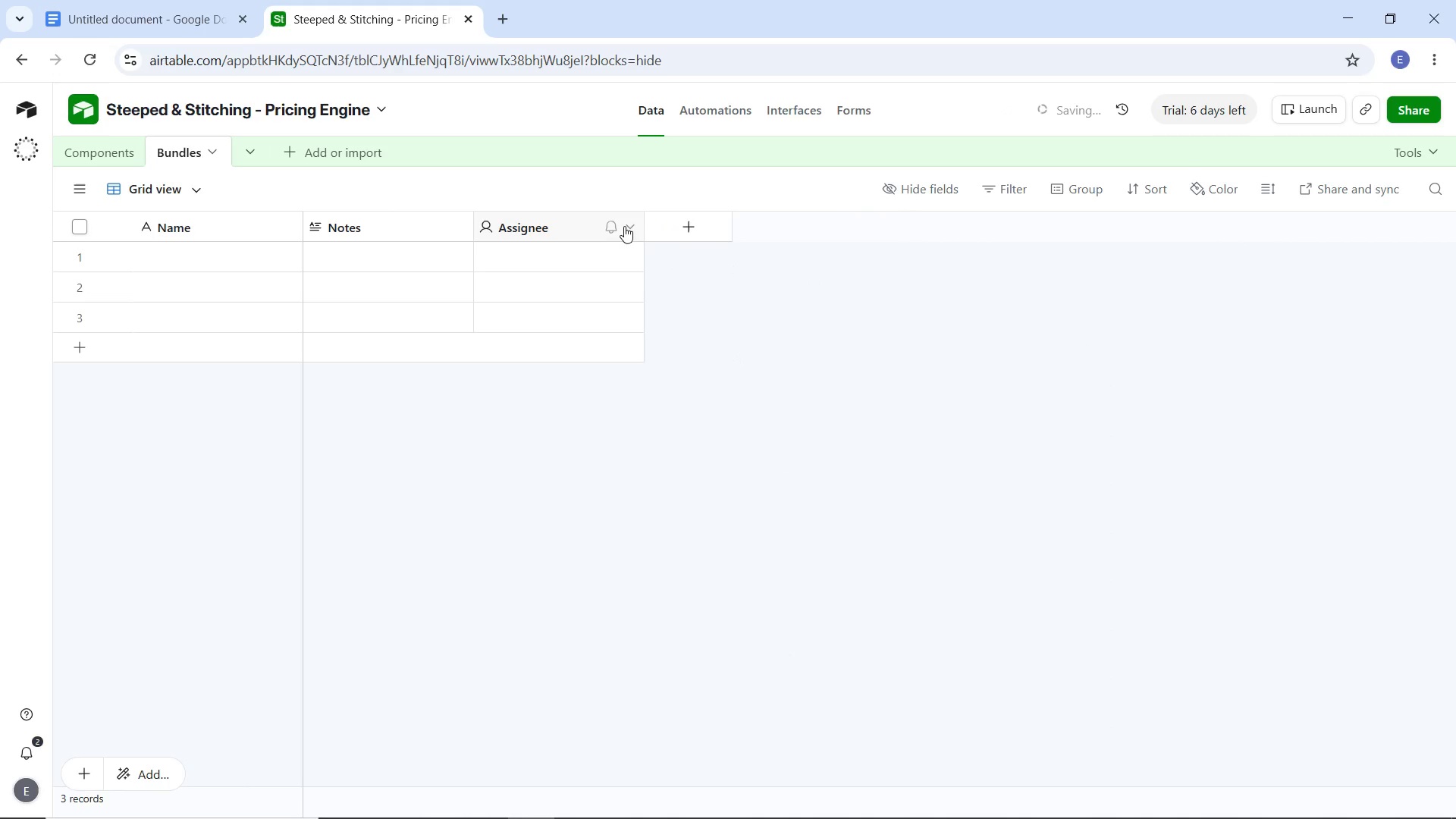 
left_click([628, 226])
 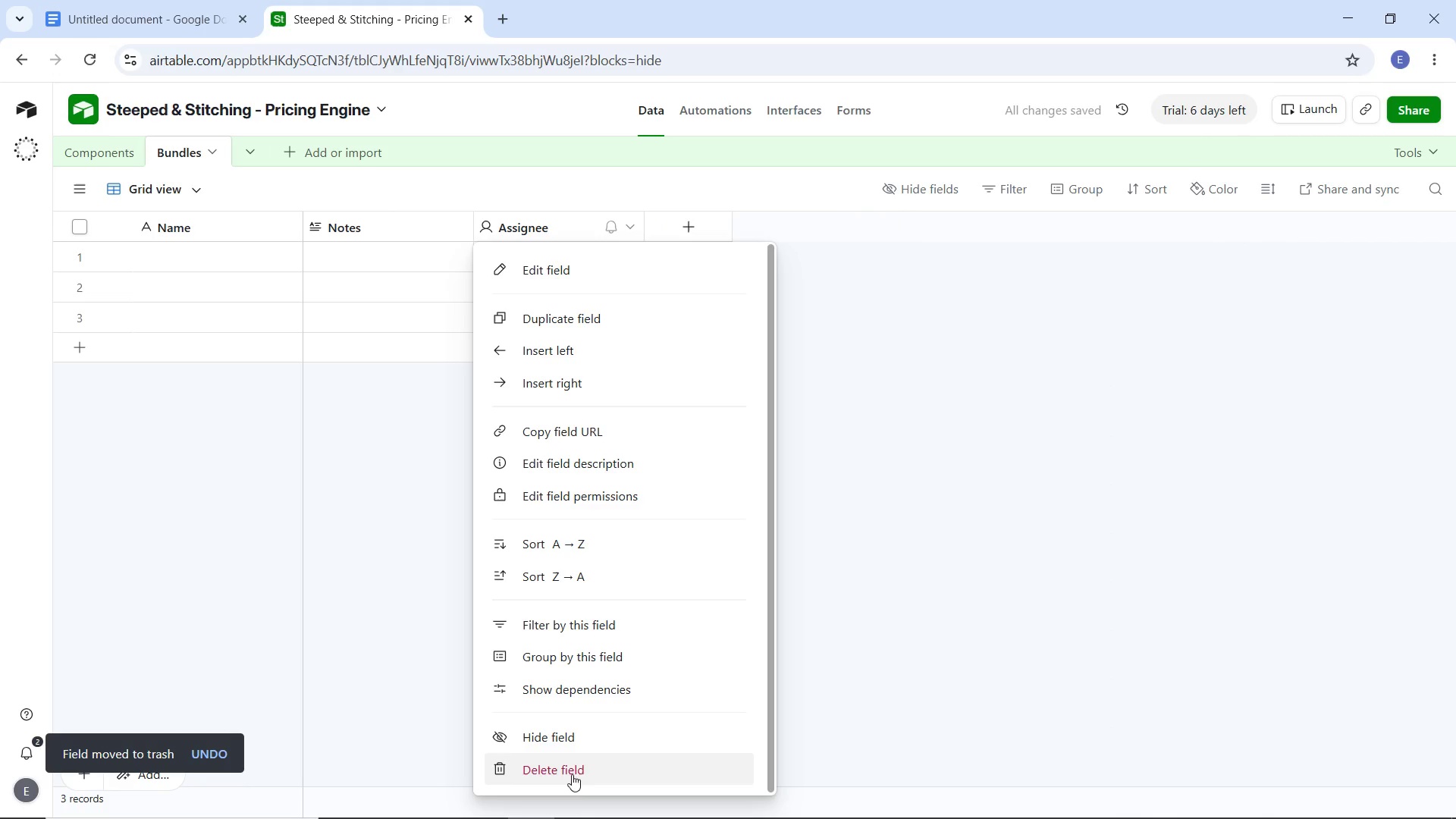 
left_click([574, 780])
 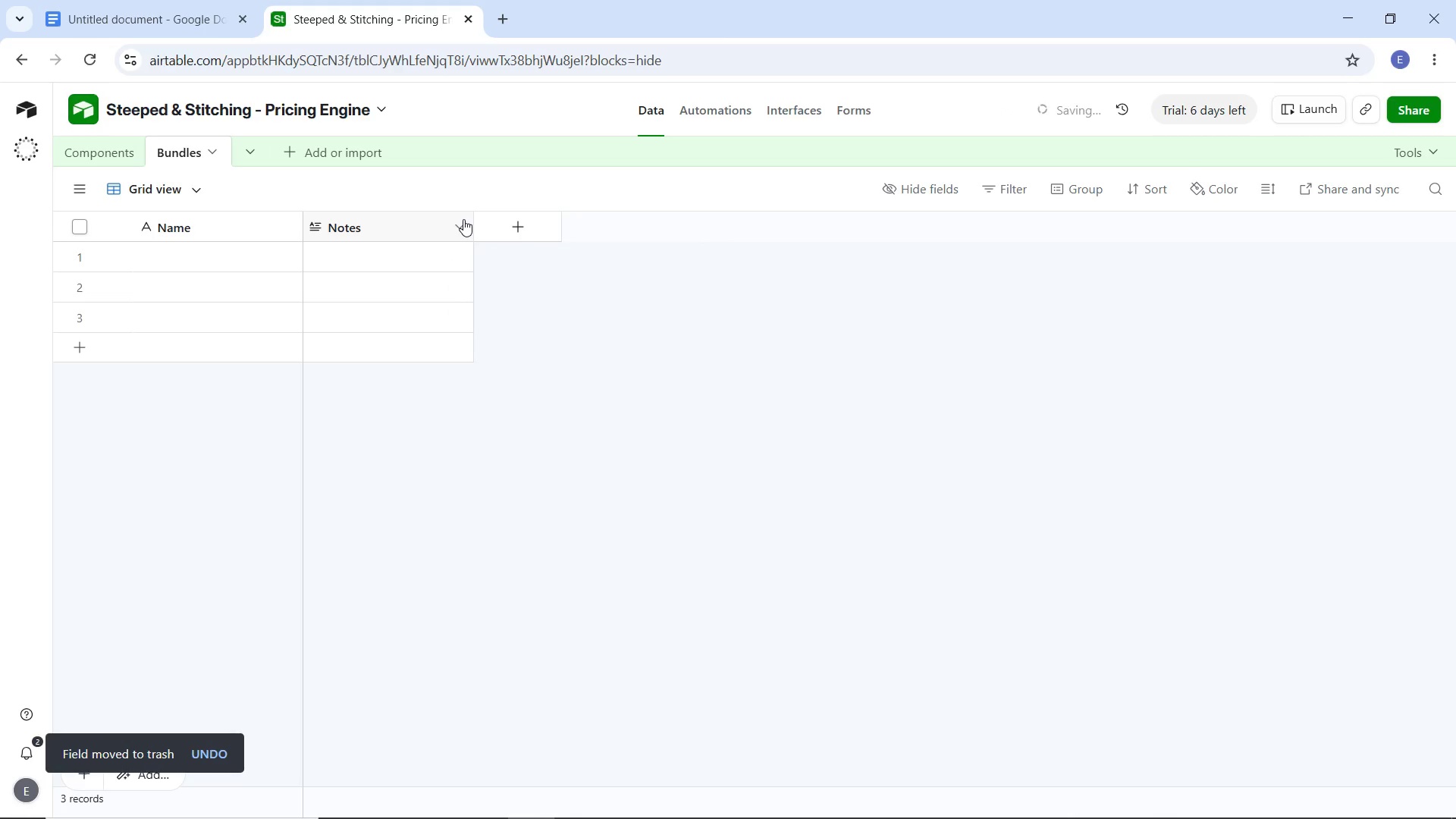 
left_click([462, 219])
 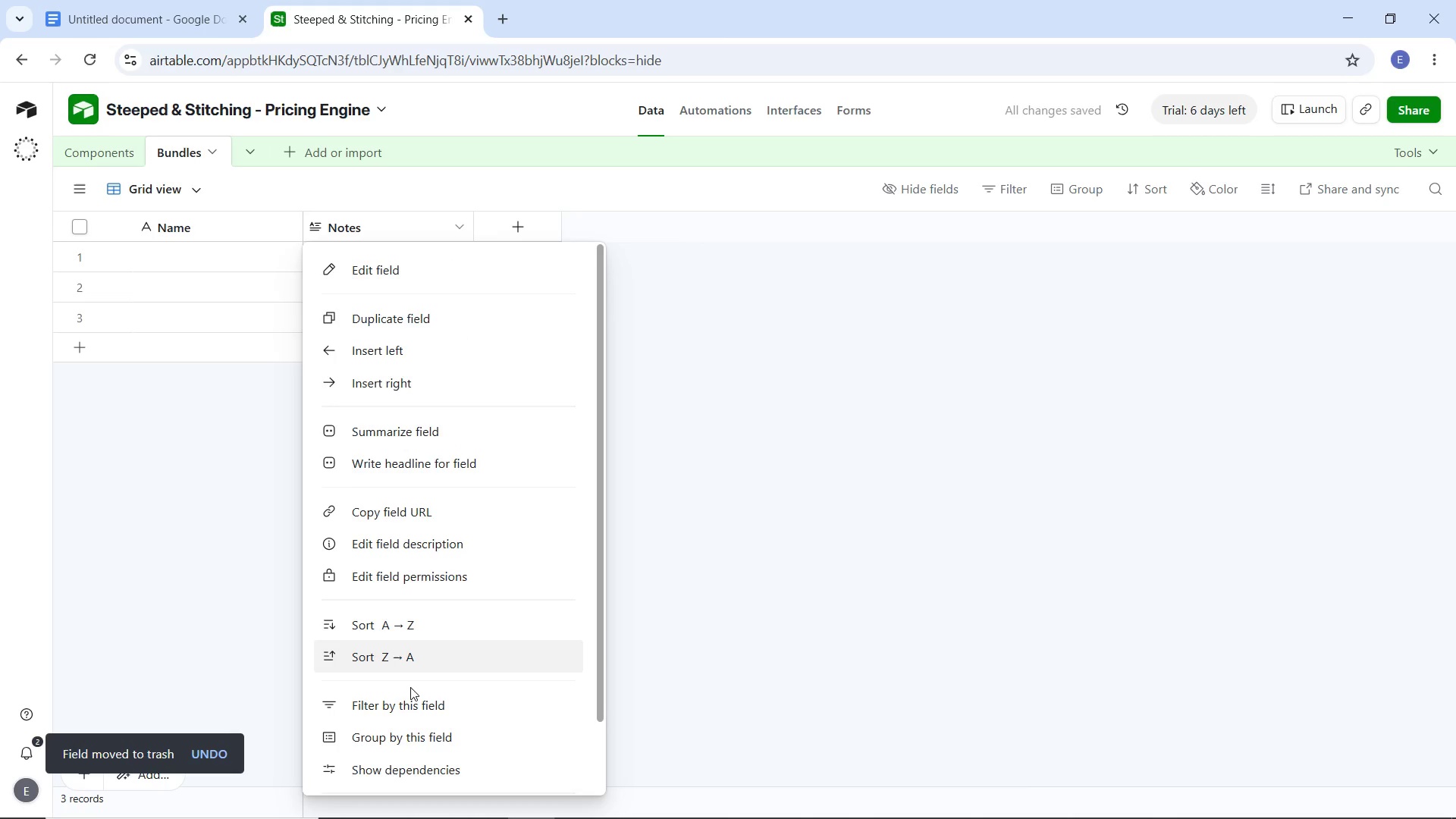 
scroll: coordinate [416, 685], scroll_direction: down, amount: 5.0
 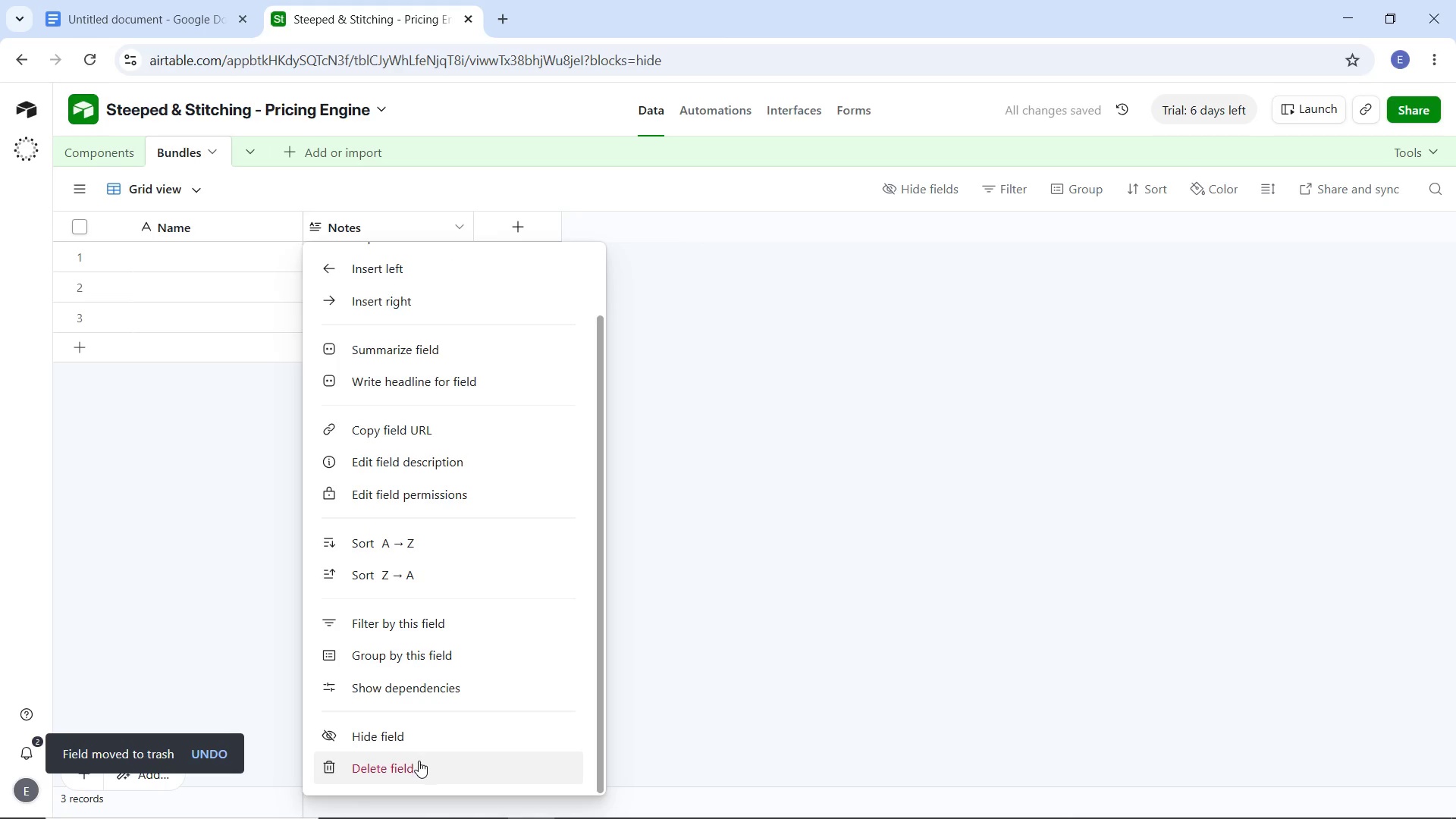 
left_click([419, 761])
 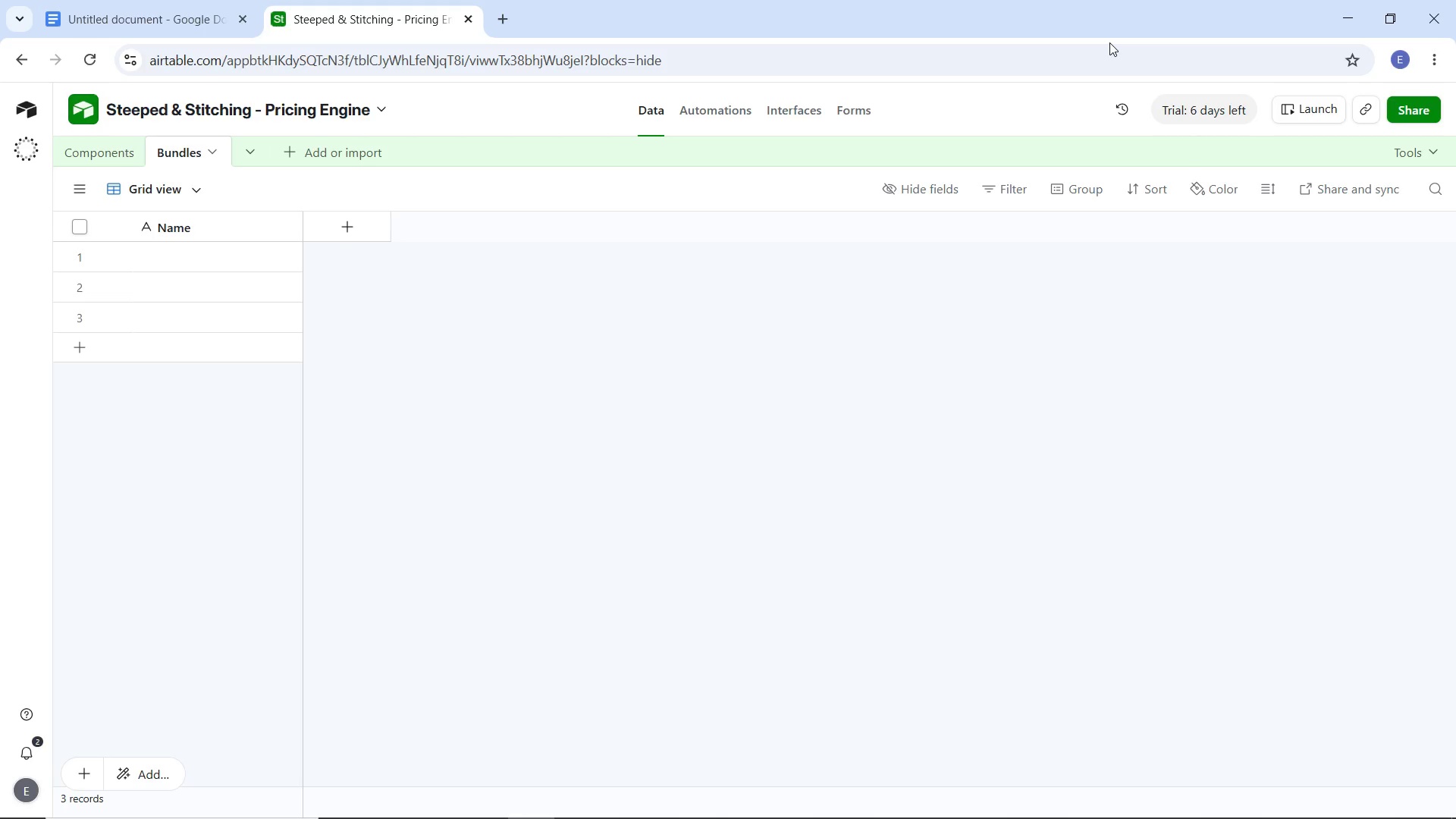 
wait(65.38)
 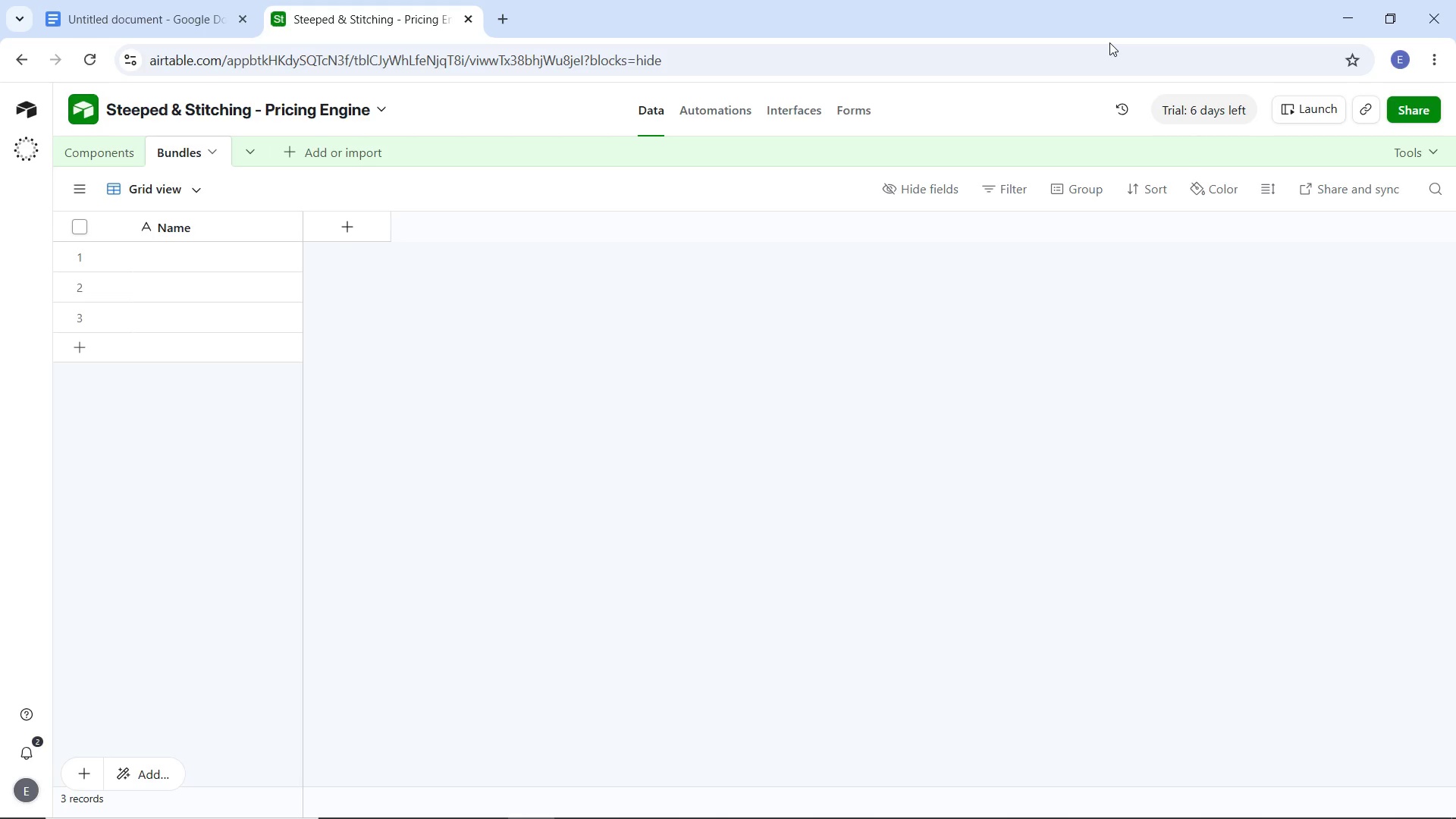 
mouse_move([1464, 198])
 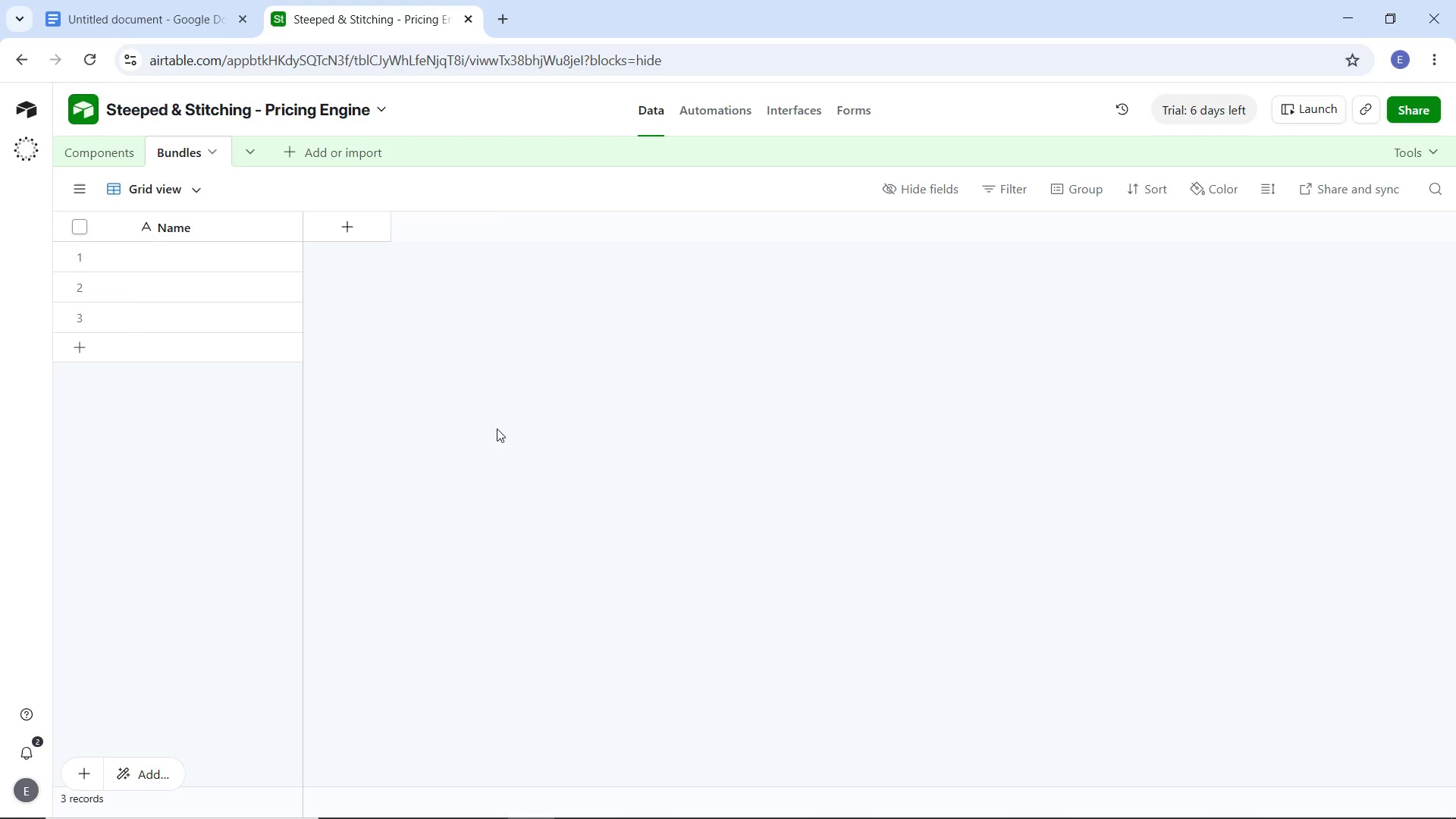 
wait(7.7)
 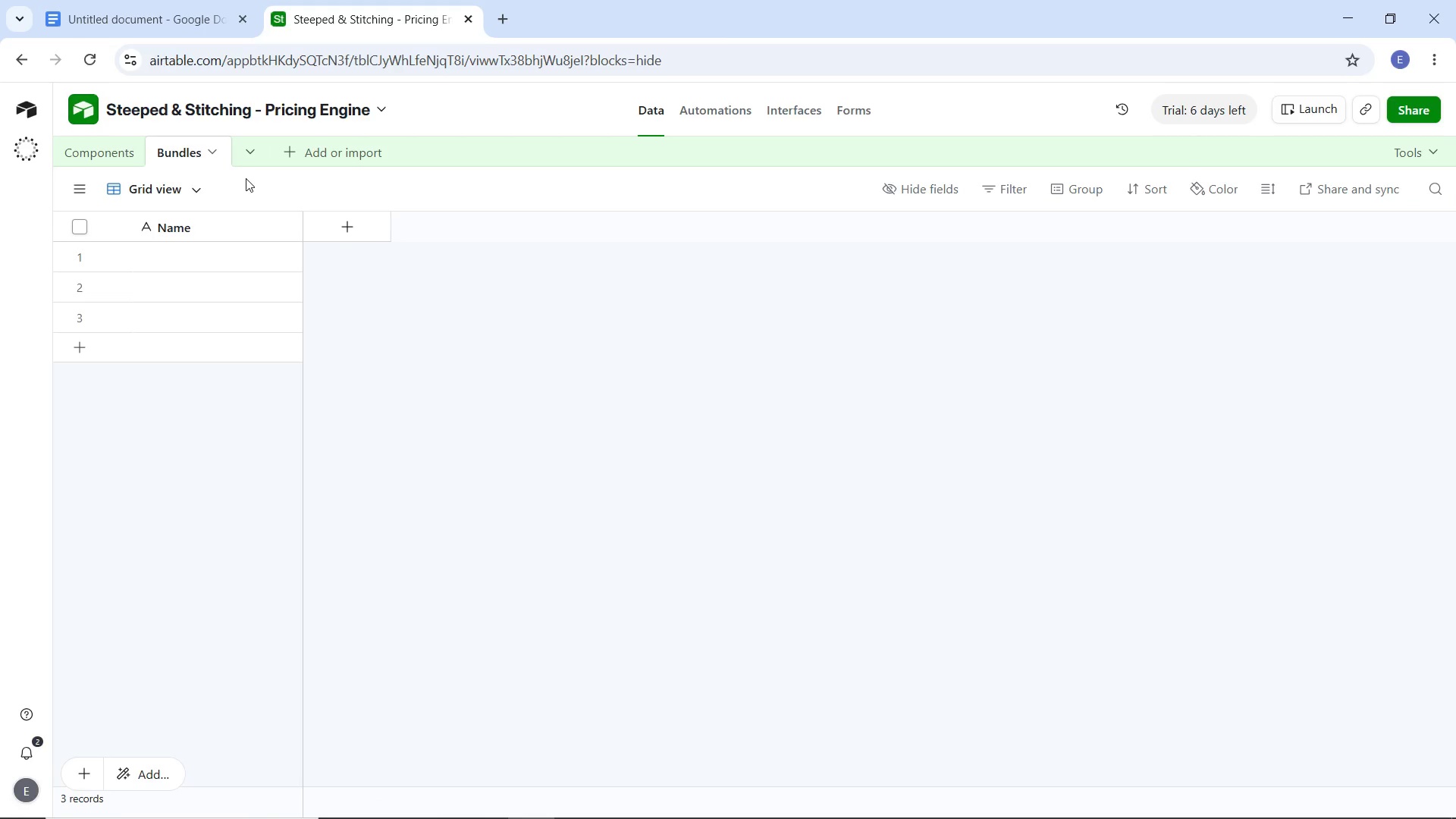 
mouse_move([187, 338])
 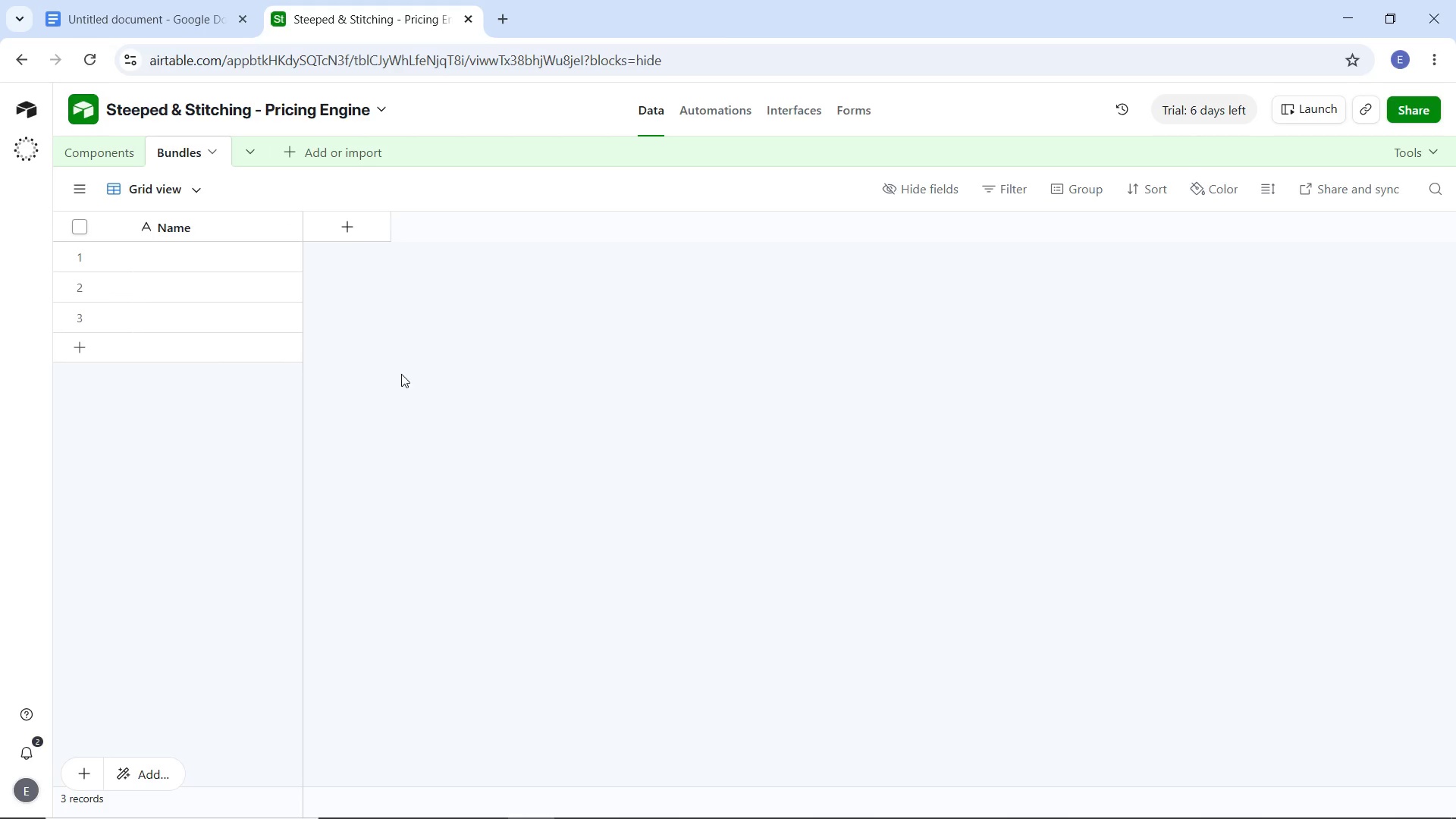 
wait(24.63)
 